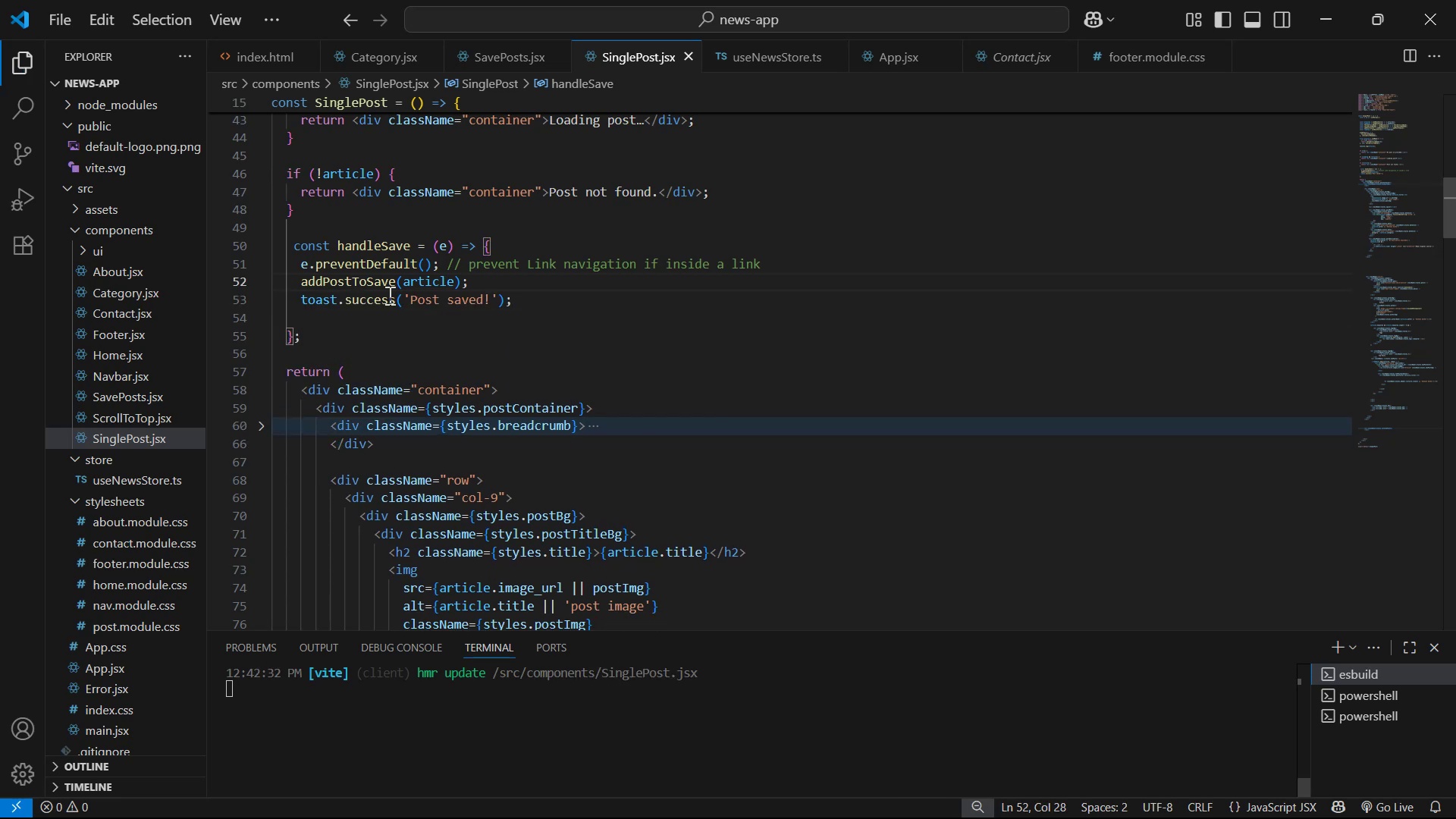 
key(Alt+AltLeft)
 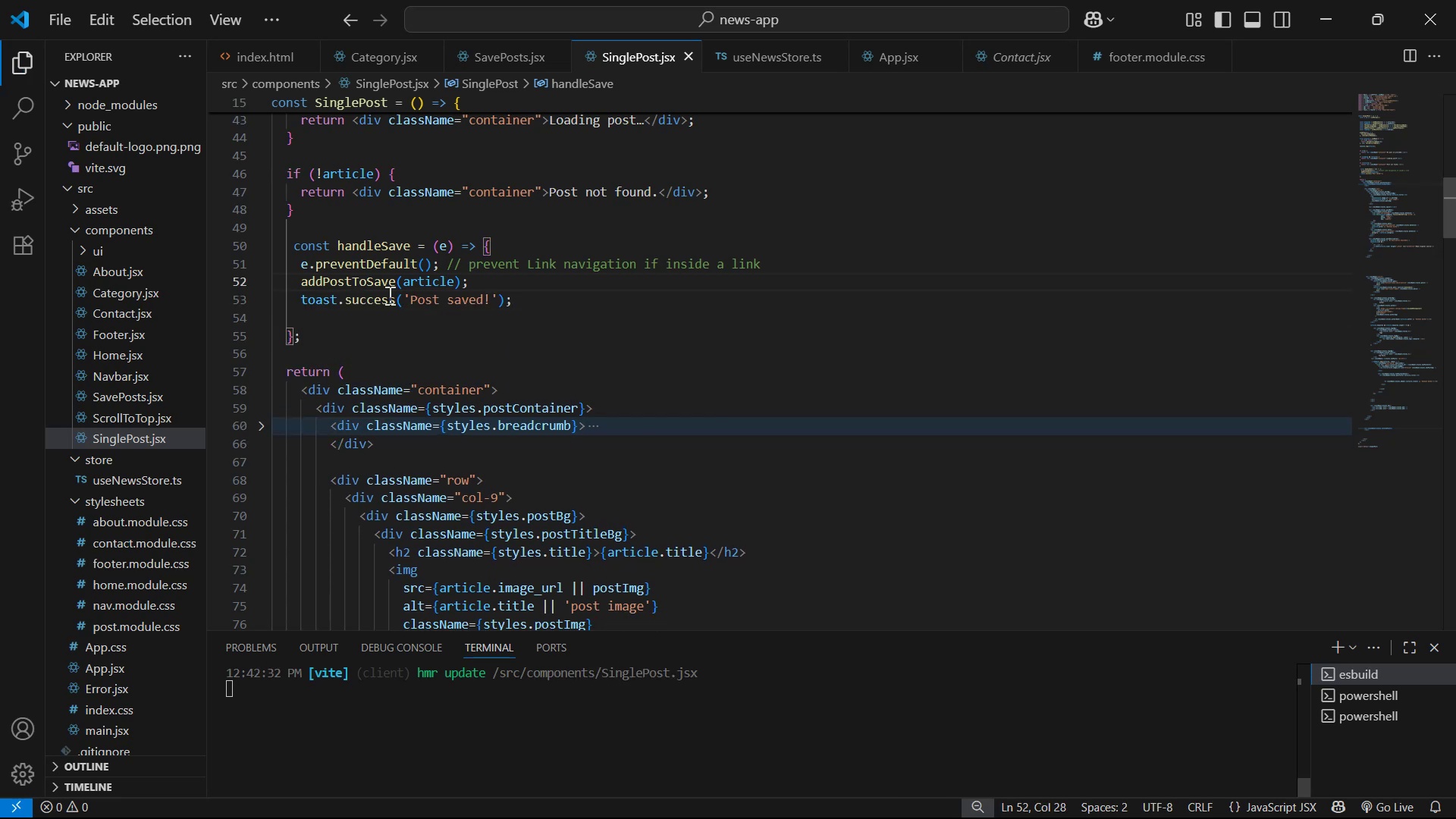 
key(Alt+Tab)
 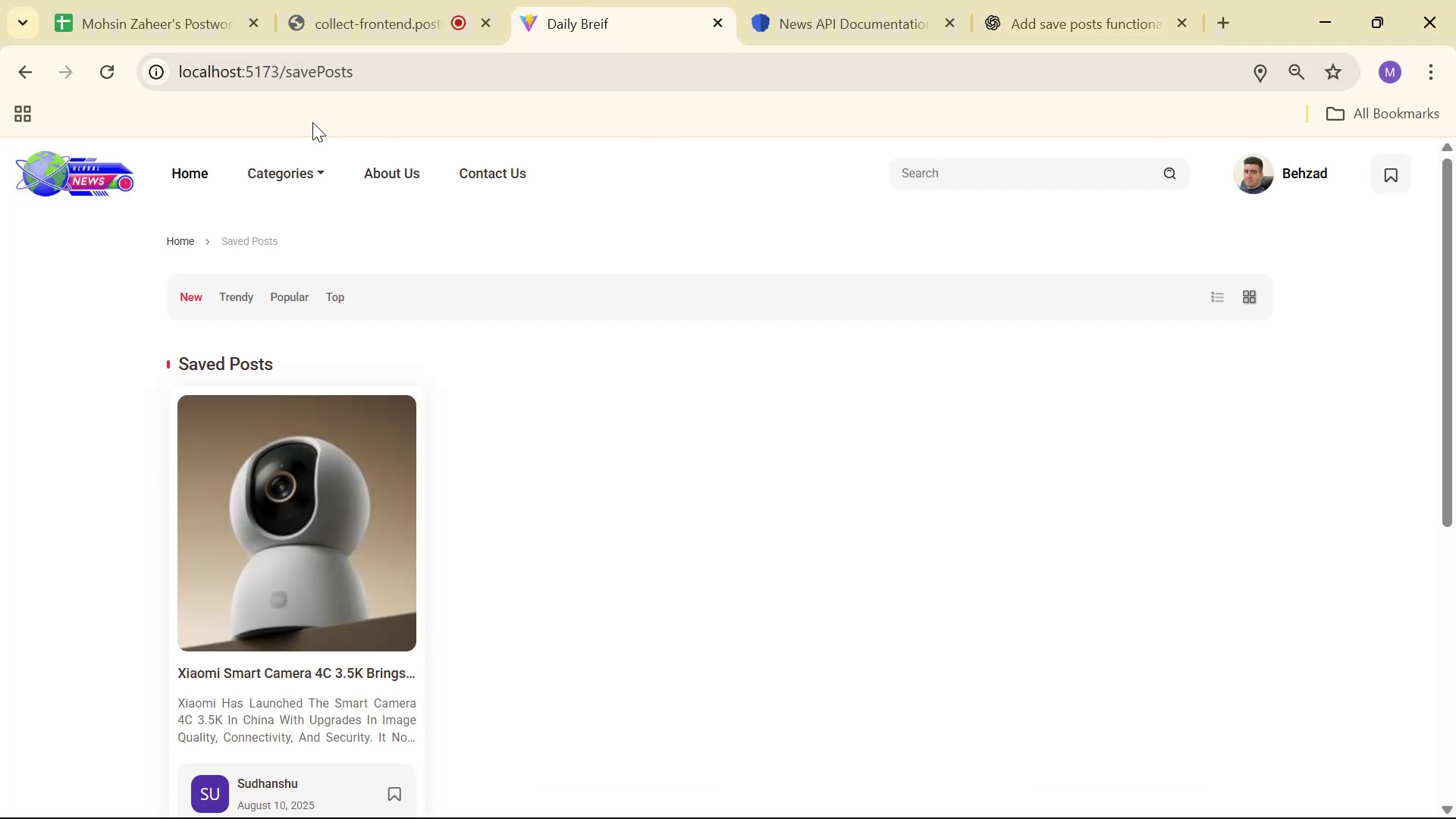 
left_click([190, 167])
 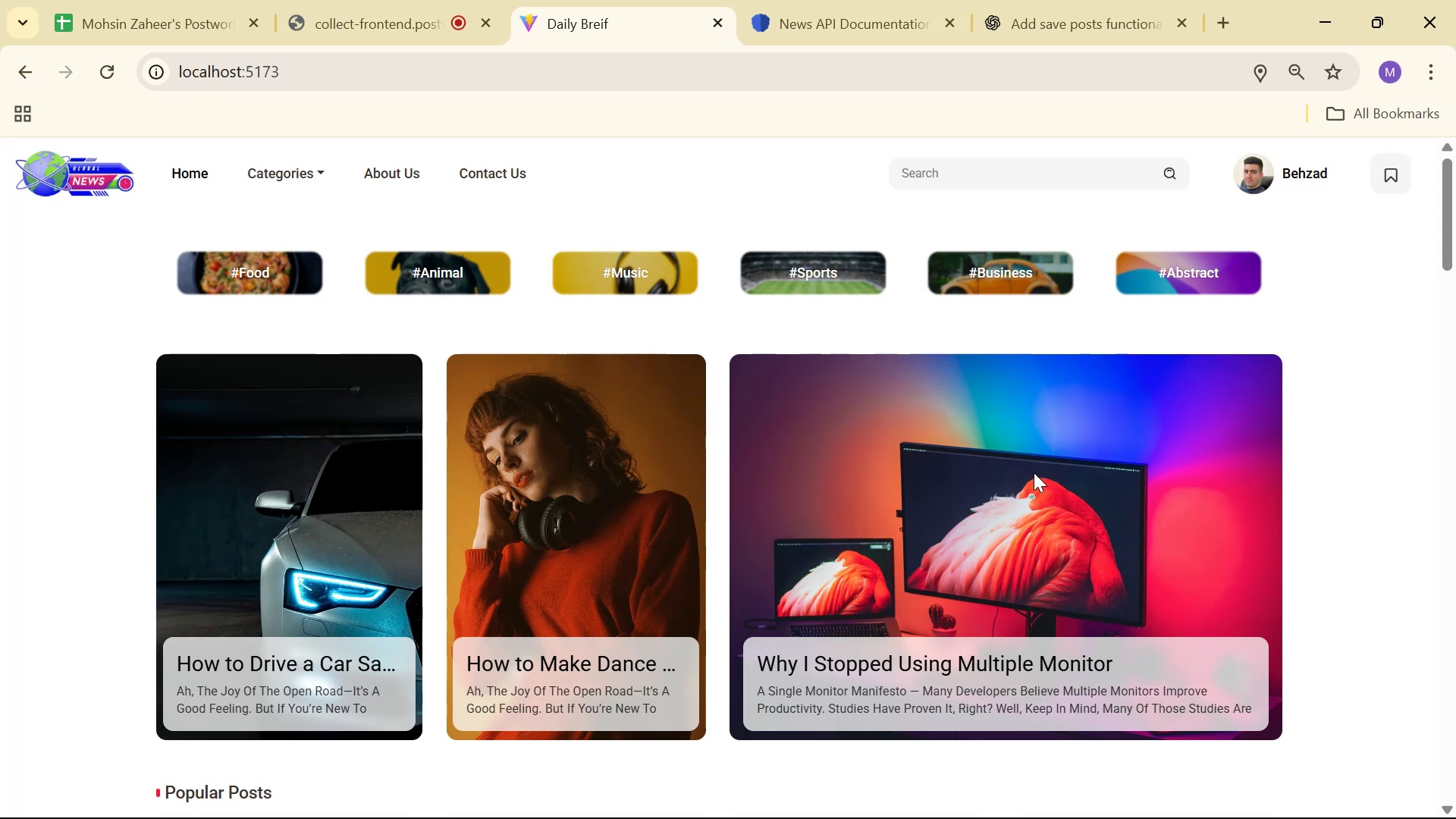 
scroll: coordinate [969, 487], scroll_direction: down, amount: 16.0
 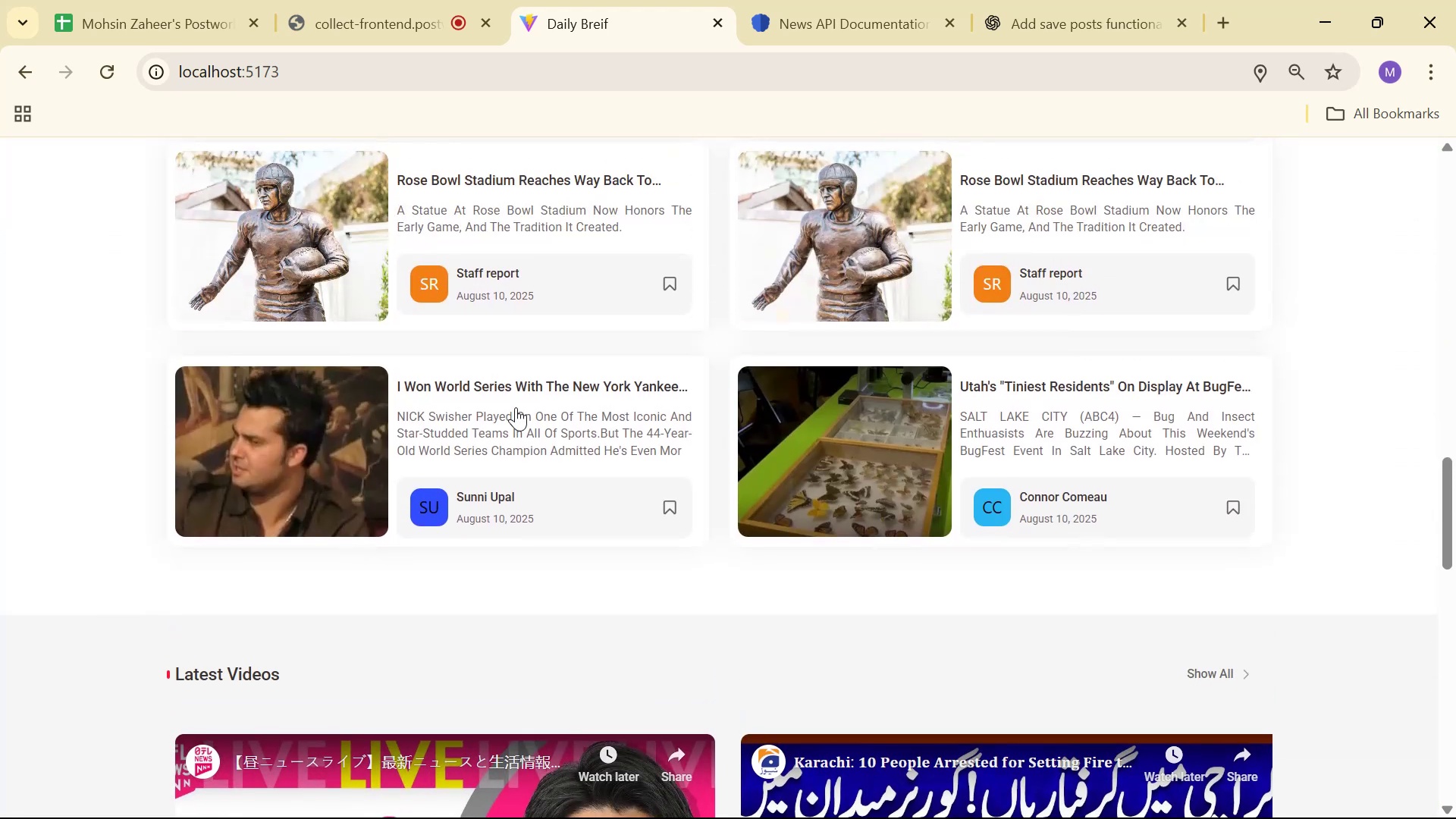 
left_click([512, 400])
 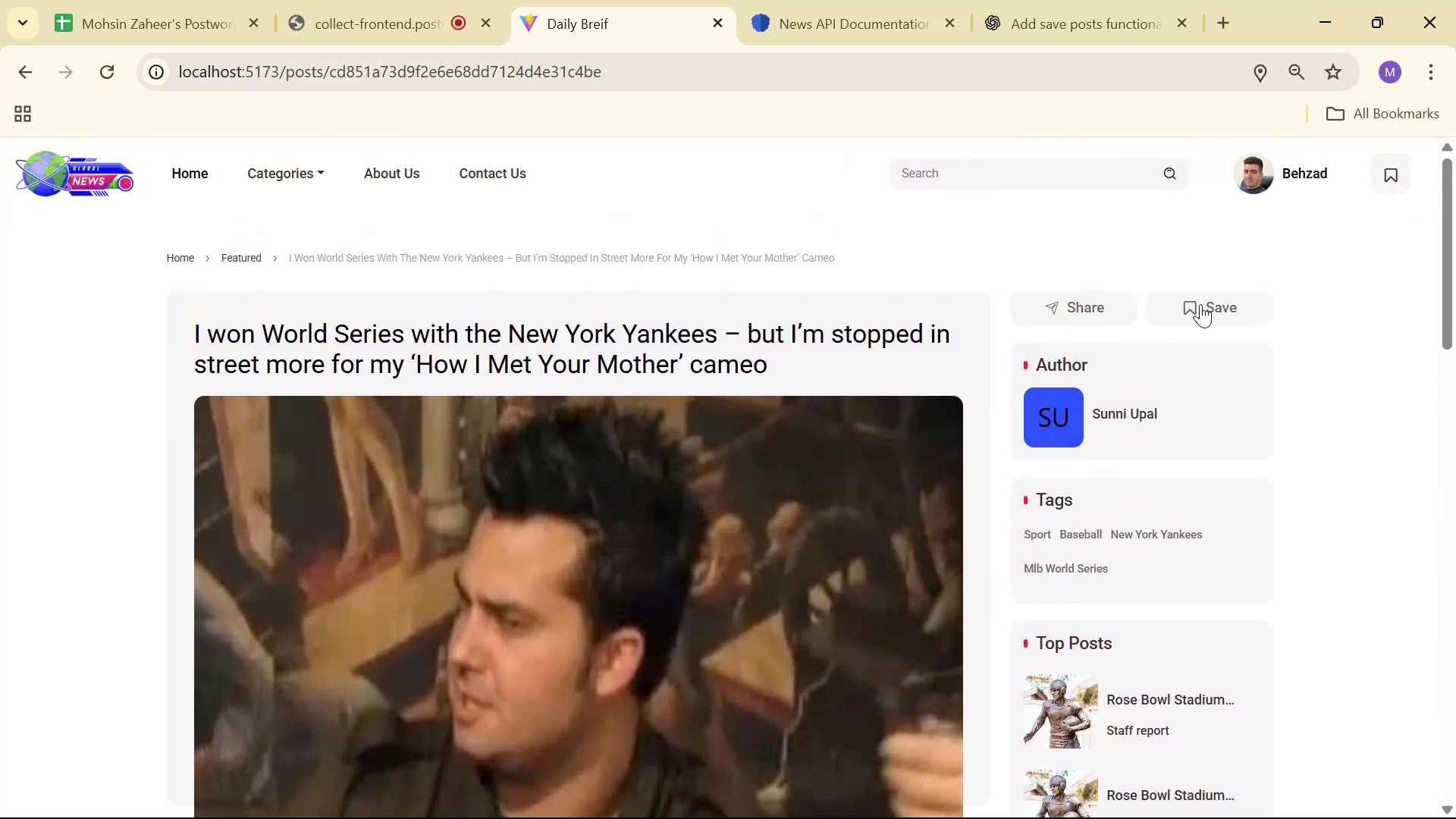 
left_click([1216, 304])
 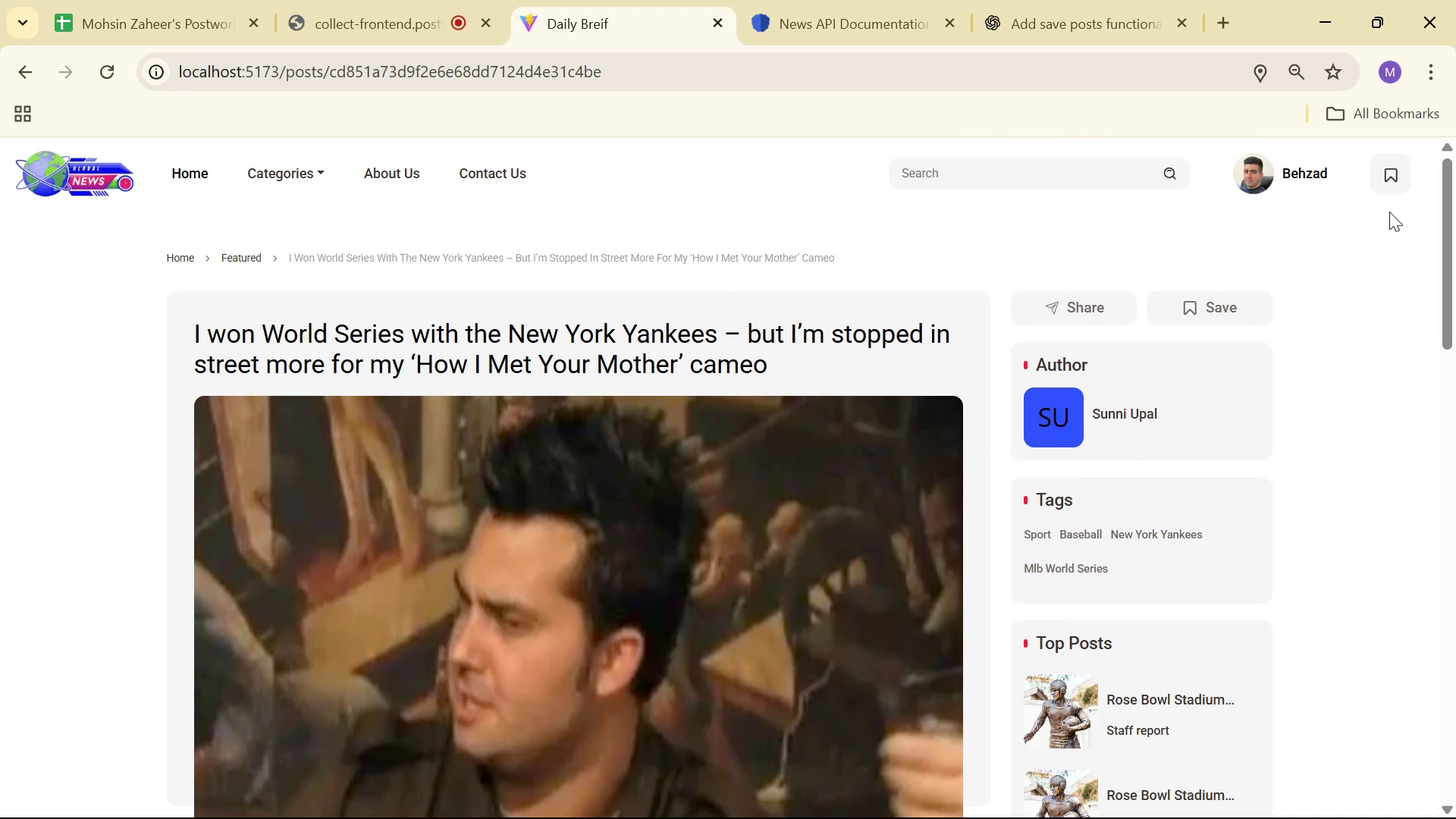 
left_click([1391, 177])
 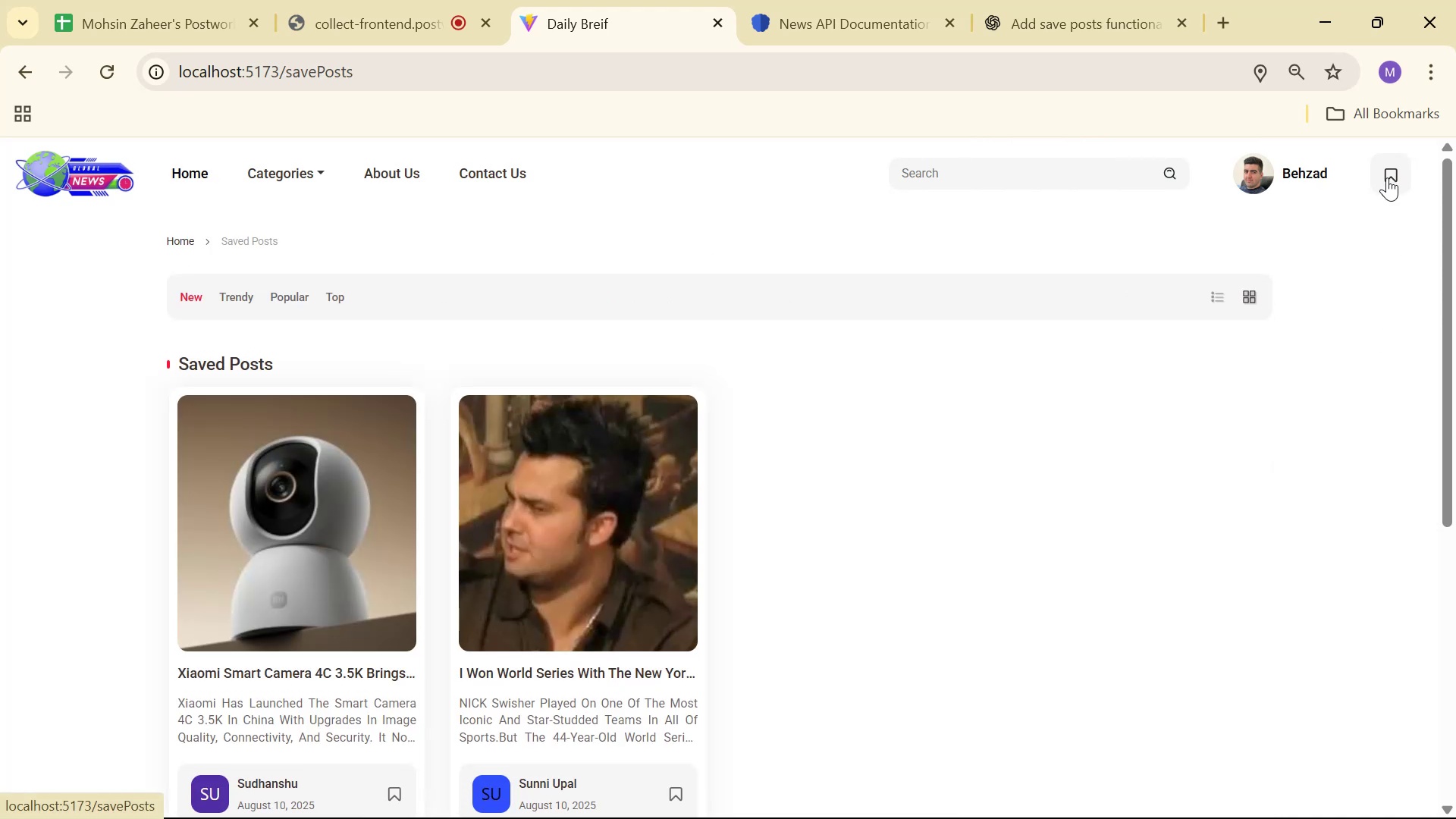 
wait(5.77)
 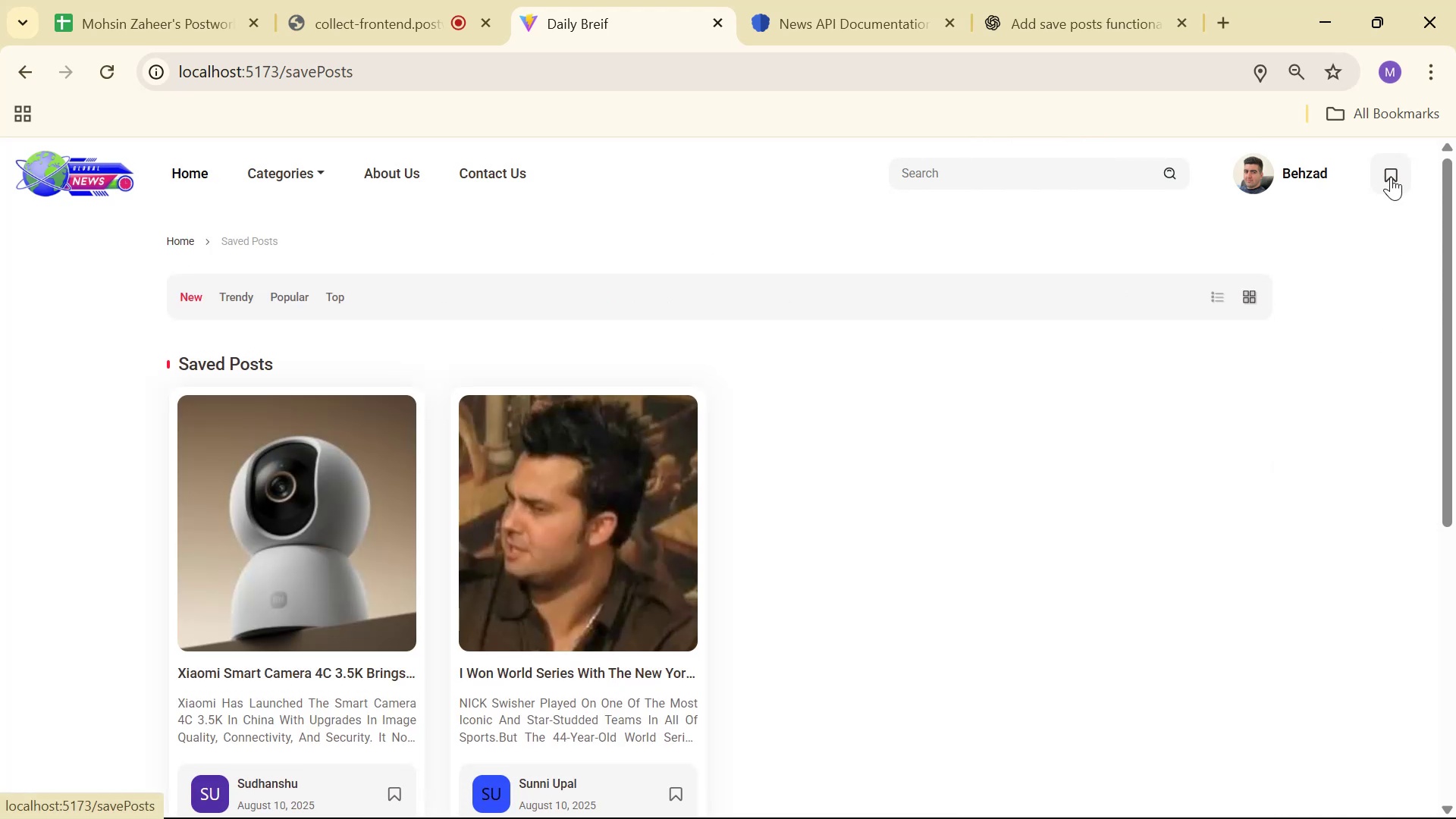 
key(Alt+Tab)
 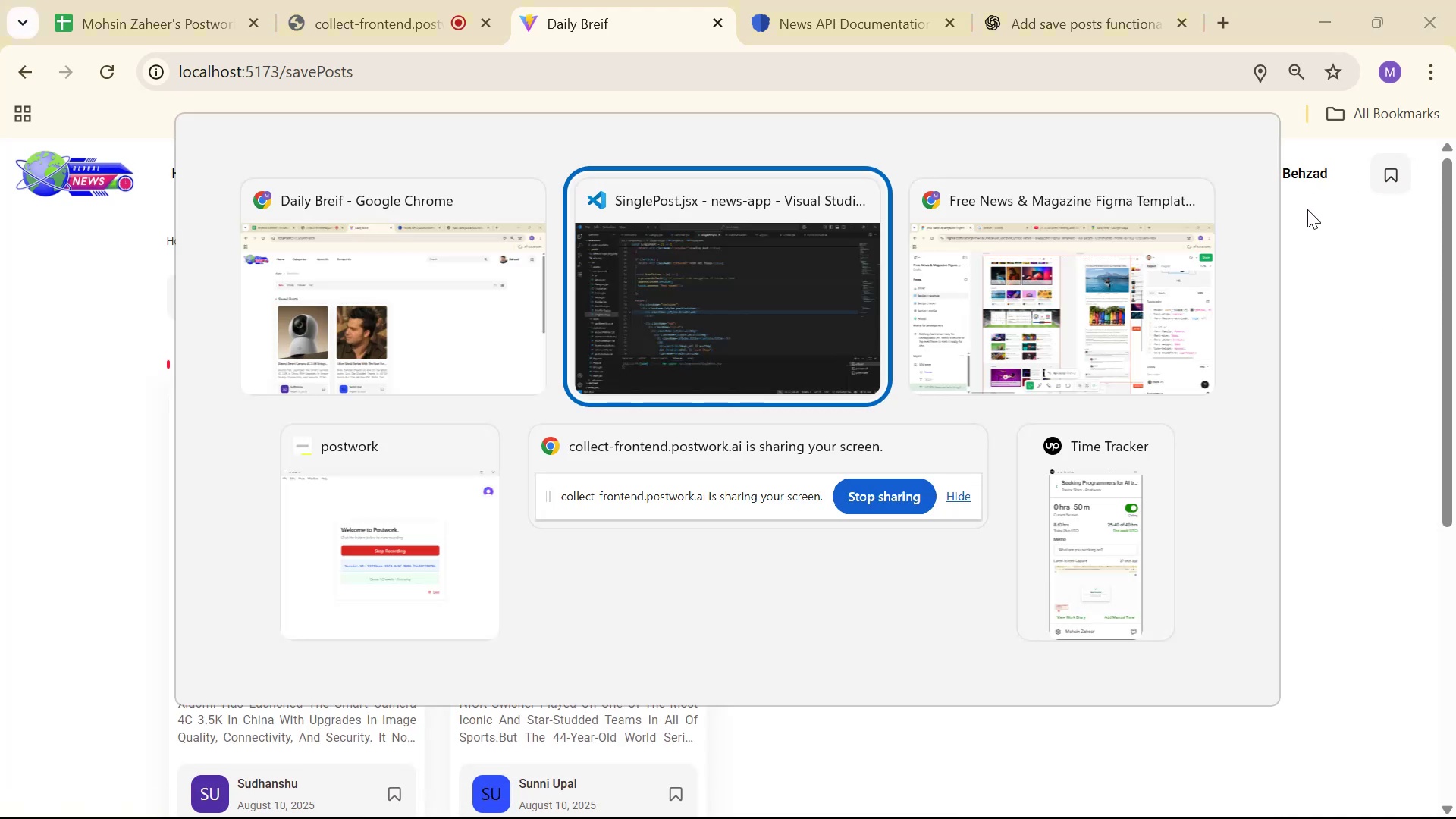 
key(Alt+Tab)
 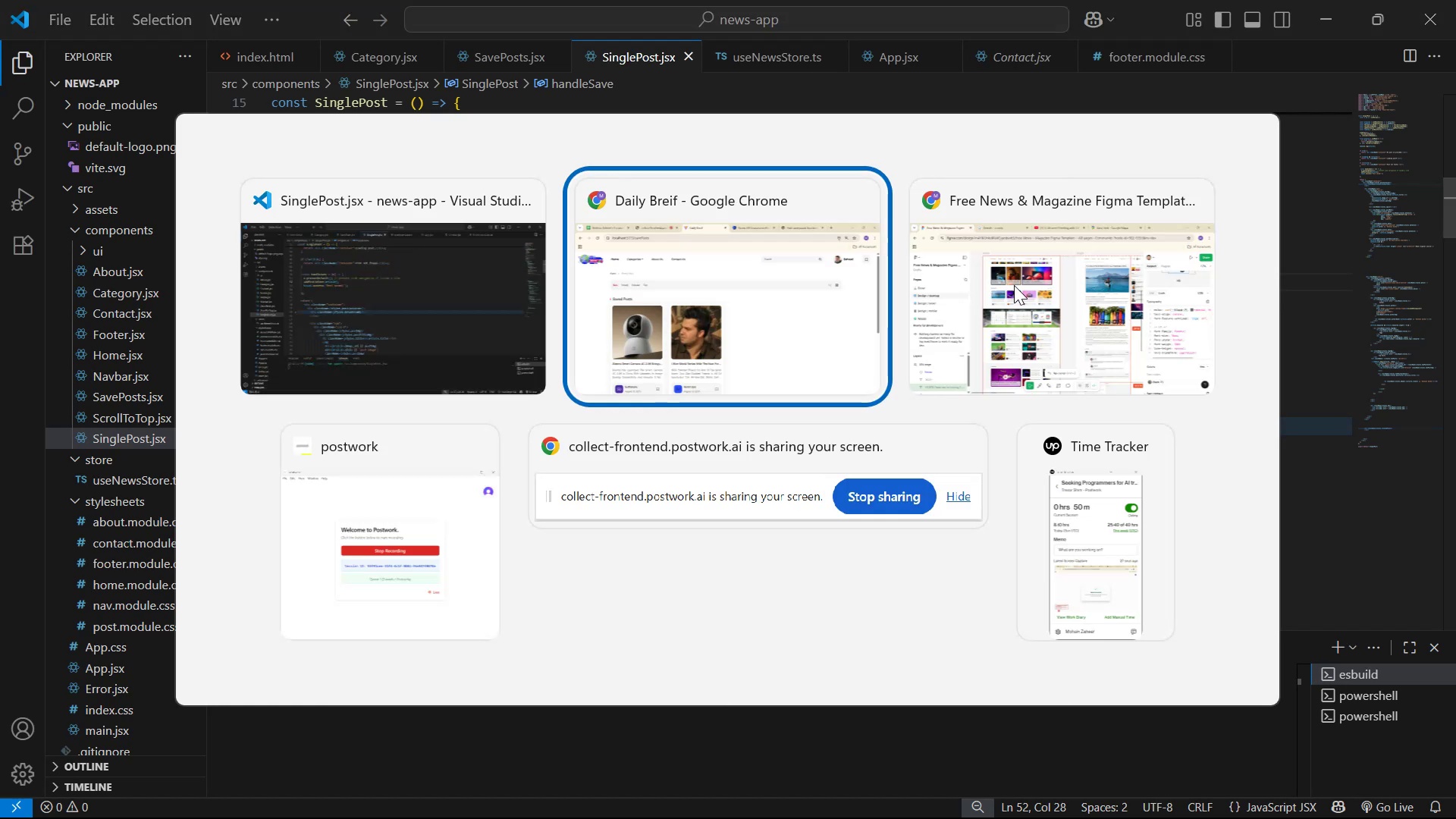 
key(Alt+Tab)
 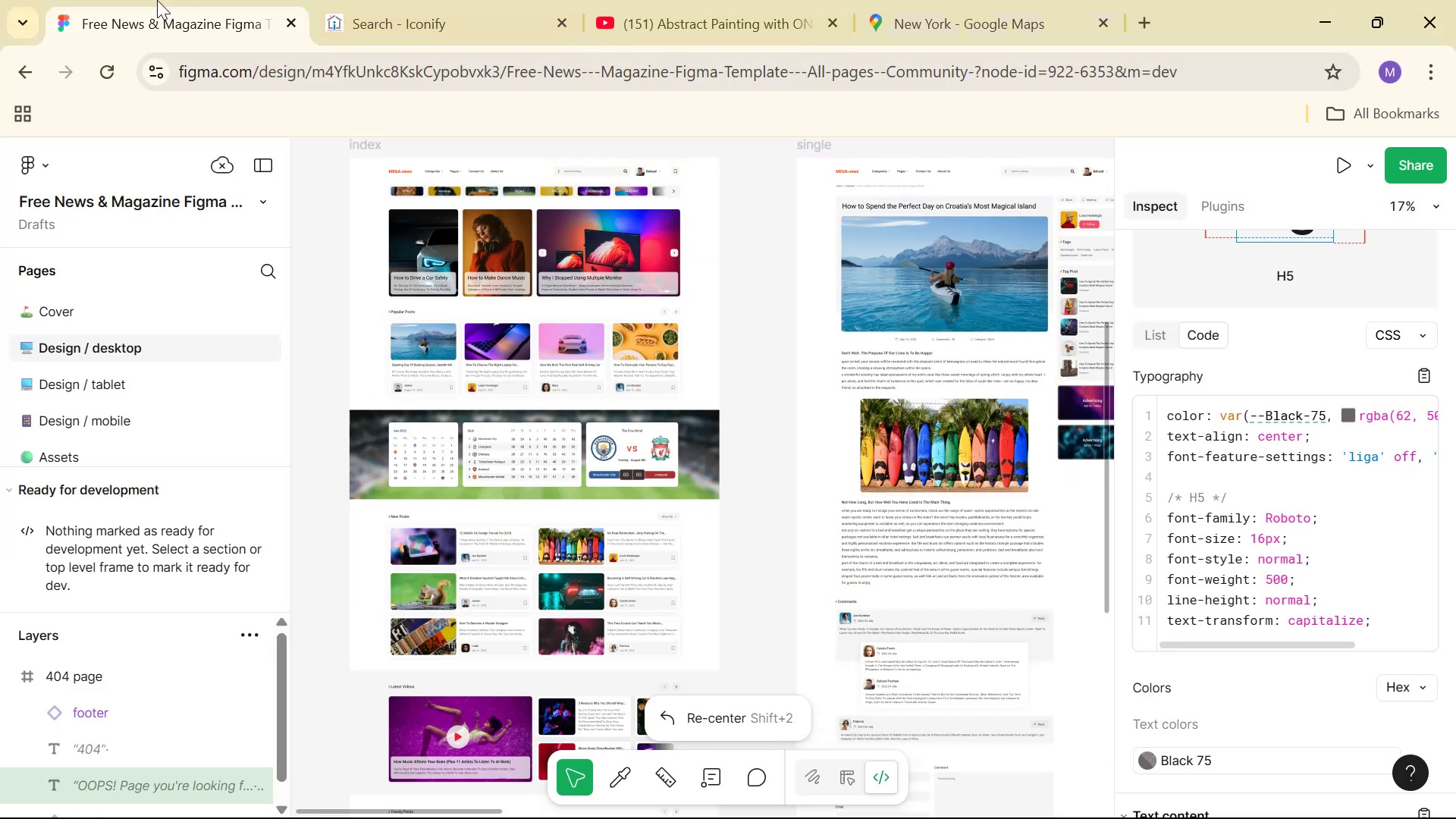 
key(Alt+Tab)
 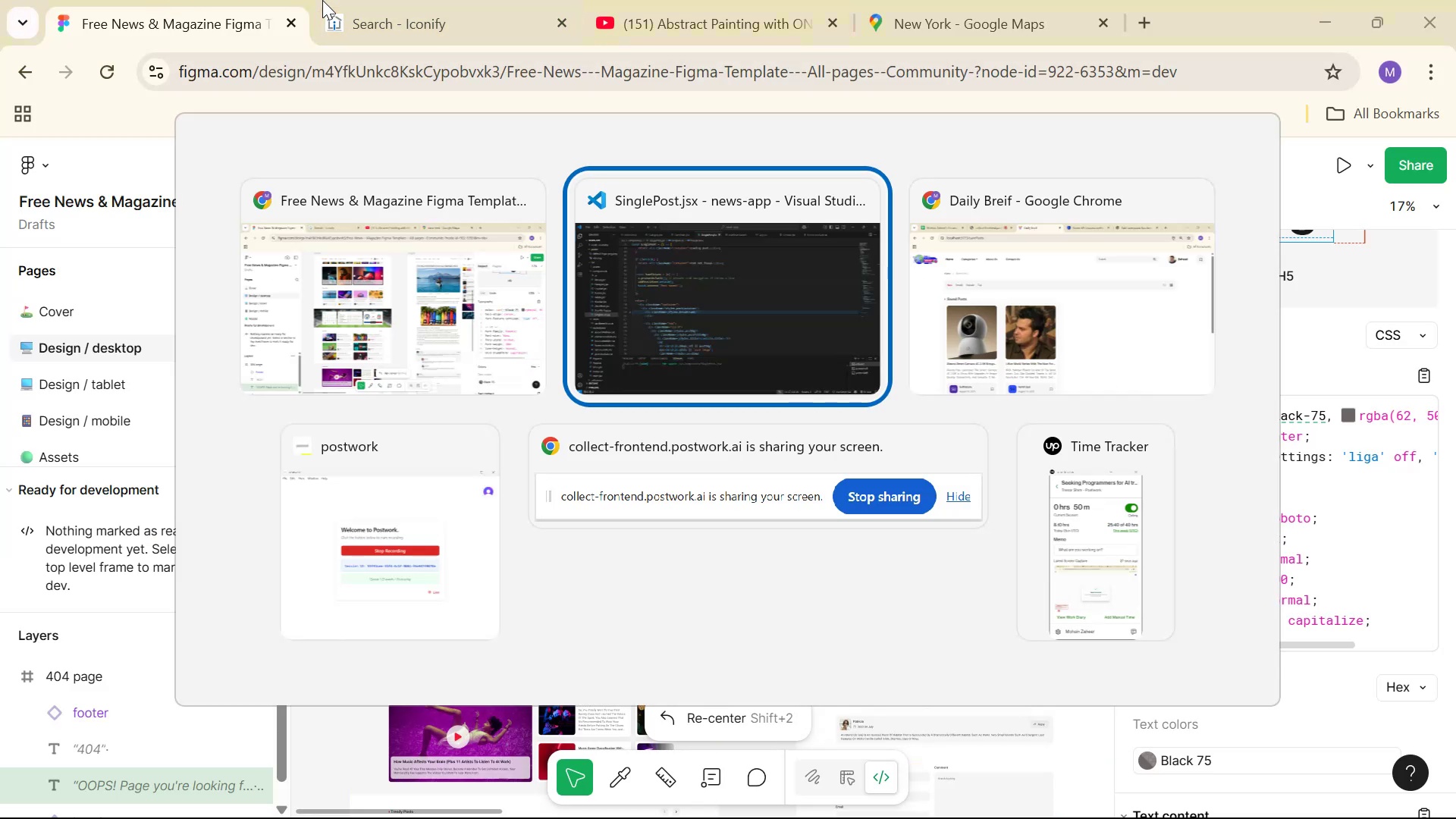 
key(Alt+Tab)
 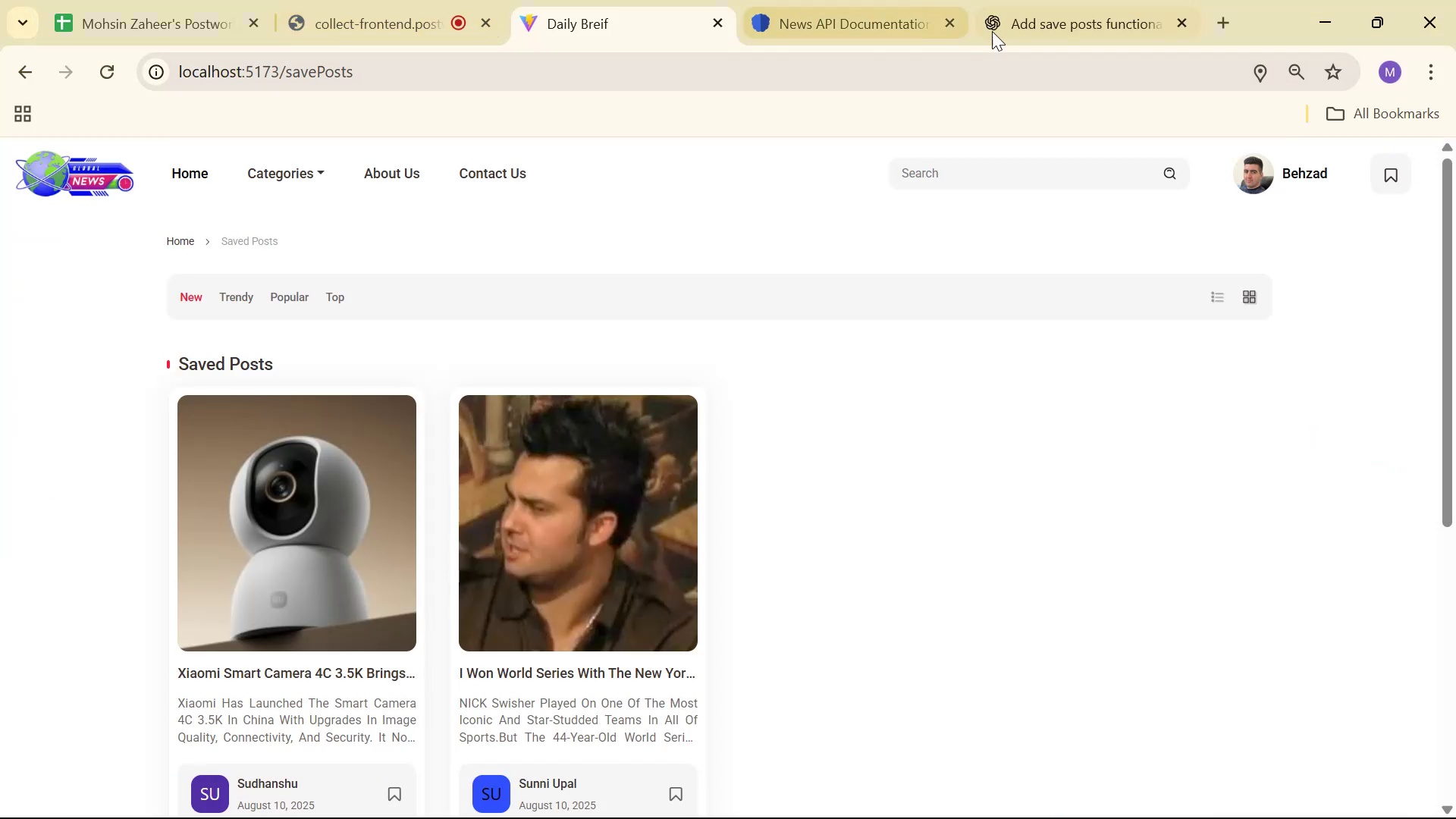 
left_click([1023, 3])
 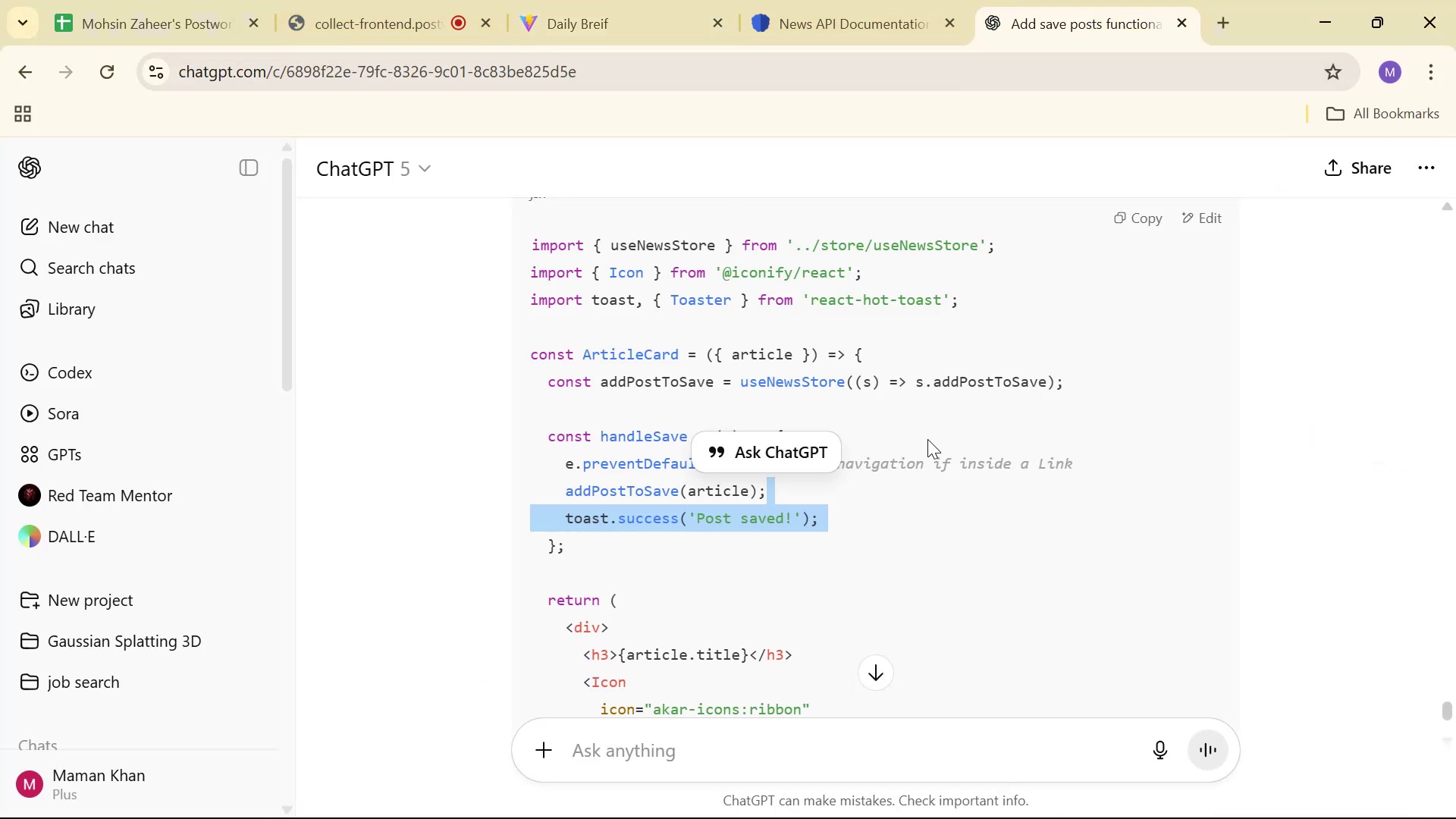 
scroll: coordinate [892, 431], scroll_direction: down, amount: 4.0
 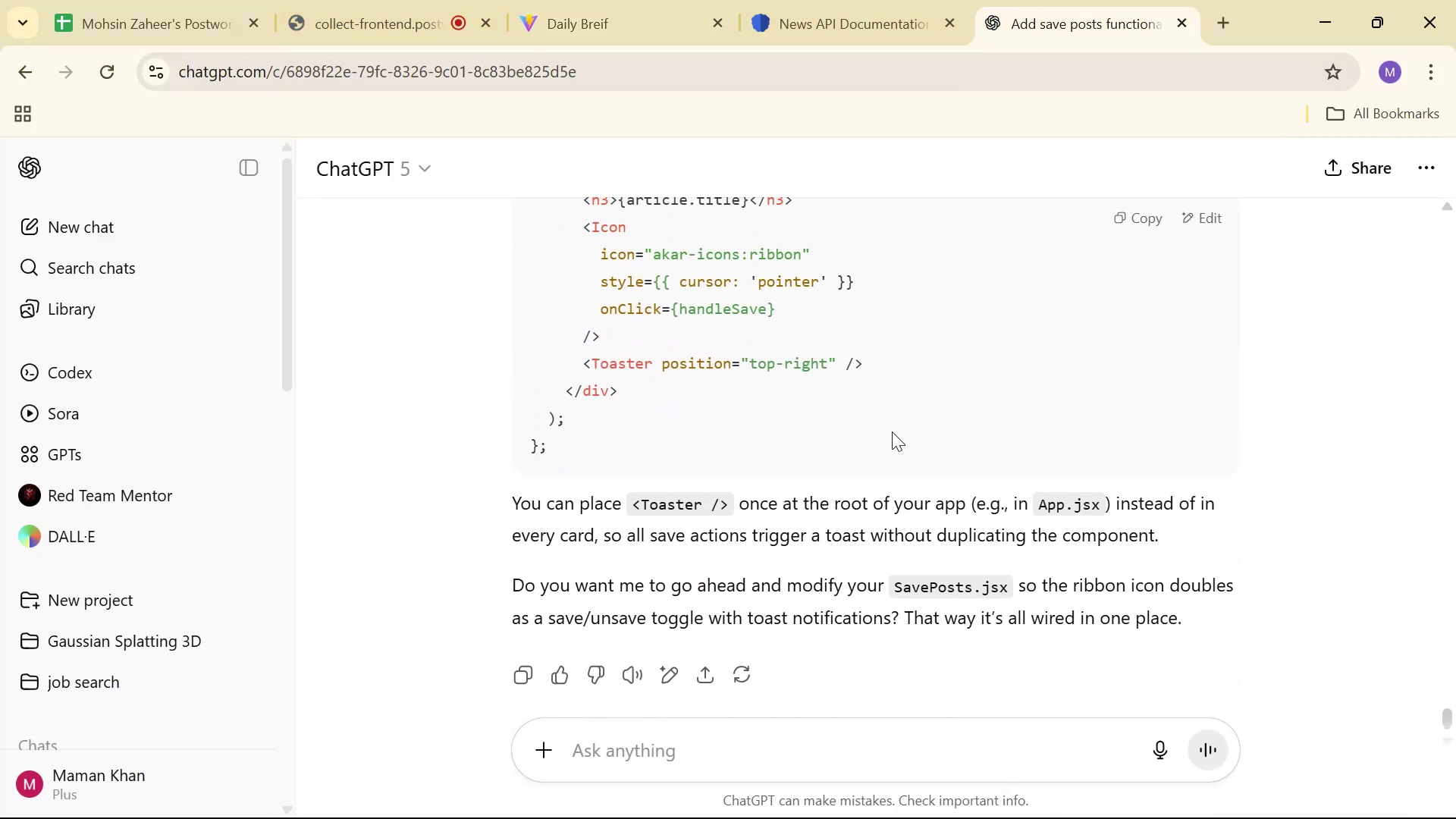 
scroll: coordinate [892, 431], scroll_direction: up, amount: 1.0
 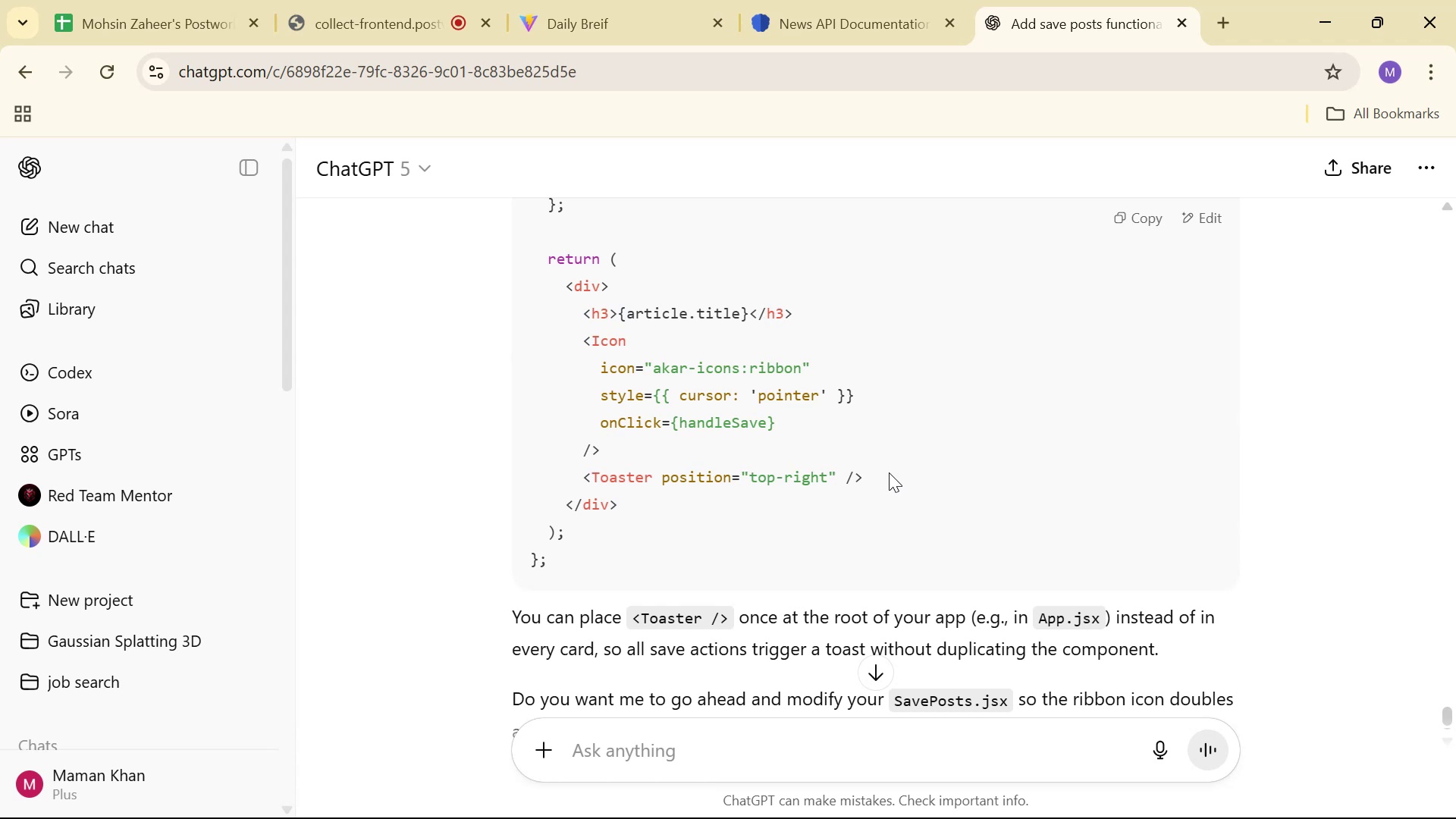 
wait(5.82)
 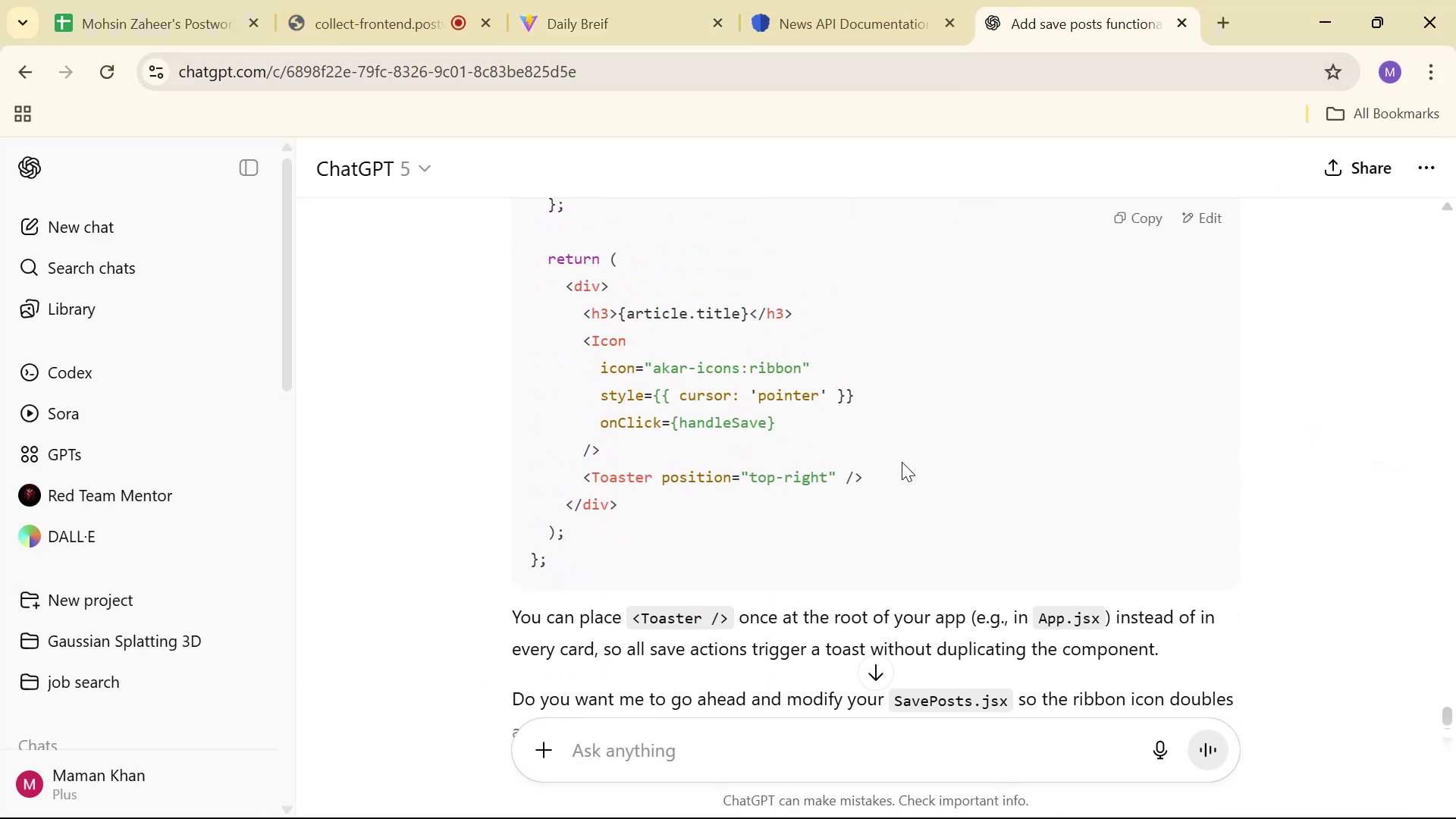 
left_click_drag(start_coordinate=[886, 473], to_coordinate=[582, 482])
 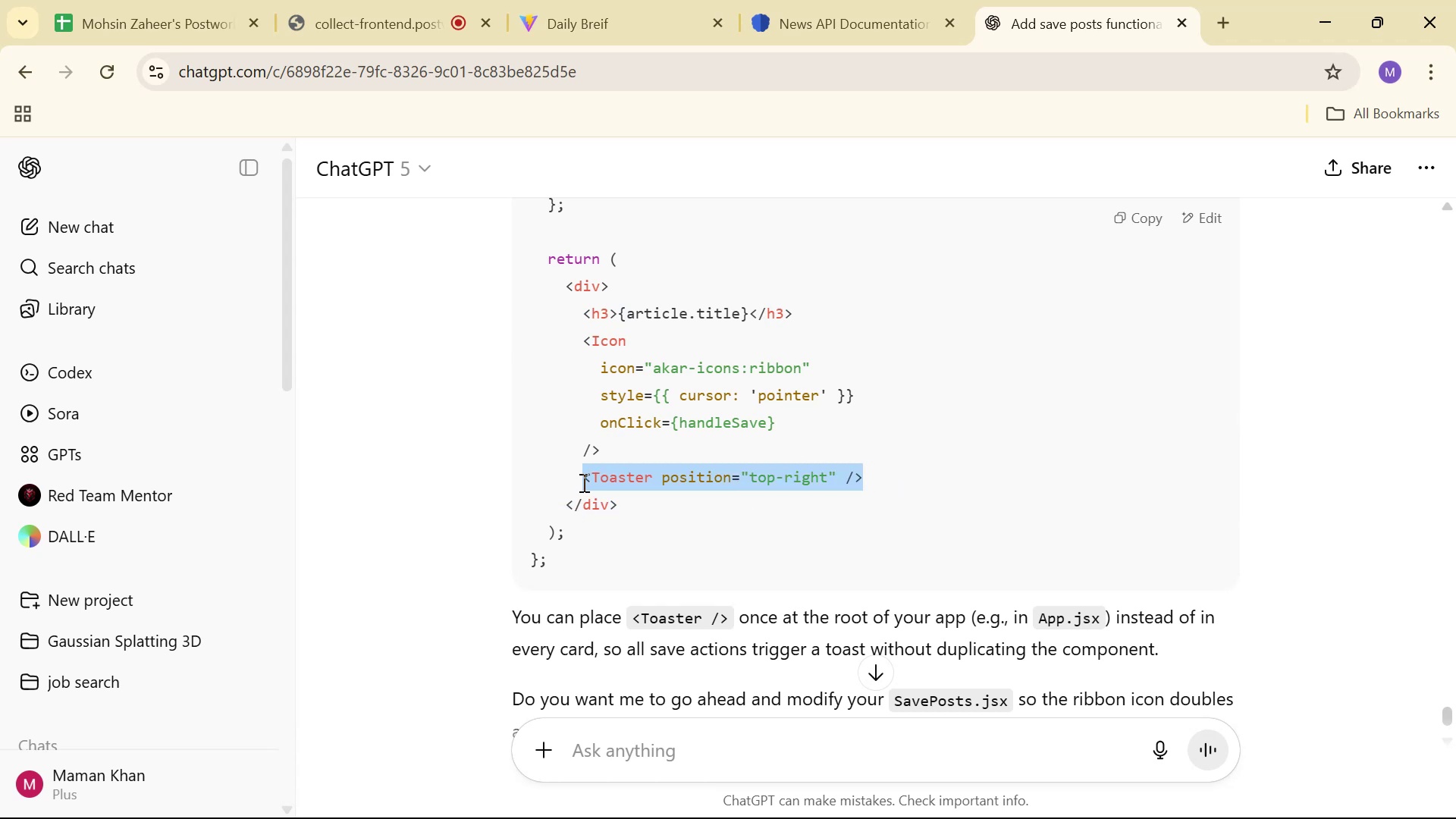 
left_click([582, 482])
 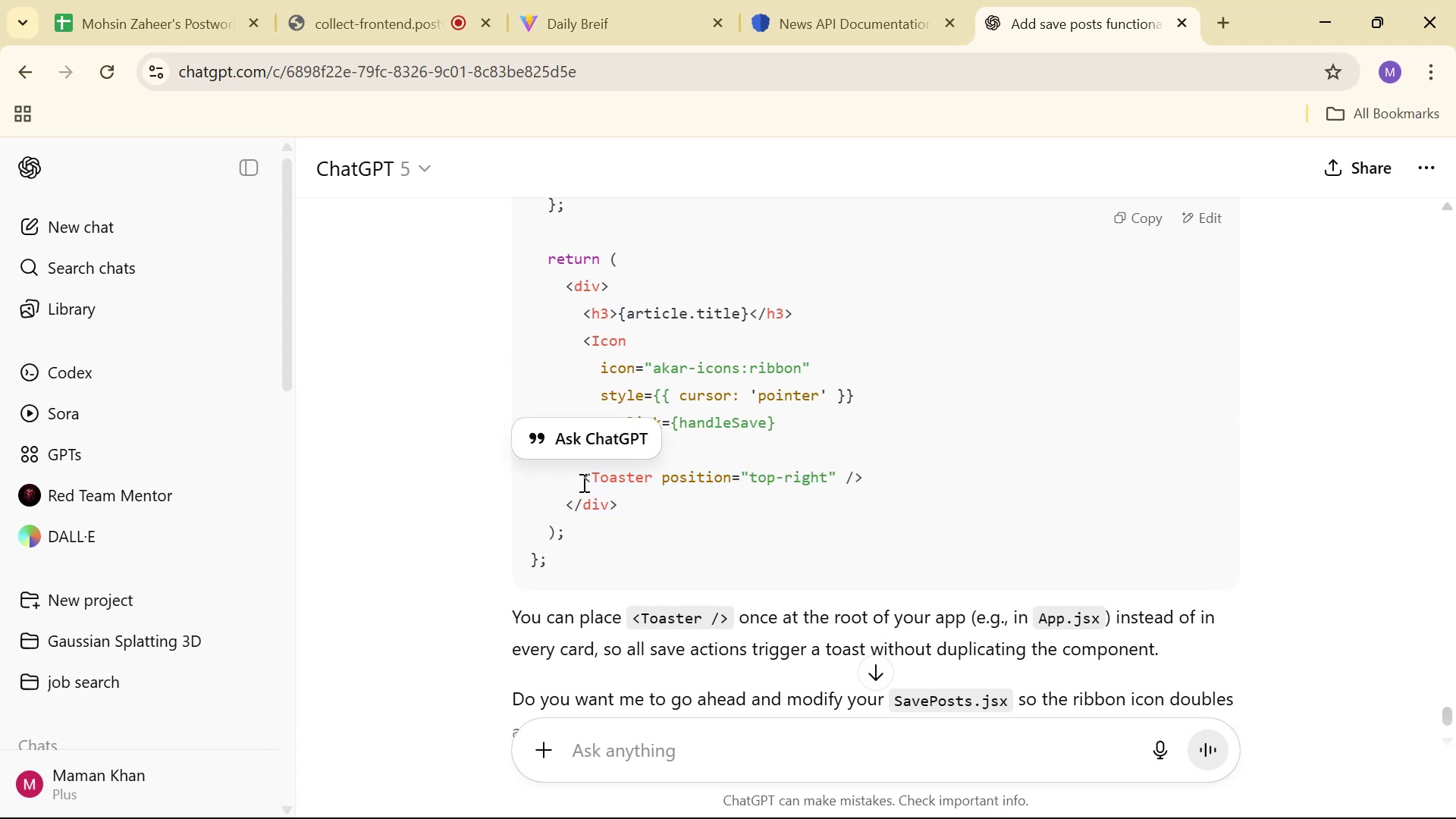 
key(Control+ControlLeft)
 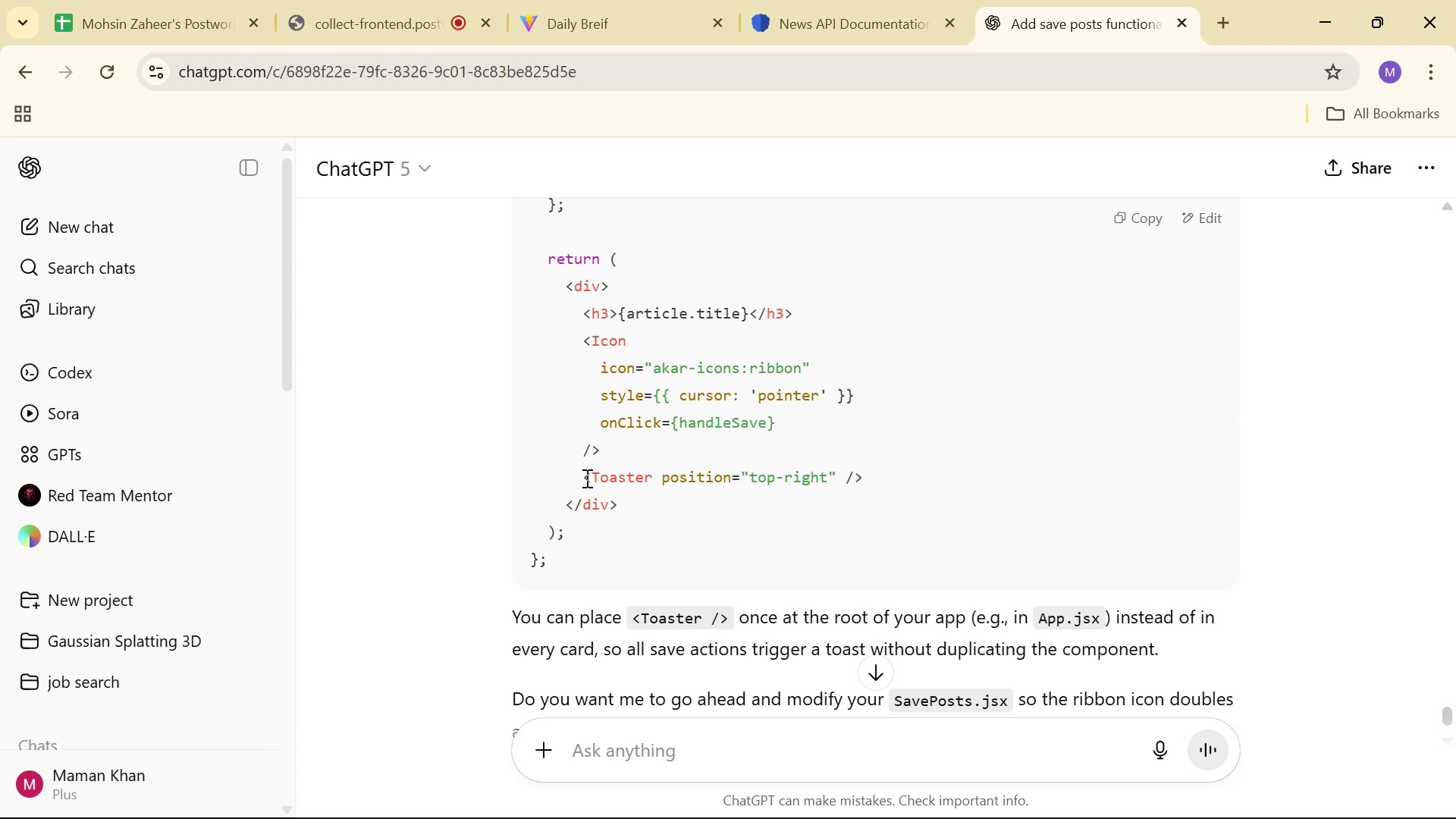 
left_click_drag(start_coordinate=[579, 478], to_coordinate=[861, 480])
 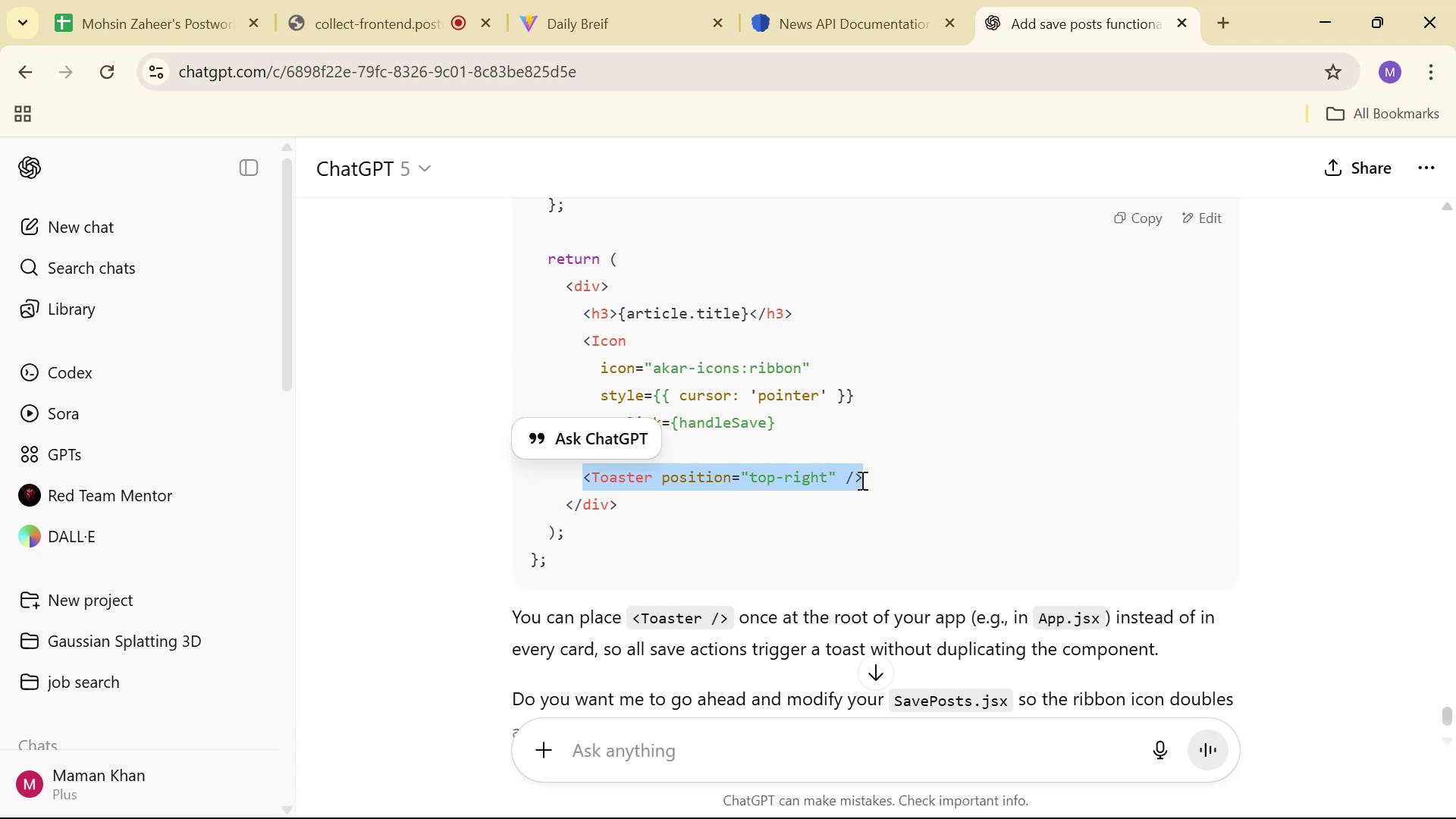 
key(Control+C)
 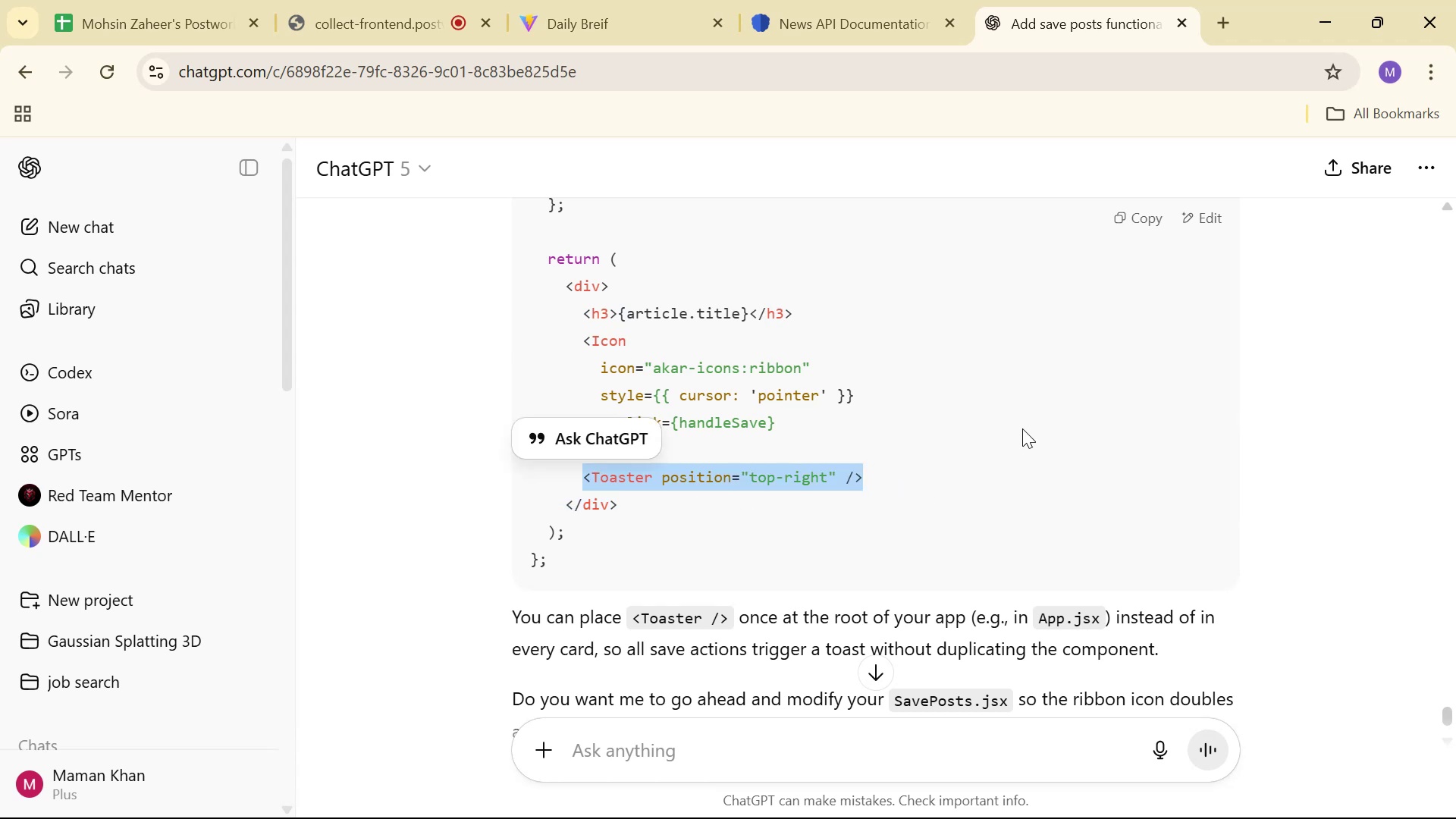 
key(Alt+AltLeft)
 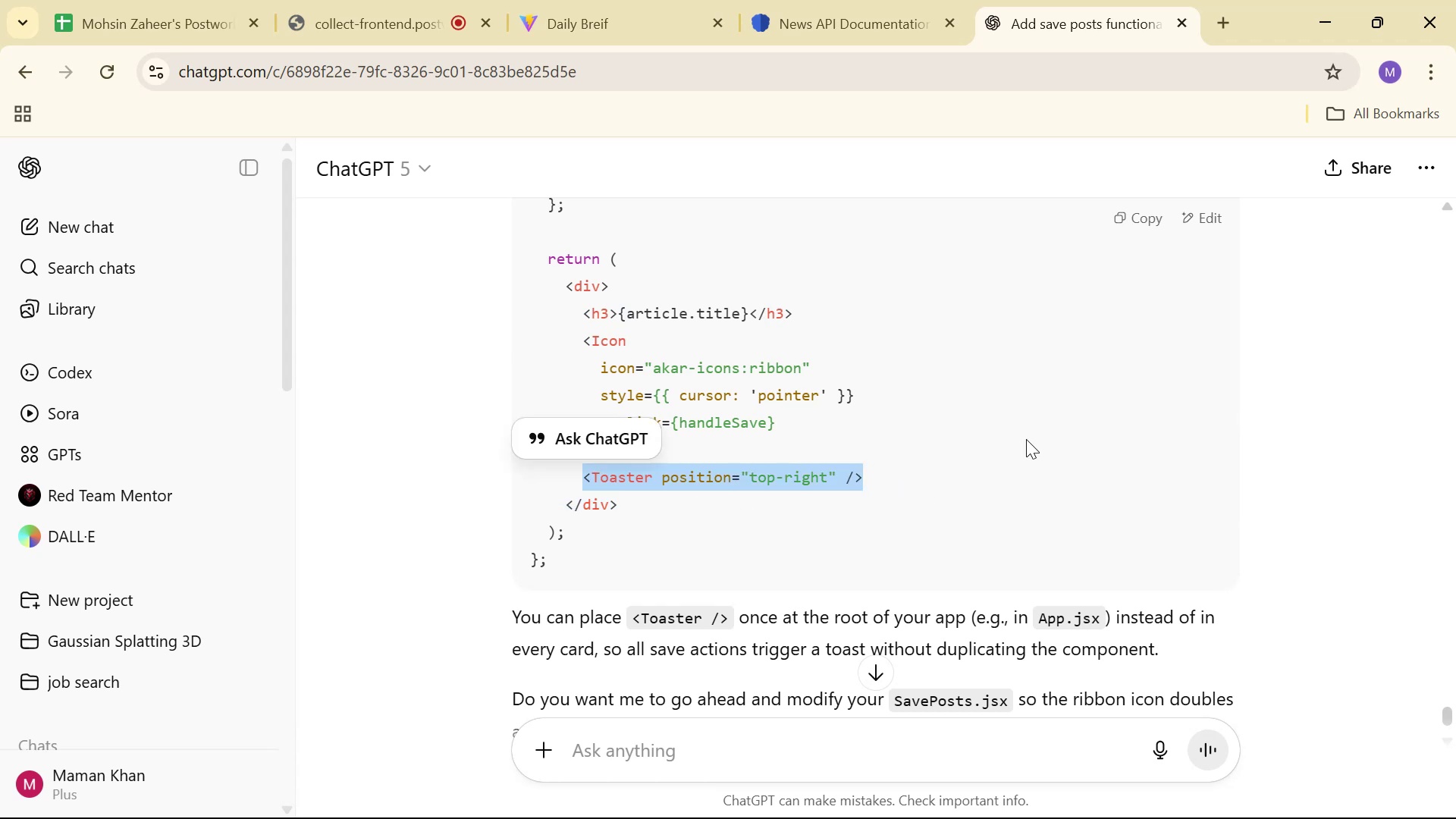 
key(Alt+Tab)
 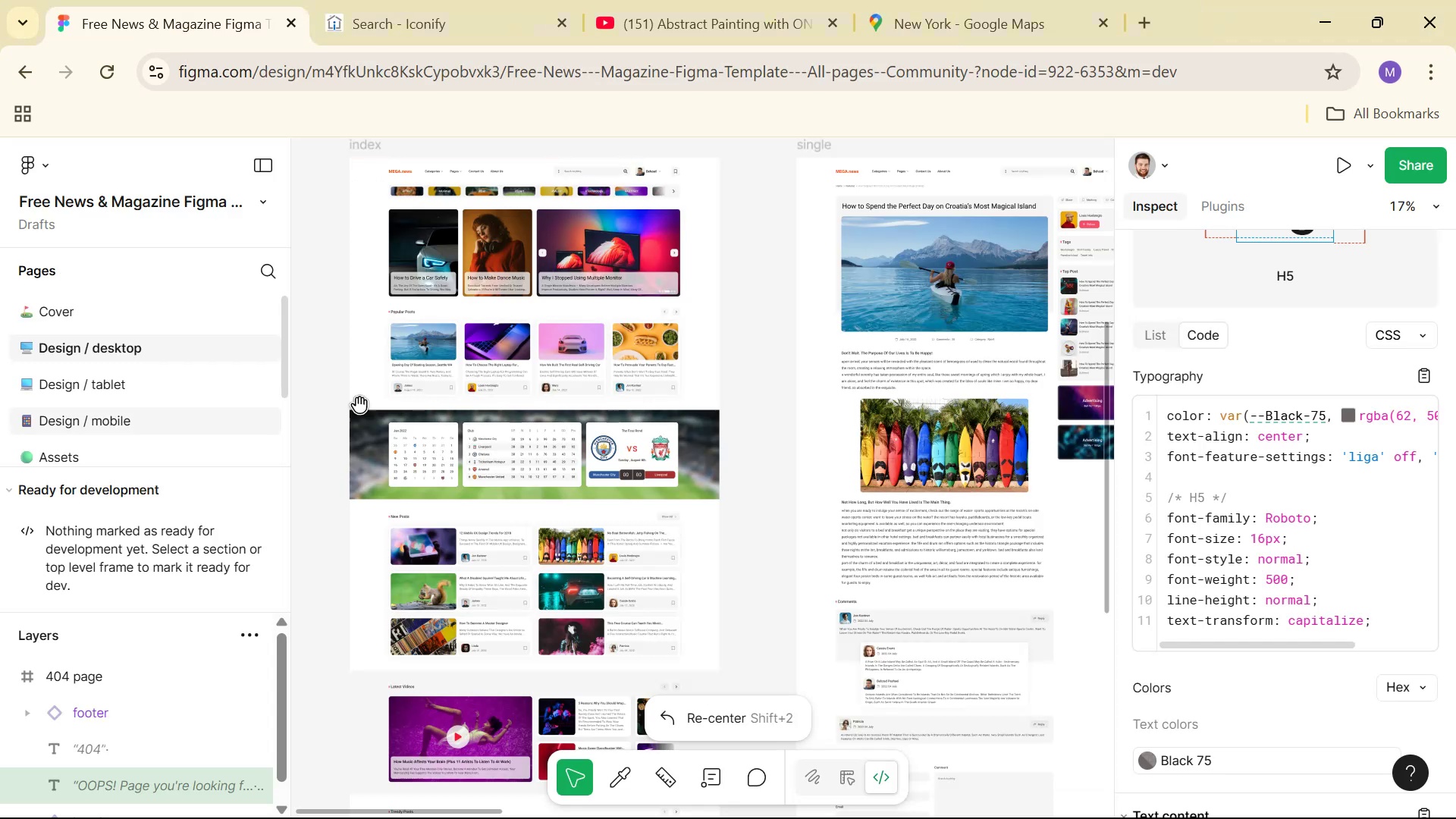 
key(Alt+Tab)
 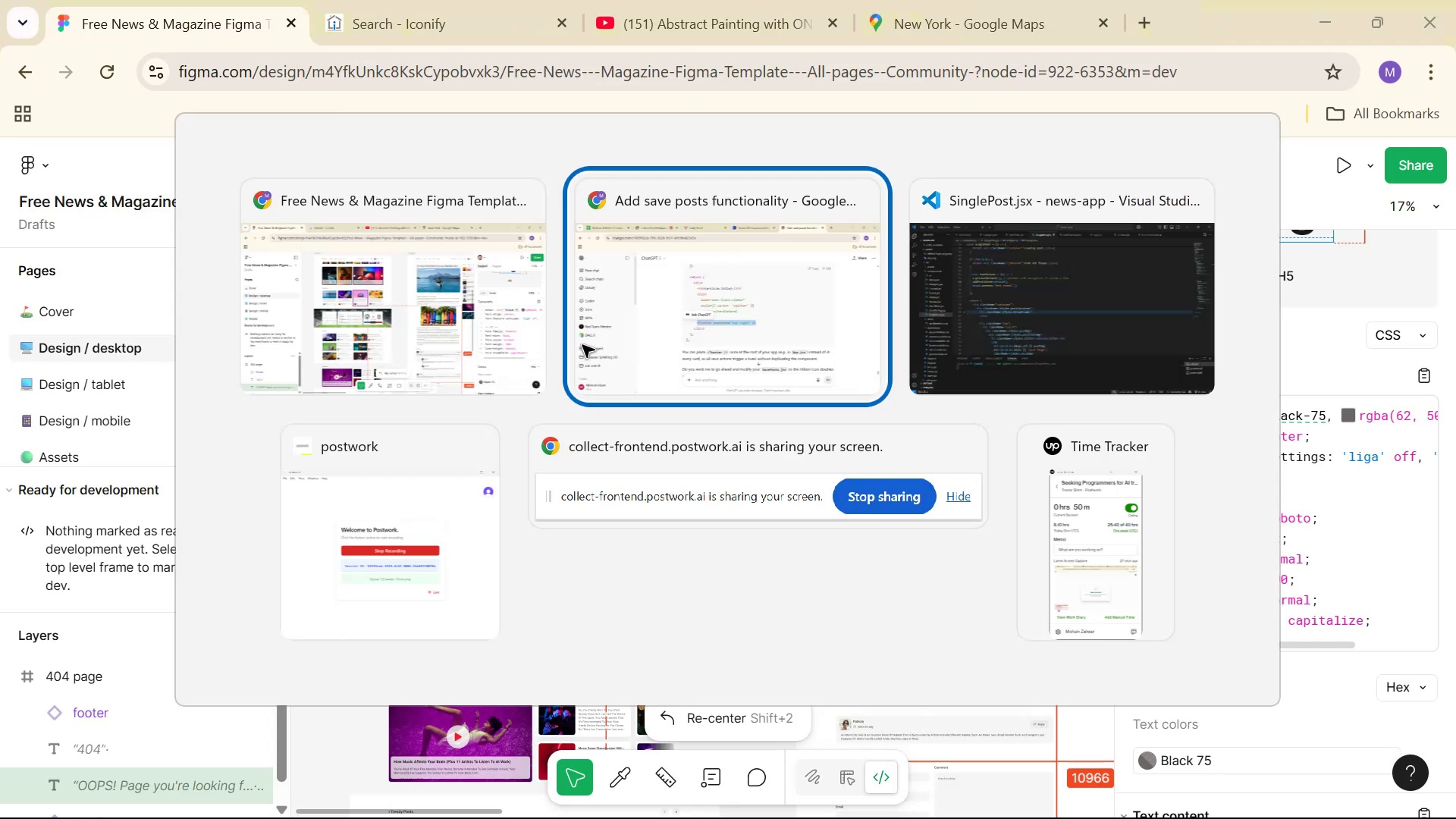 
key(Alt+Tab)
 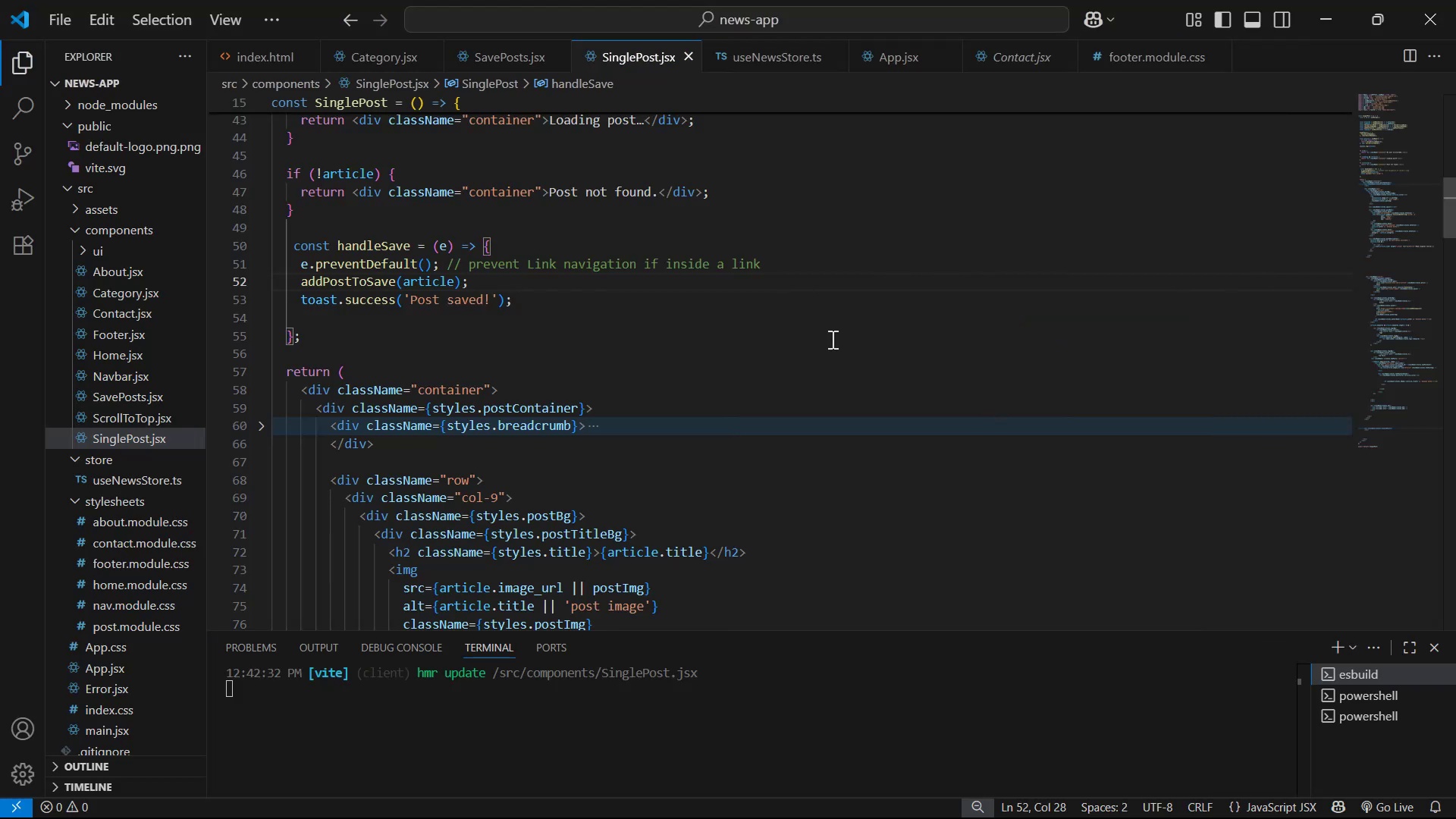 
scroll: coordinate [428, 472], scroll_direction: down, amount: 53.0
 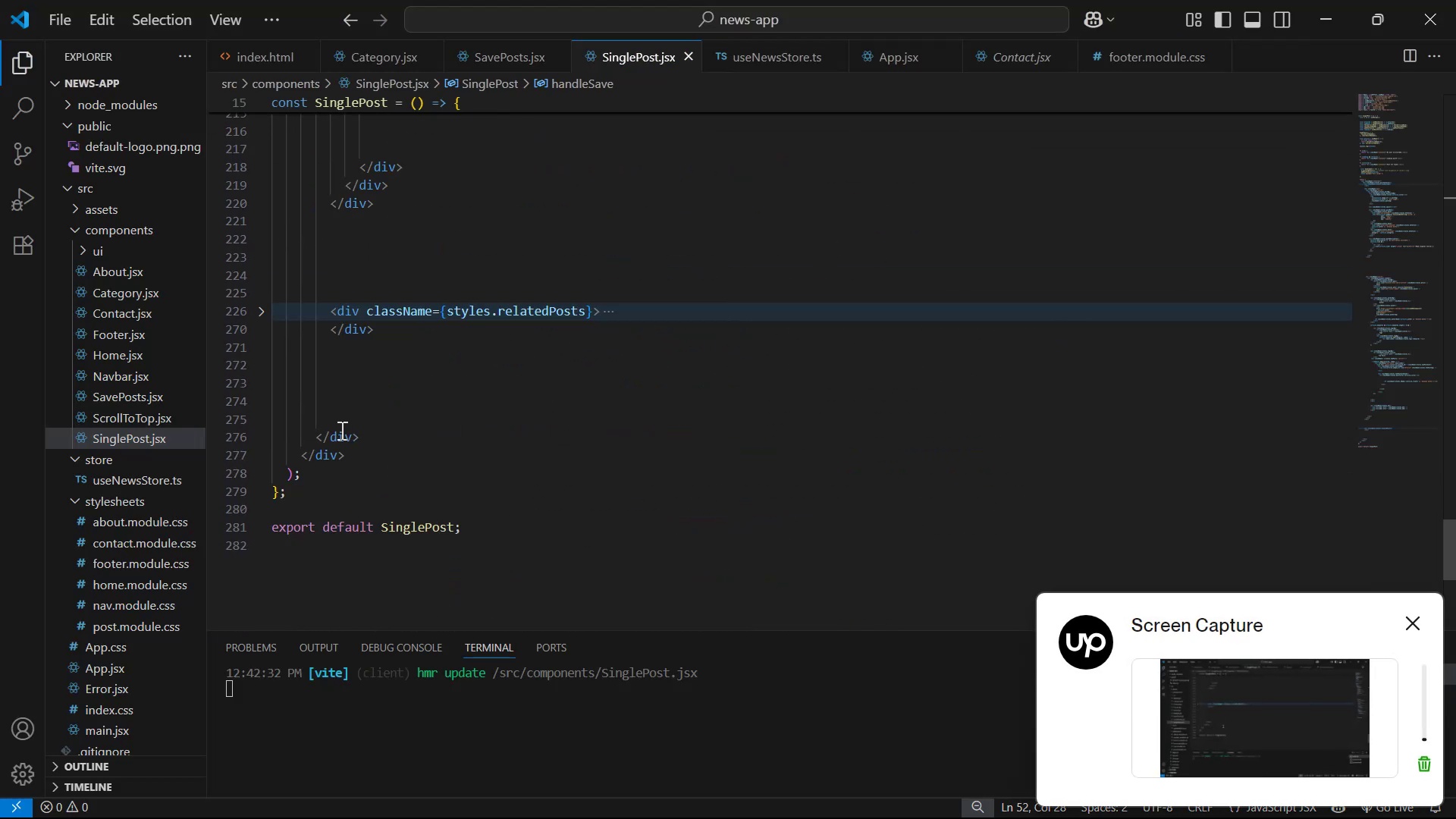 
double_click([328, 454])
 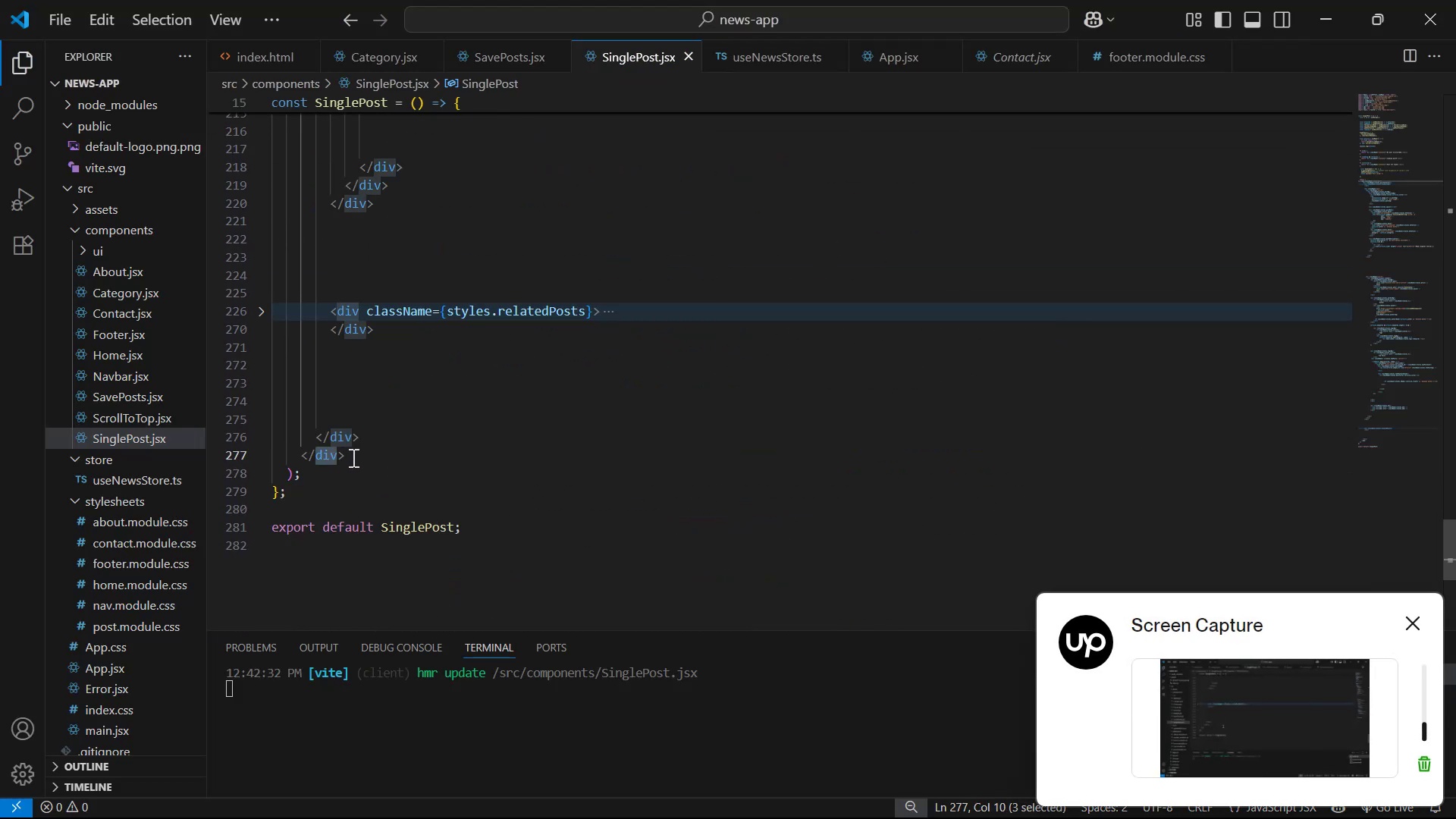 
double_click([352, 457])
 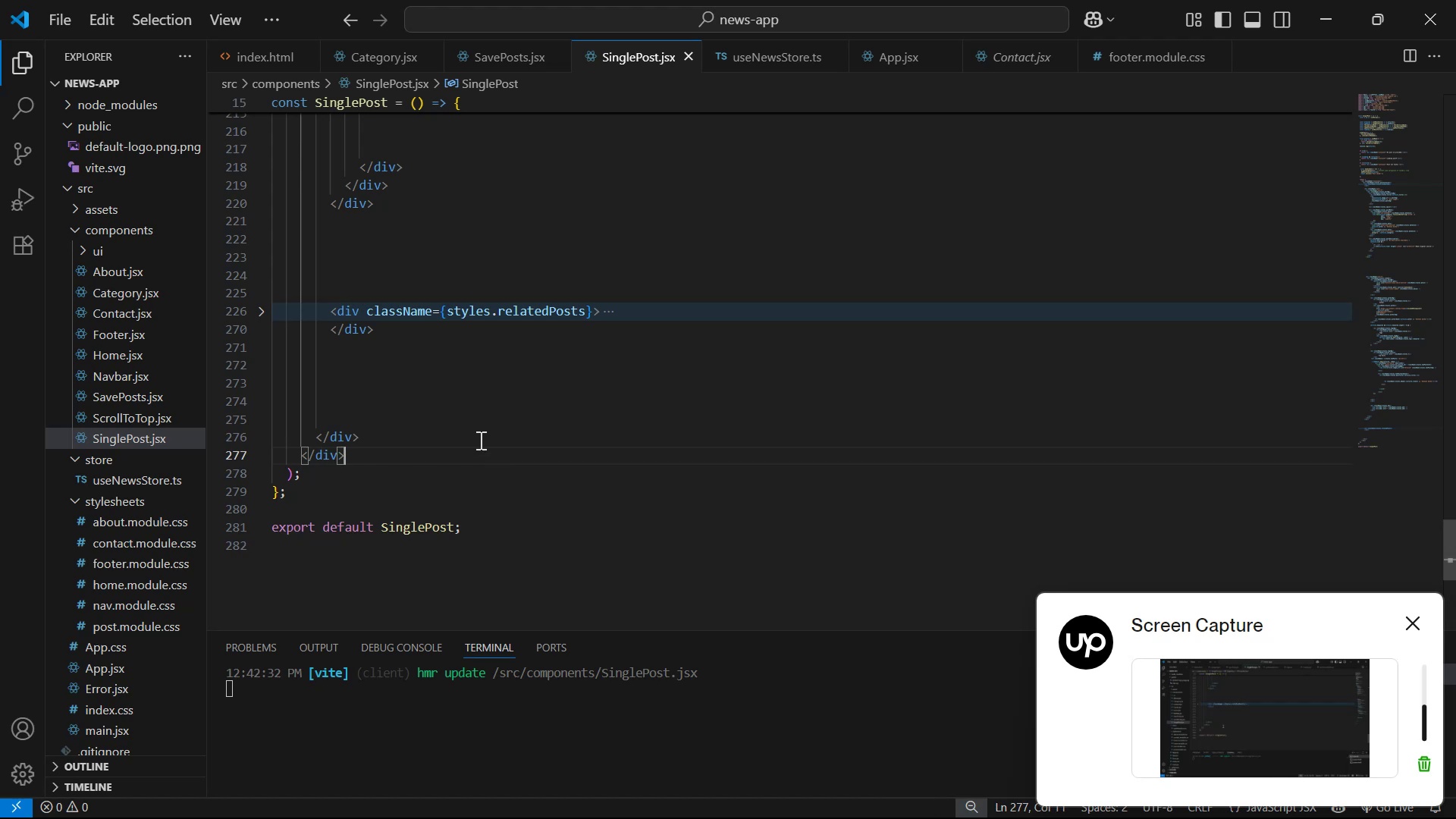 
left_click([479, 440])
 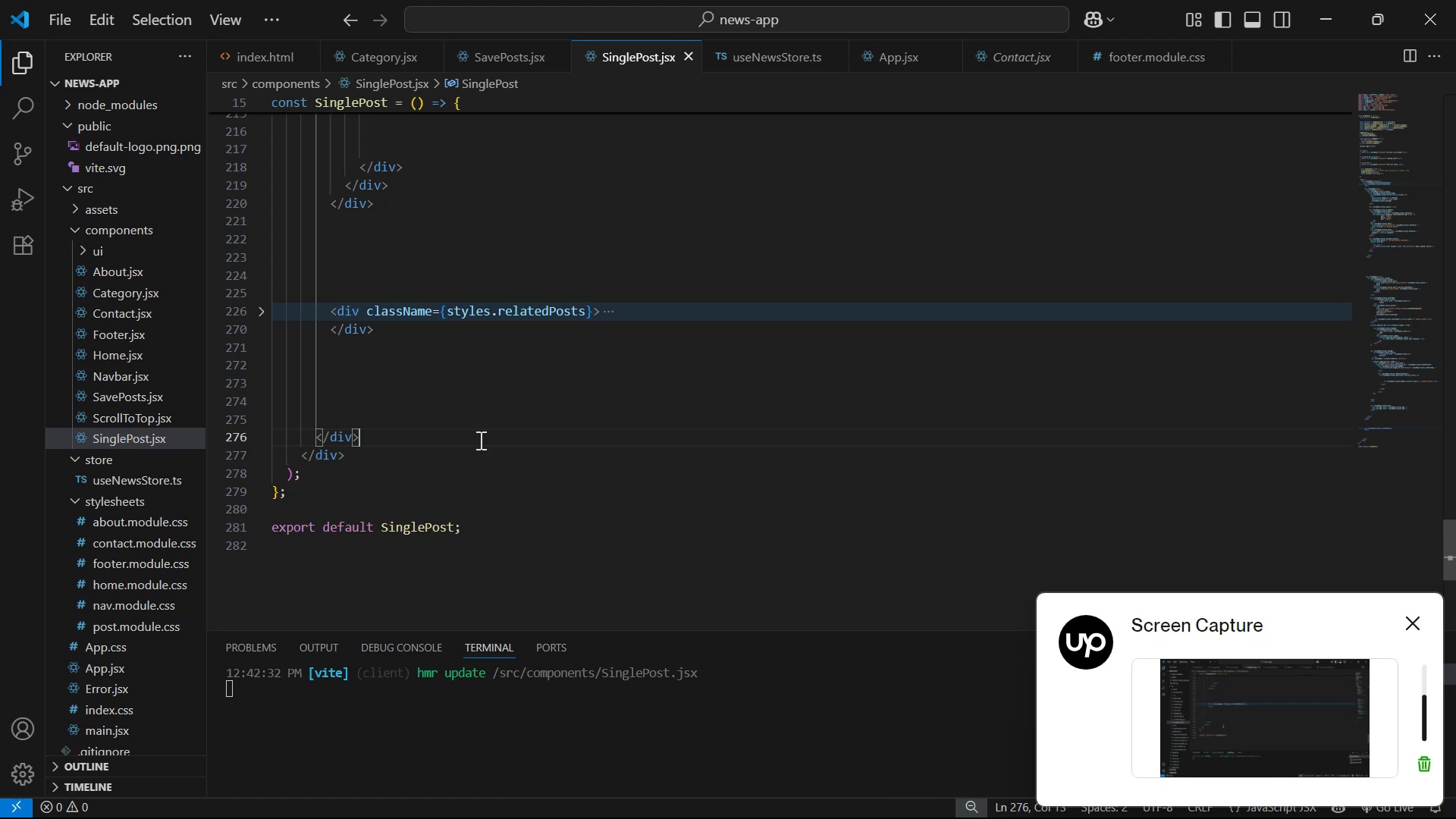 
key(Enter)
 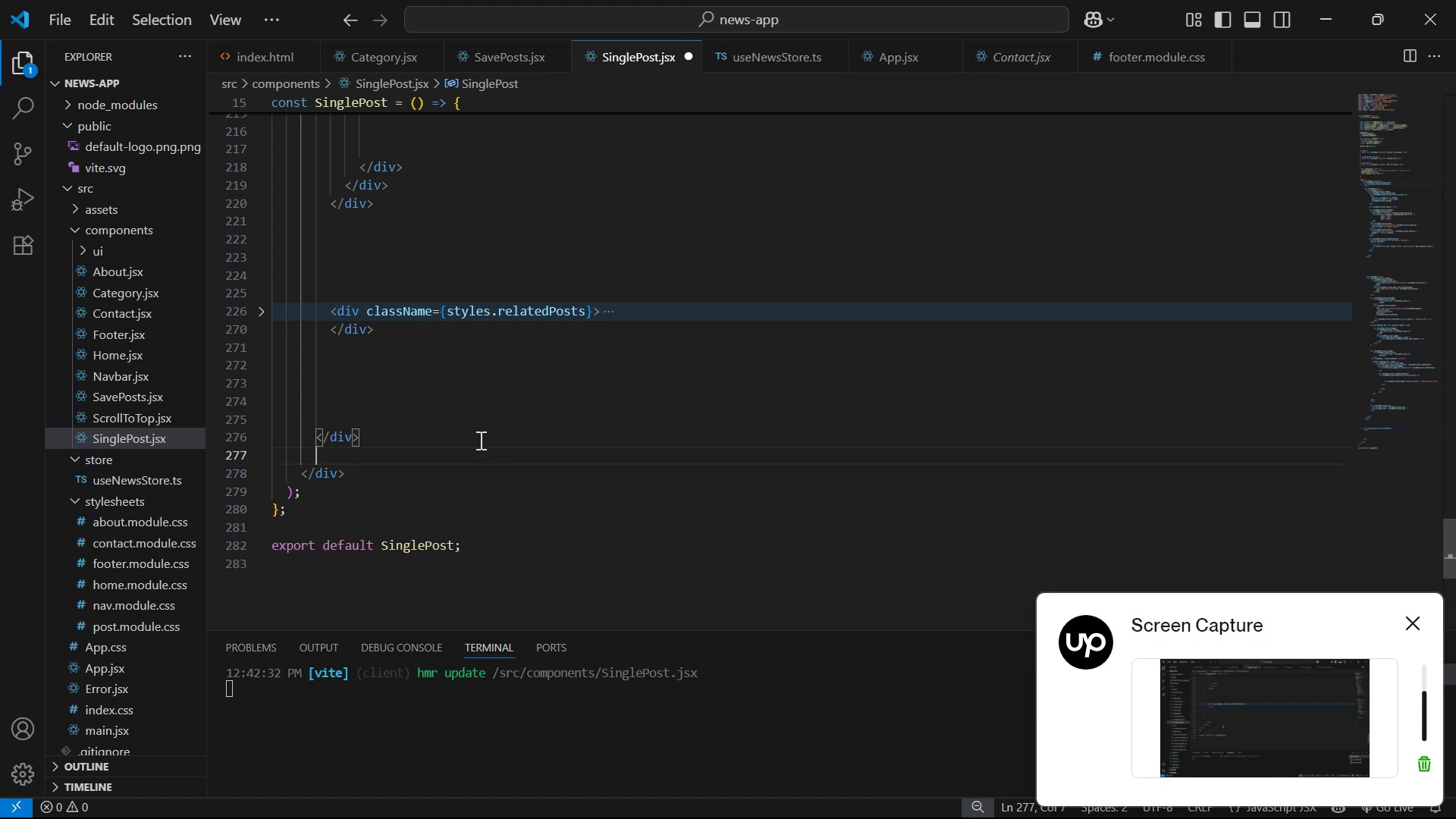 
key(Control+V)
 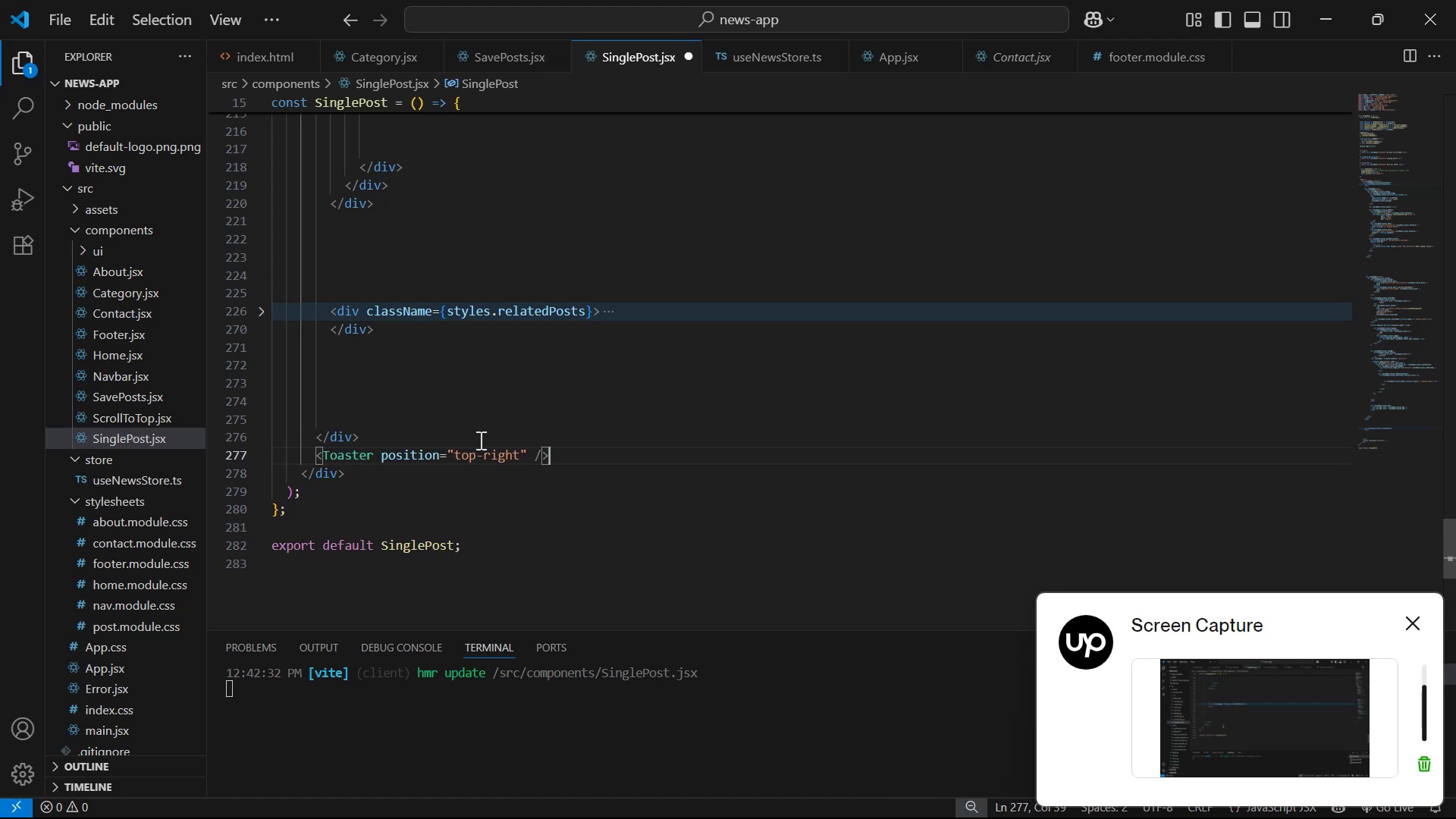 
key(Control+S)
 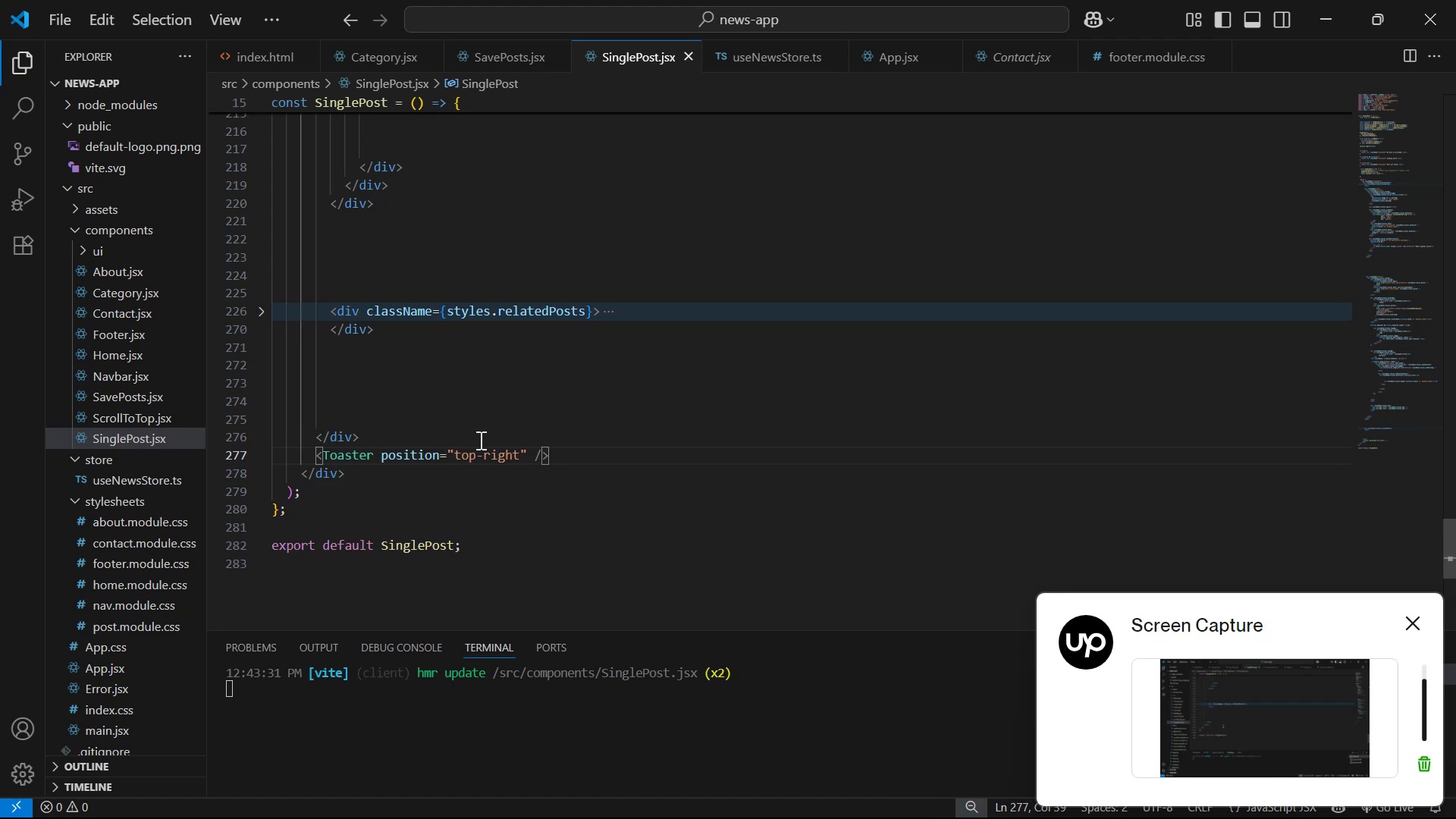 
key(Alt+AltLeft)
 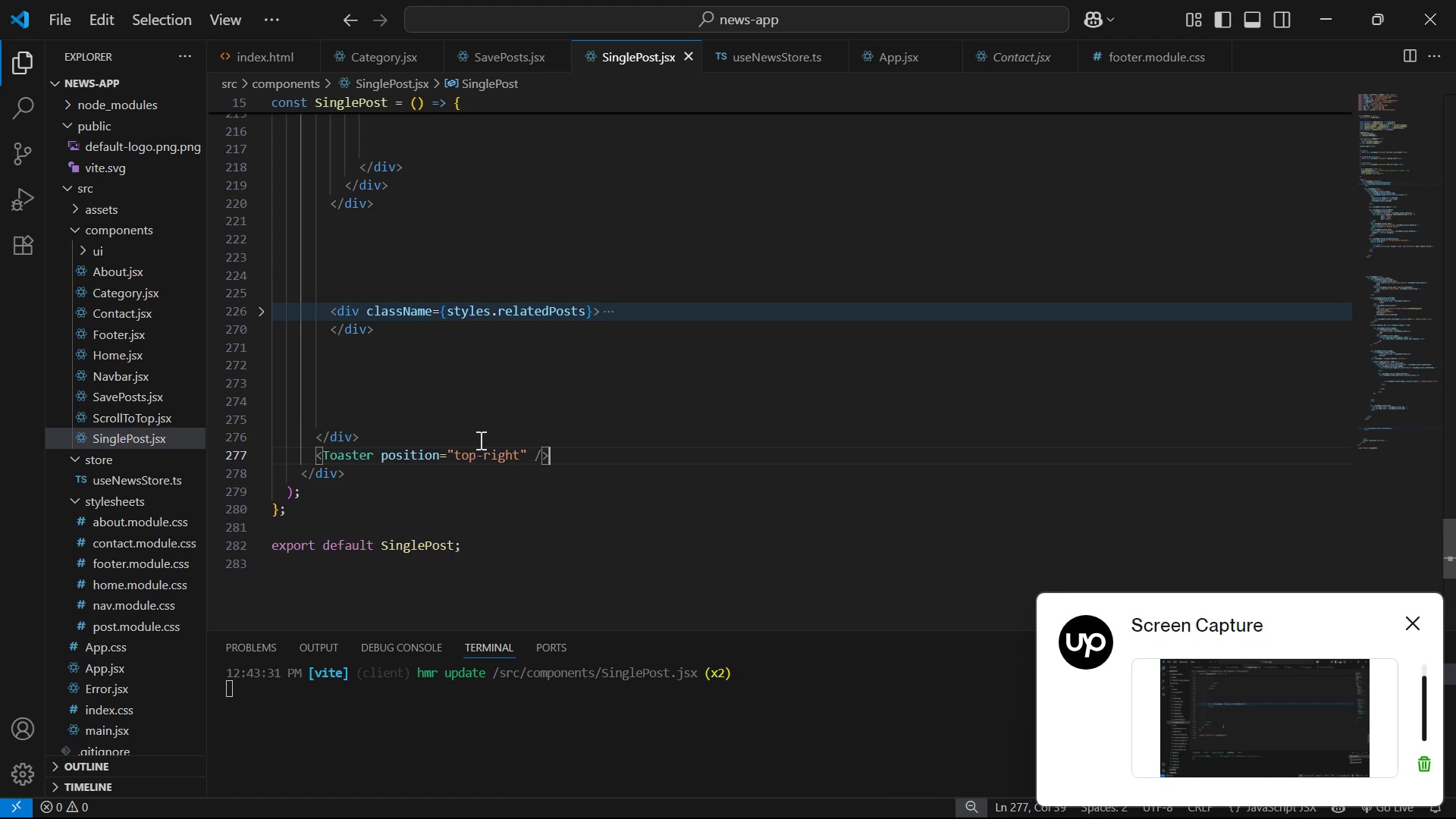 
key(Alt+Tab)
 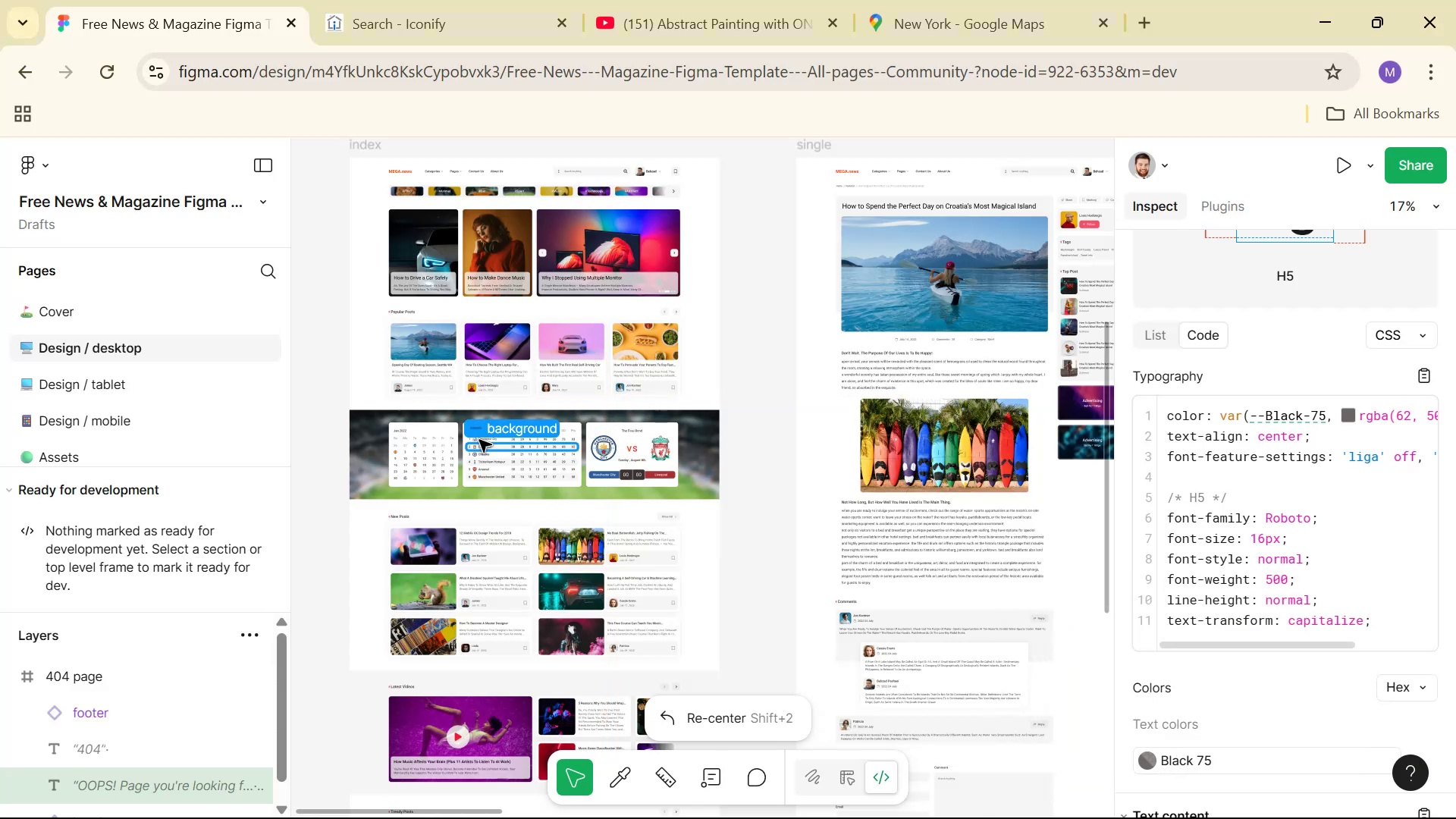 
key(Alt+Tab)
 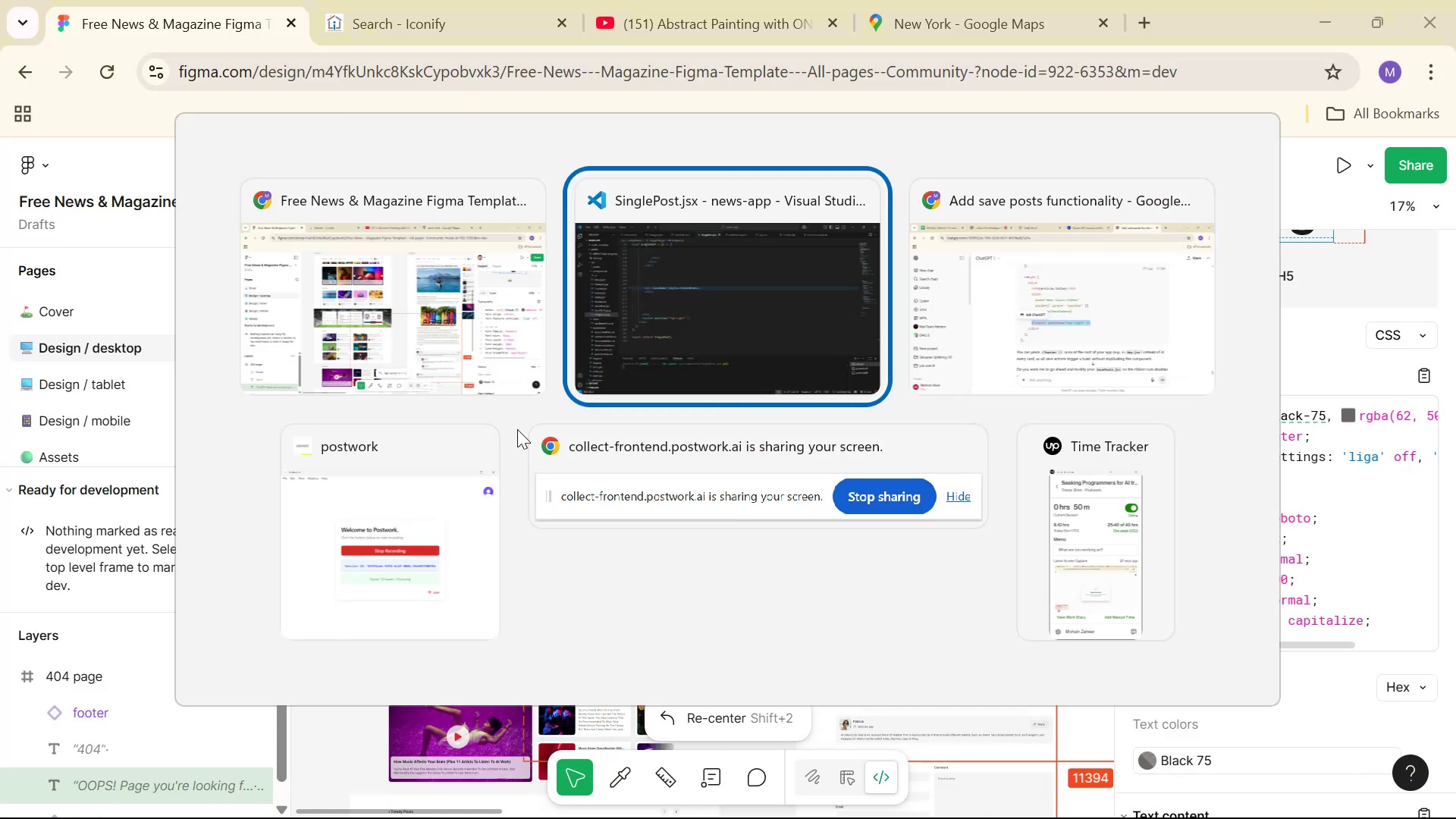 
key(Alt+Tab)
 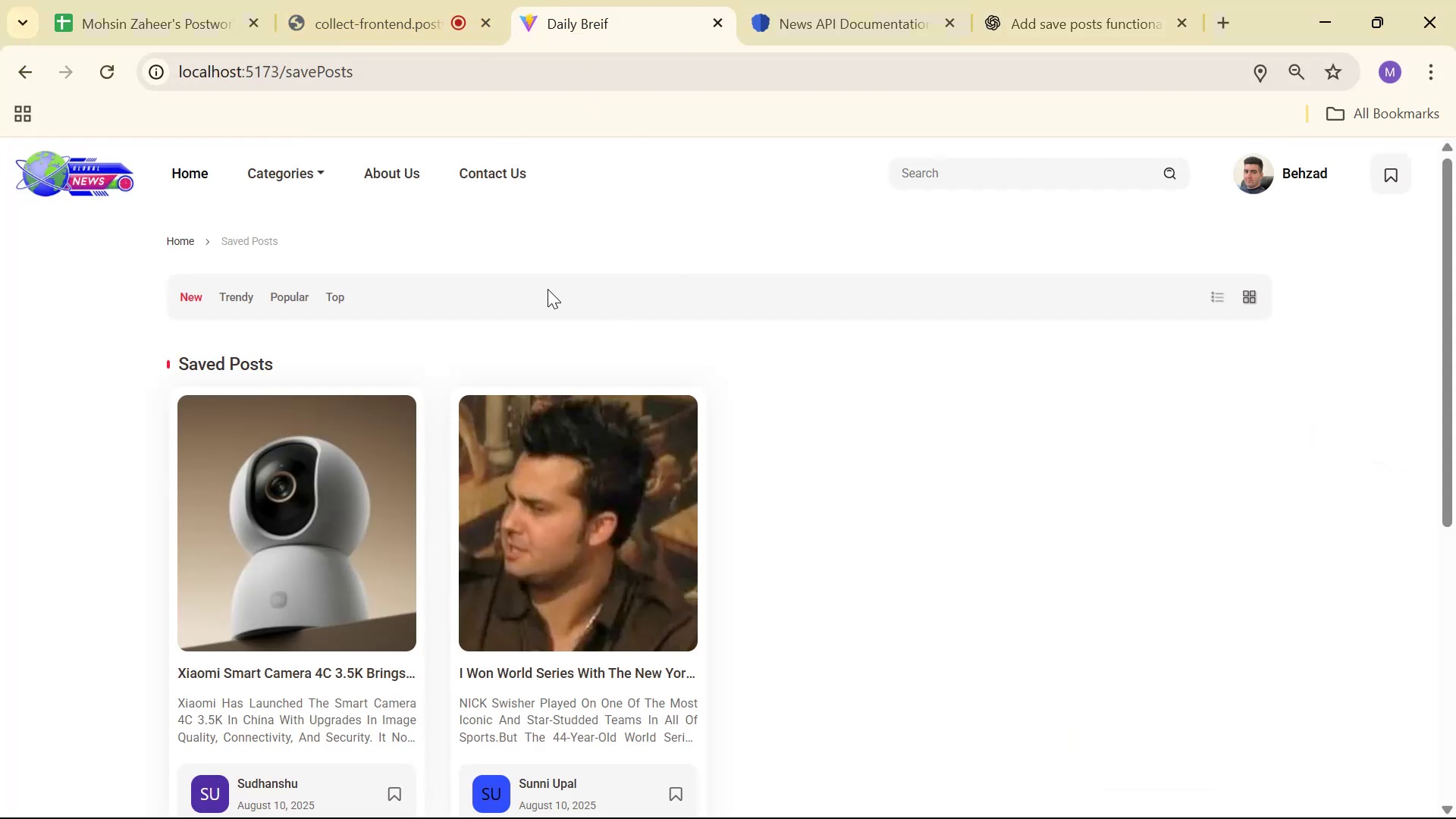 
left_click([190, 184])
 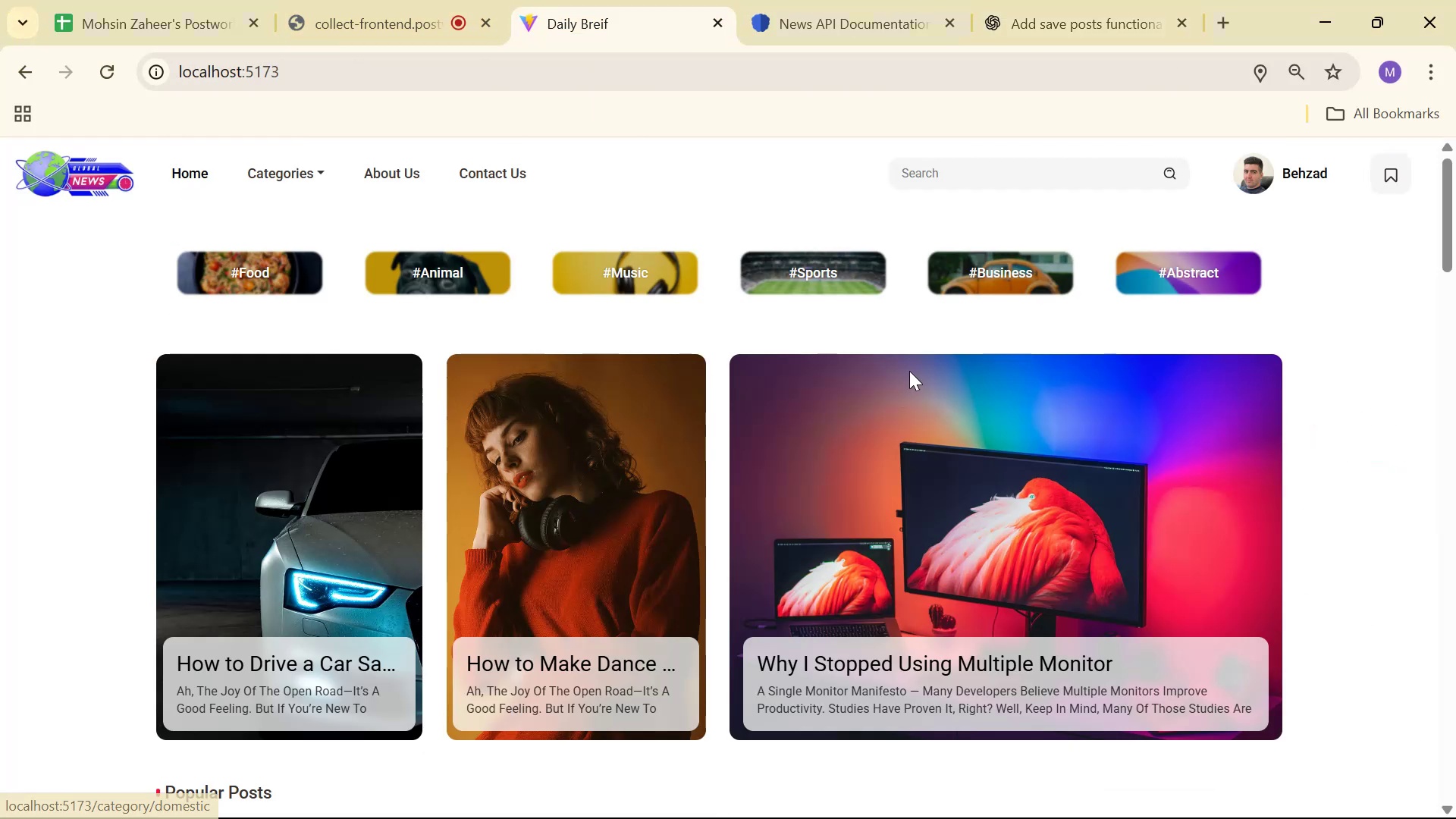 
scroll: coordinate [975, 417], scroll_direction: down, amount: 1.0
 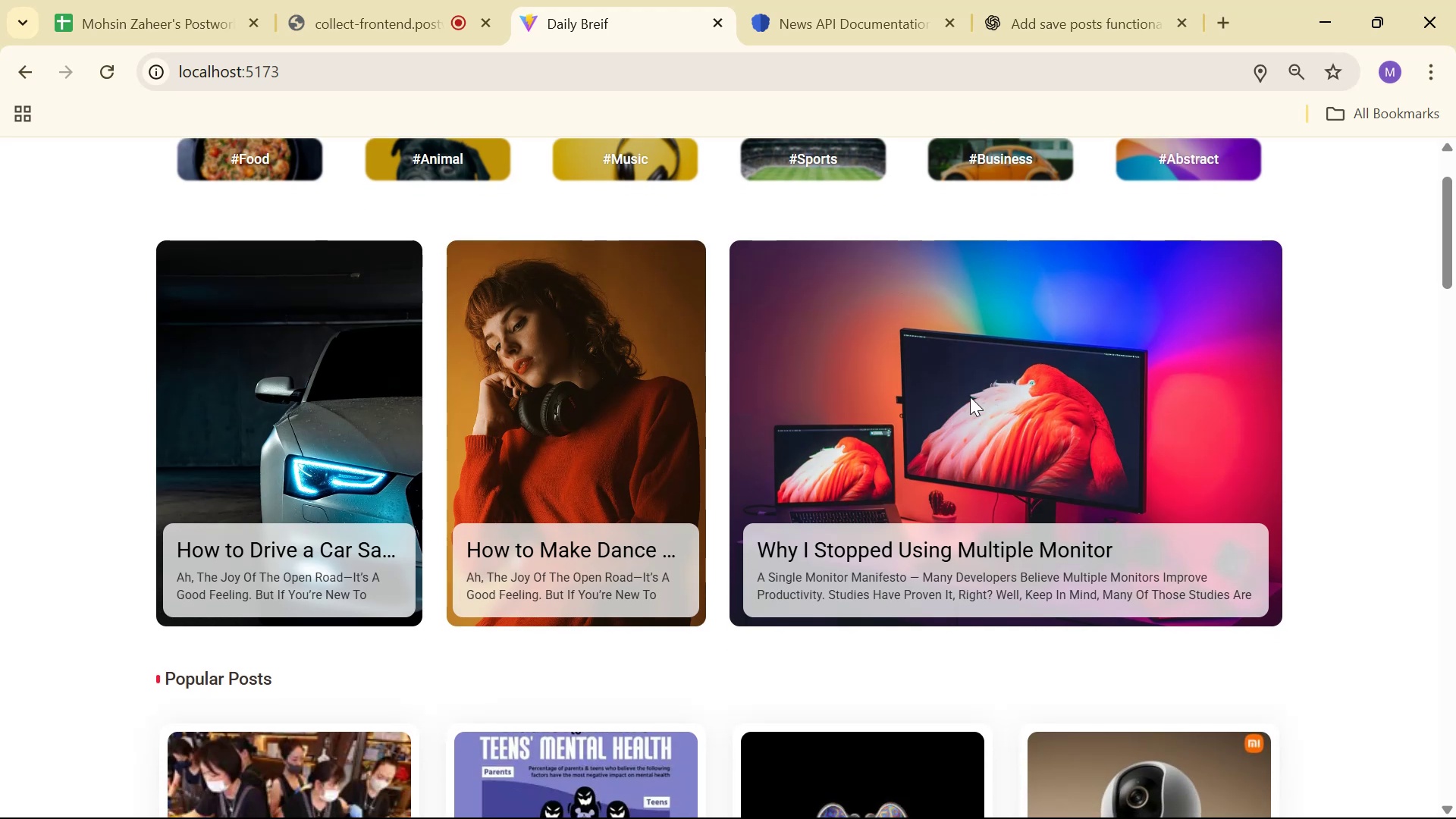 
wait(11.59)
 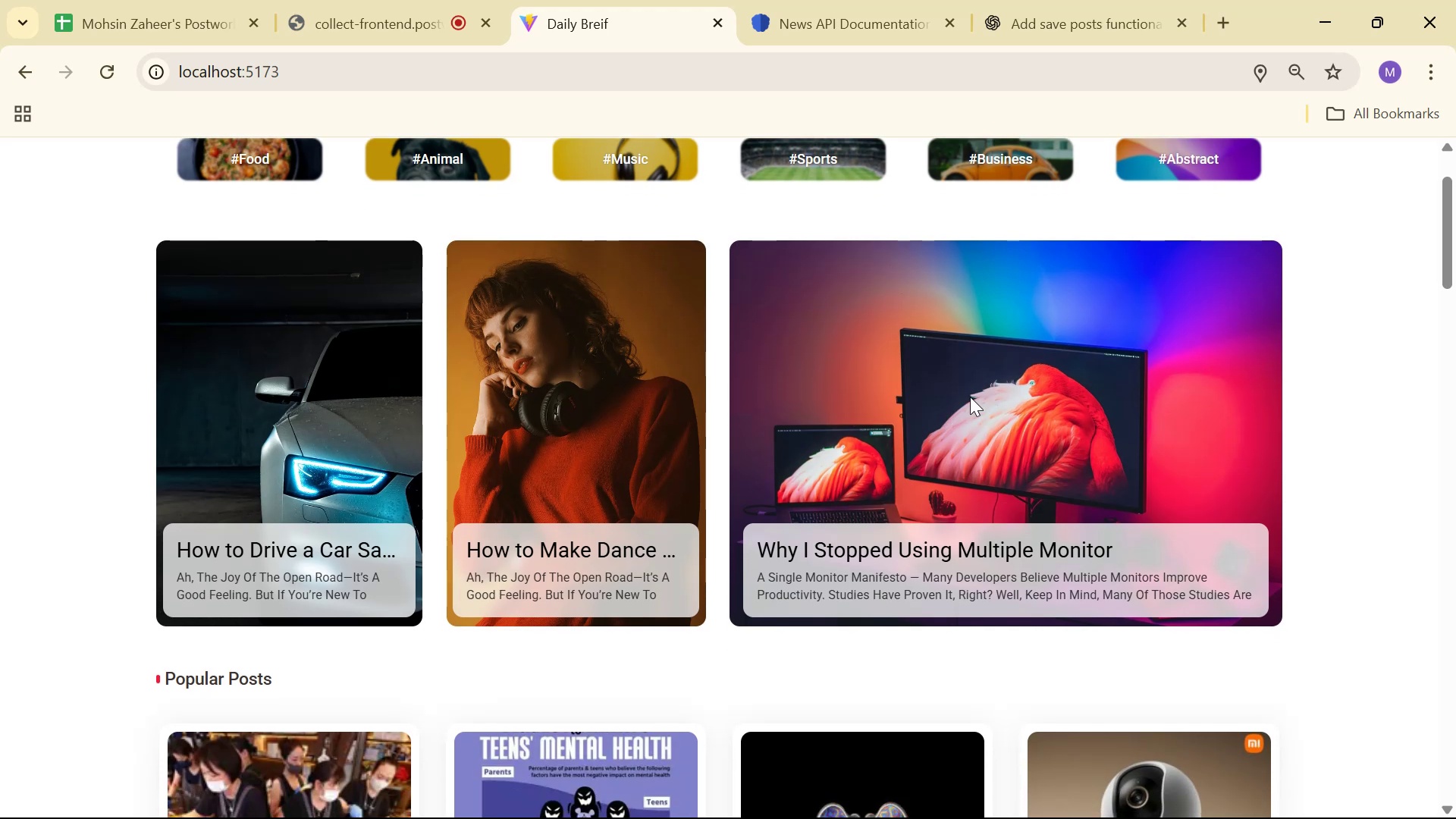 
scroll: coordinate [1234, 300], scroll_direction: down, amount: 13.0
 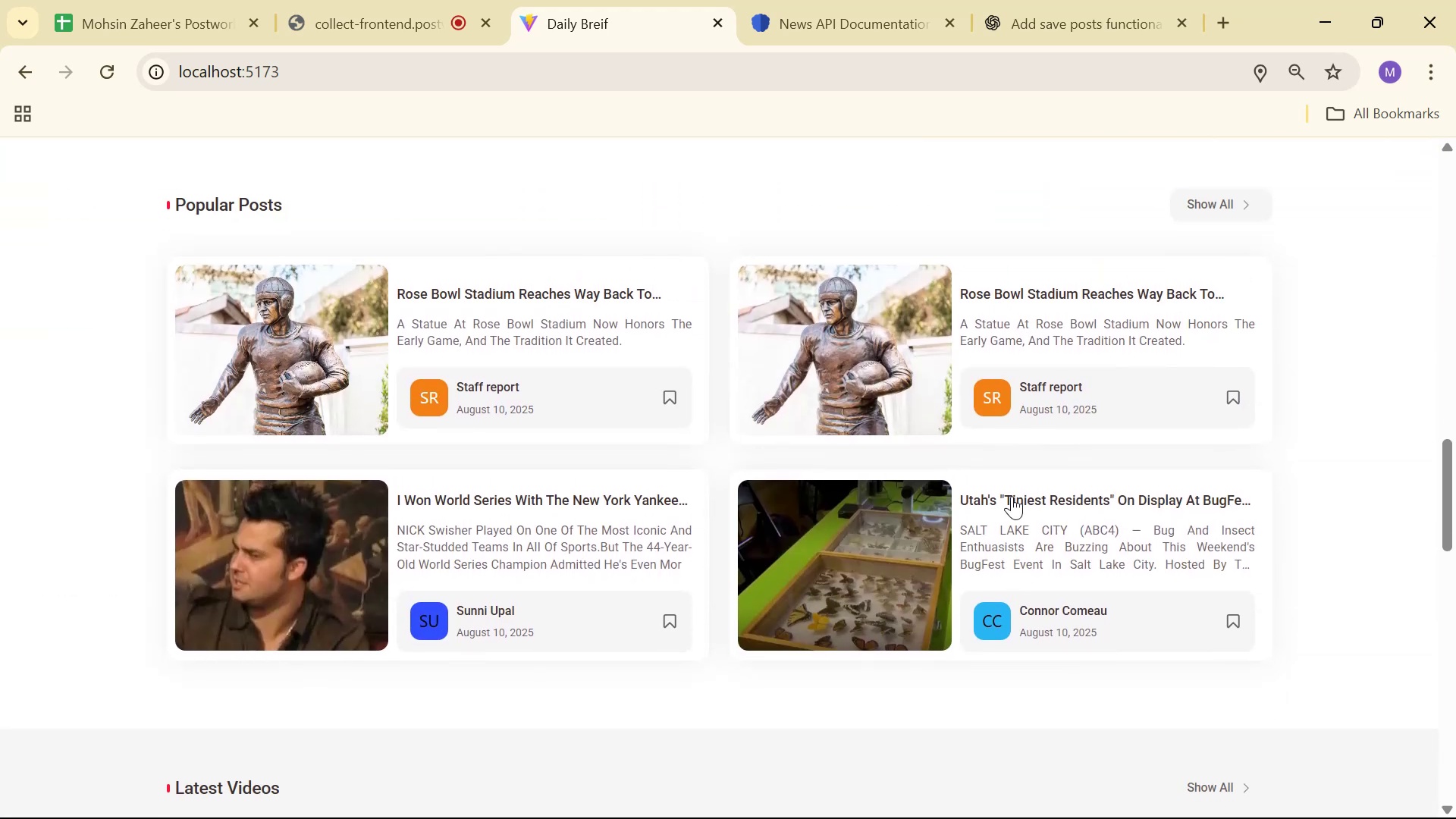 
double_click([1020, 479])
 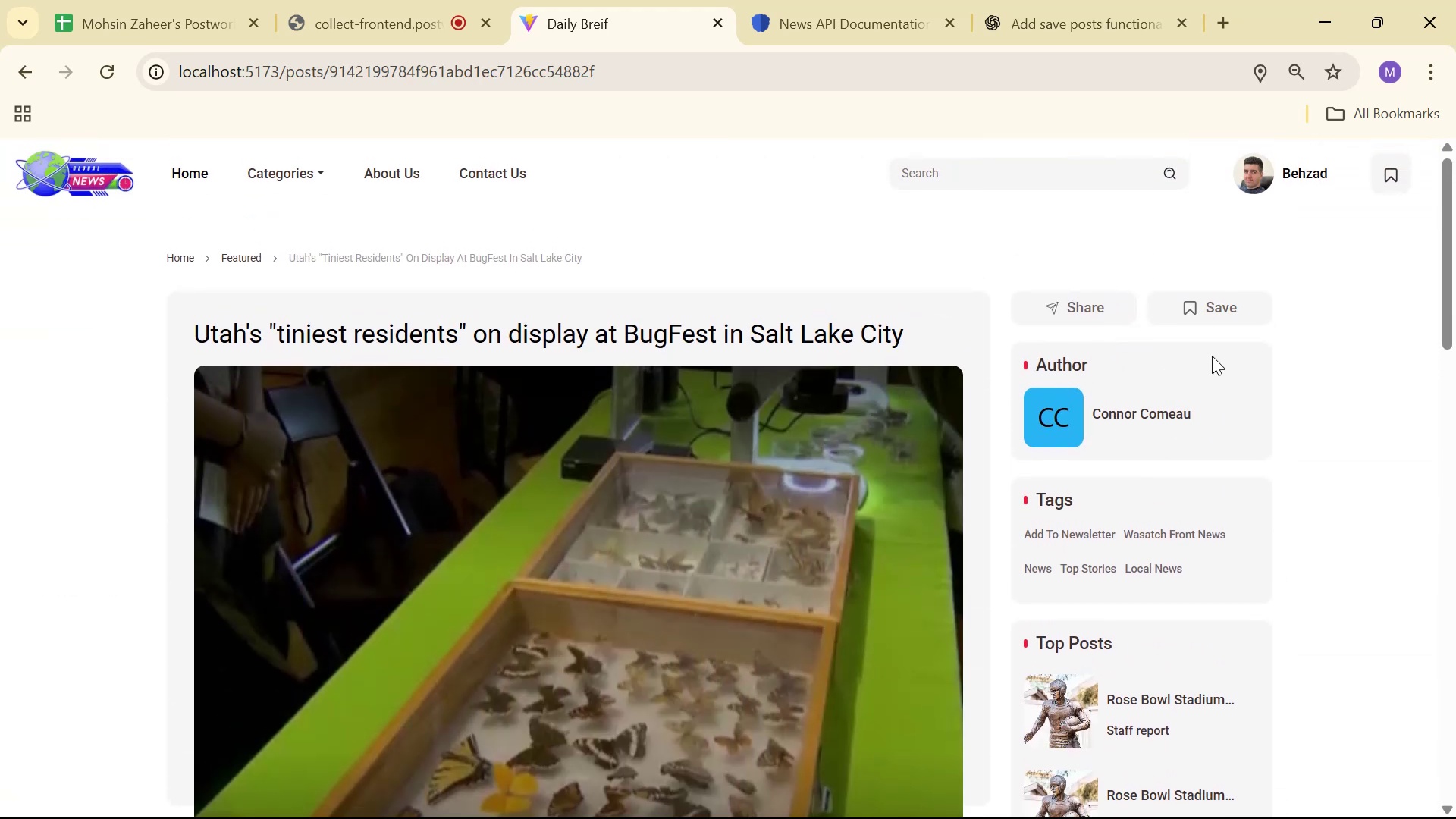 
left_click([1214, 310])
 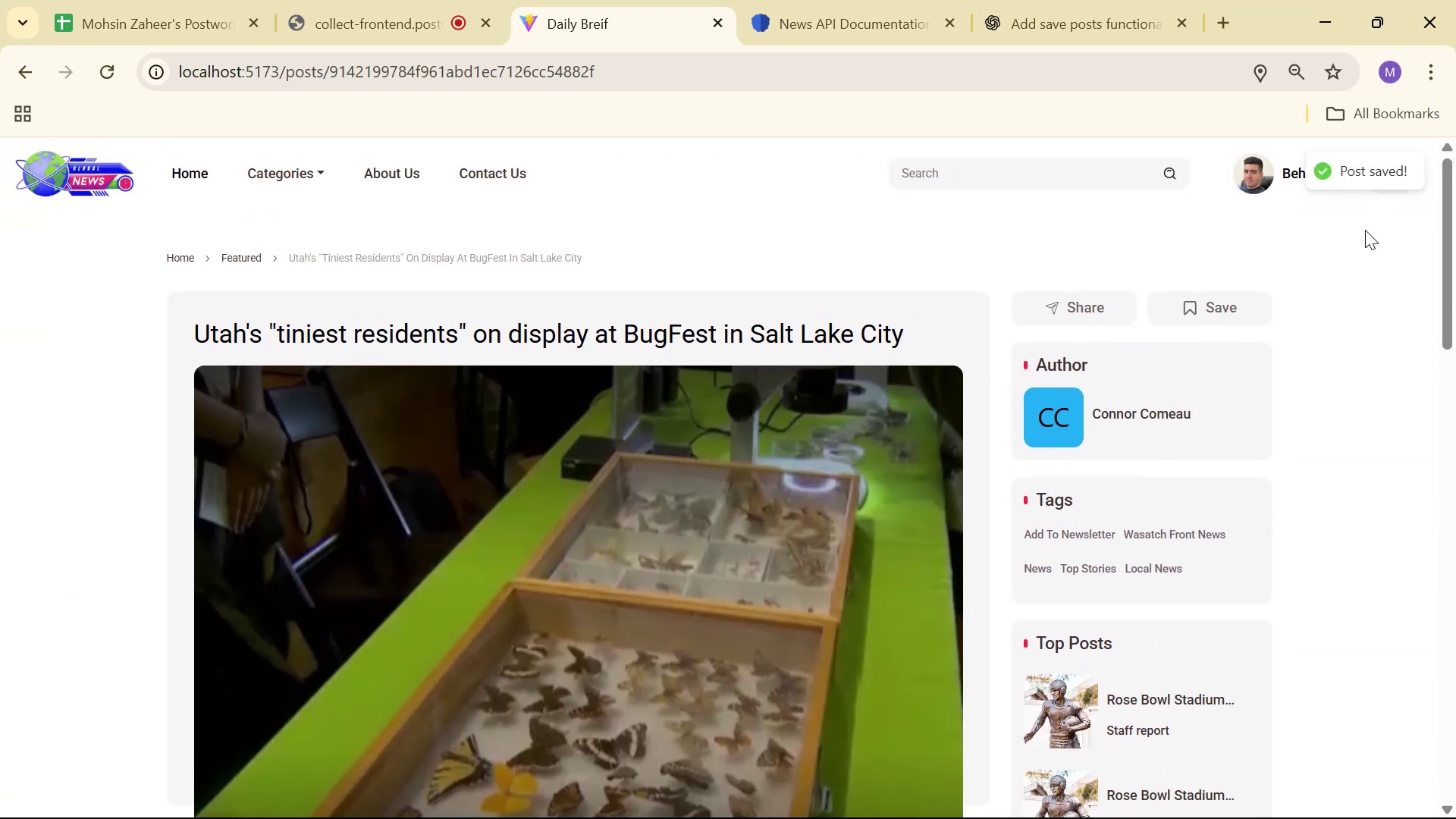 
left_click([1357, 318])
 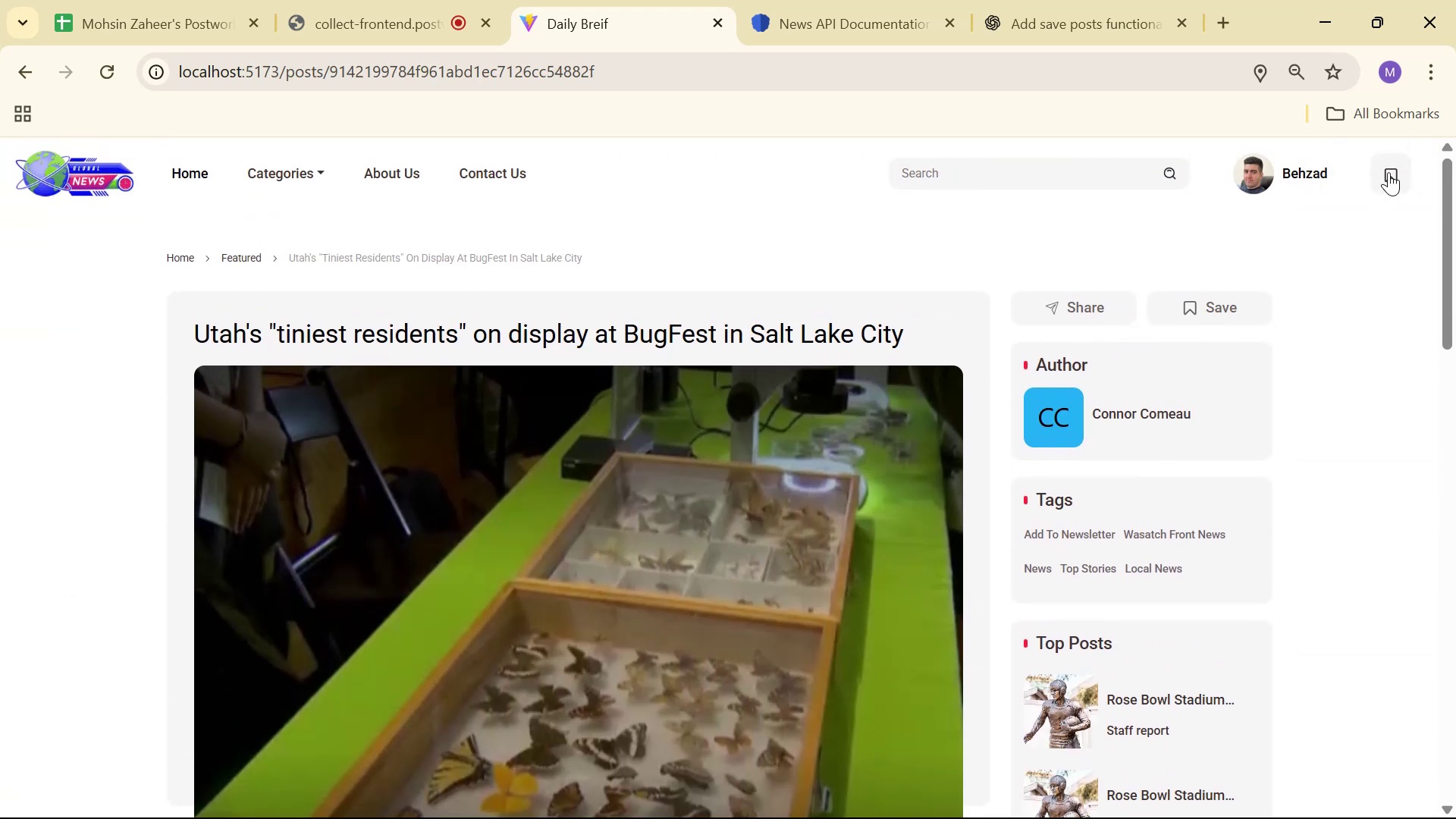 
left_click([1388, 172])
 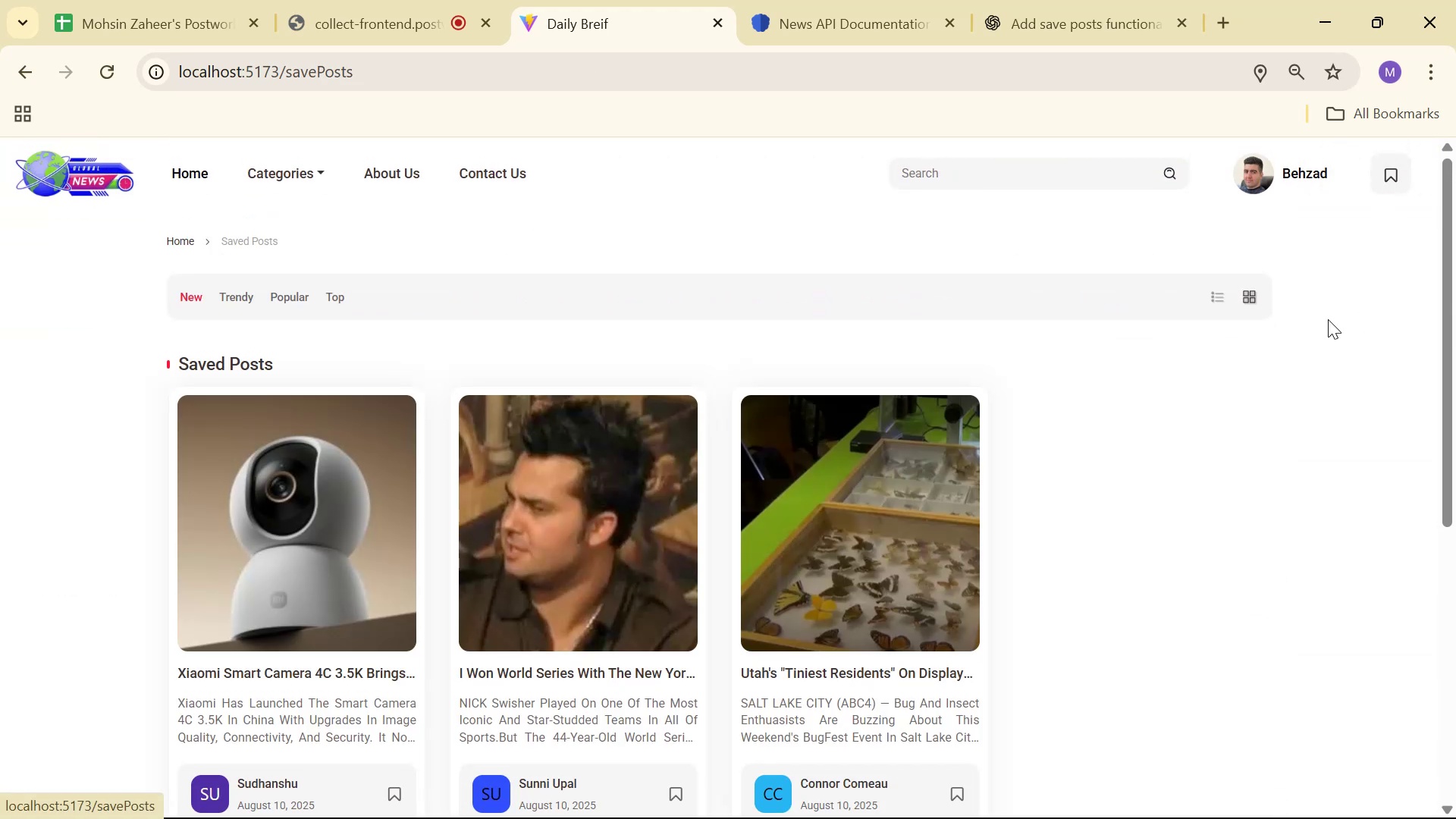 
scroll: coordinate [1328, 319], scroll_direction: down, amount: 3.0
 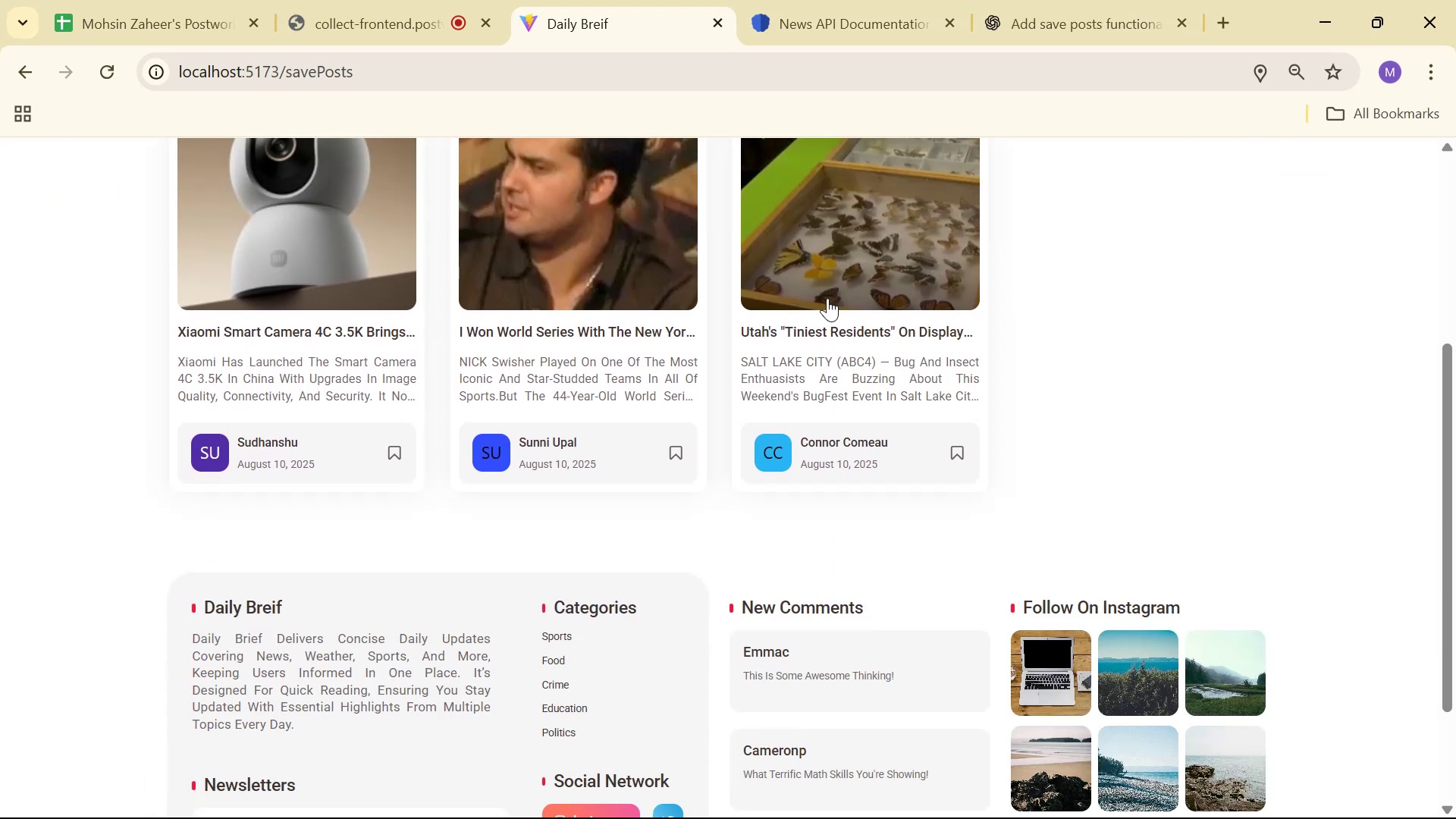 
left_click([820, 294])
 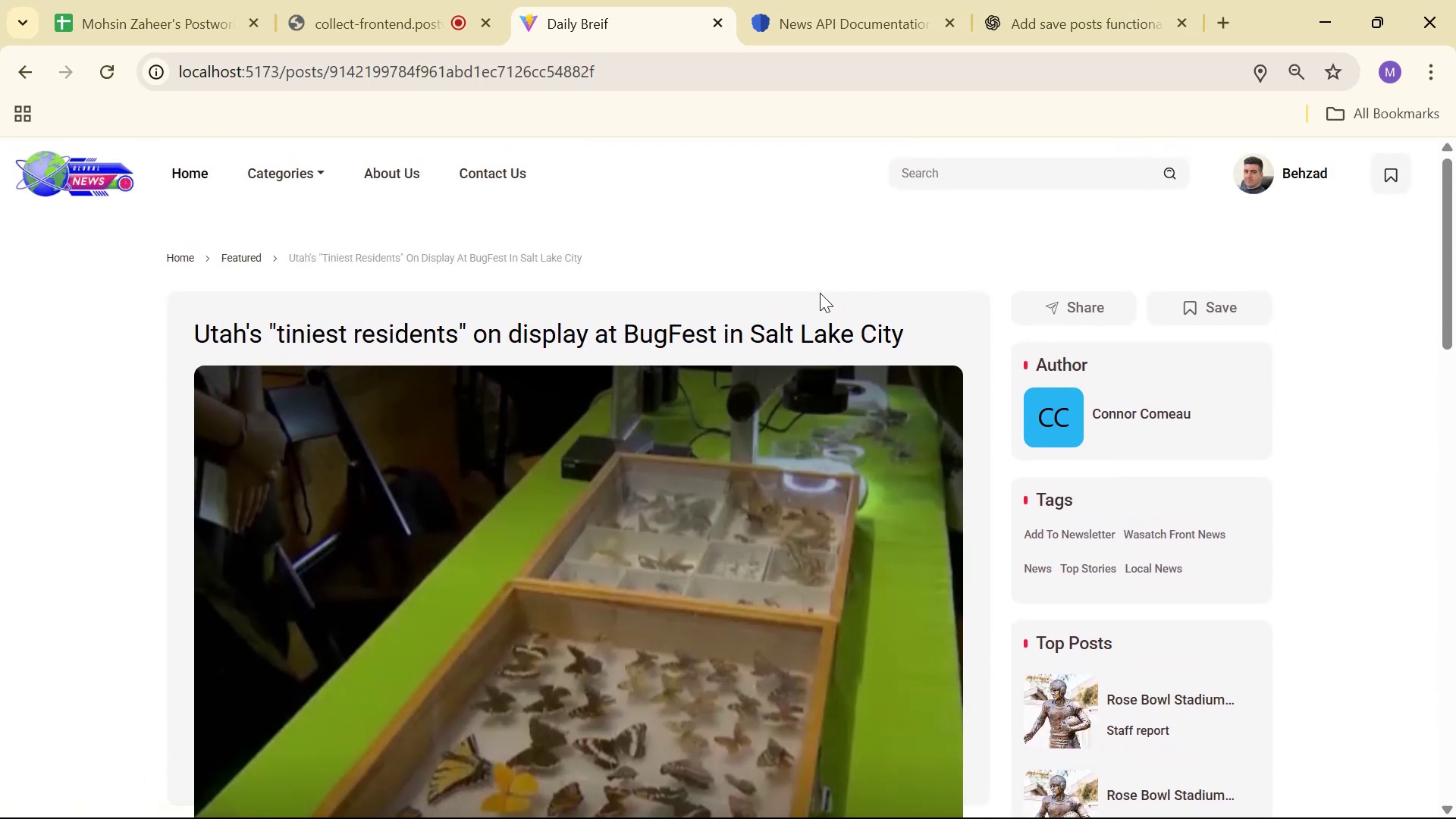 
wait(6.8)
 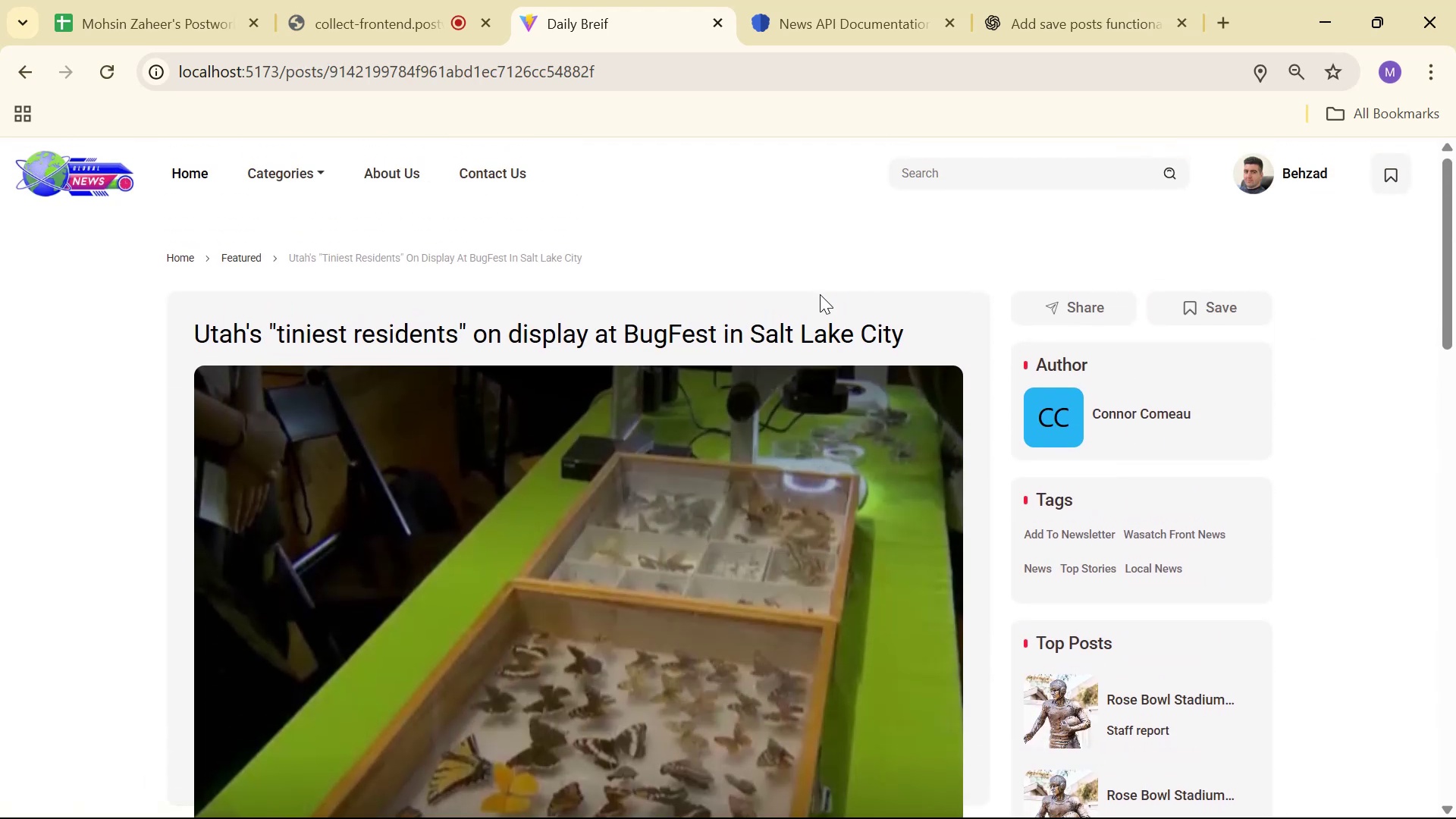 
left_click([1023, 3])
 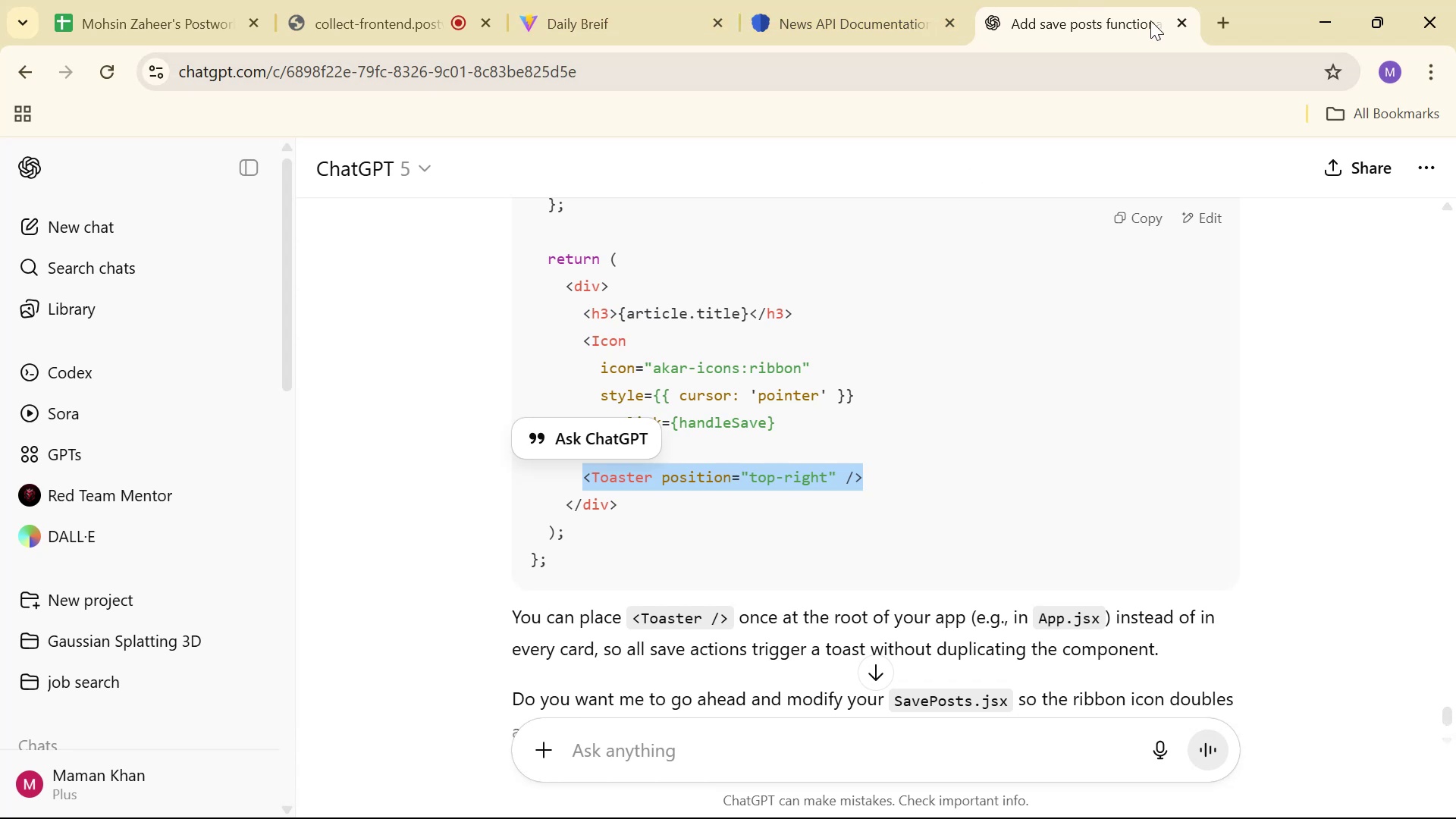 
wait(5.63)
 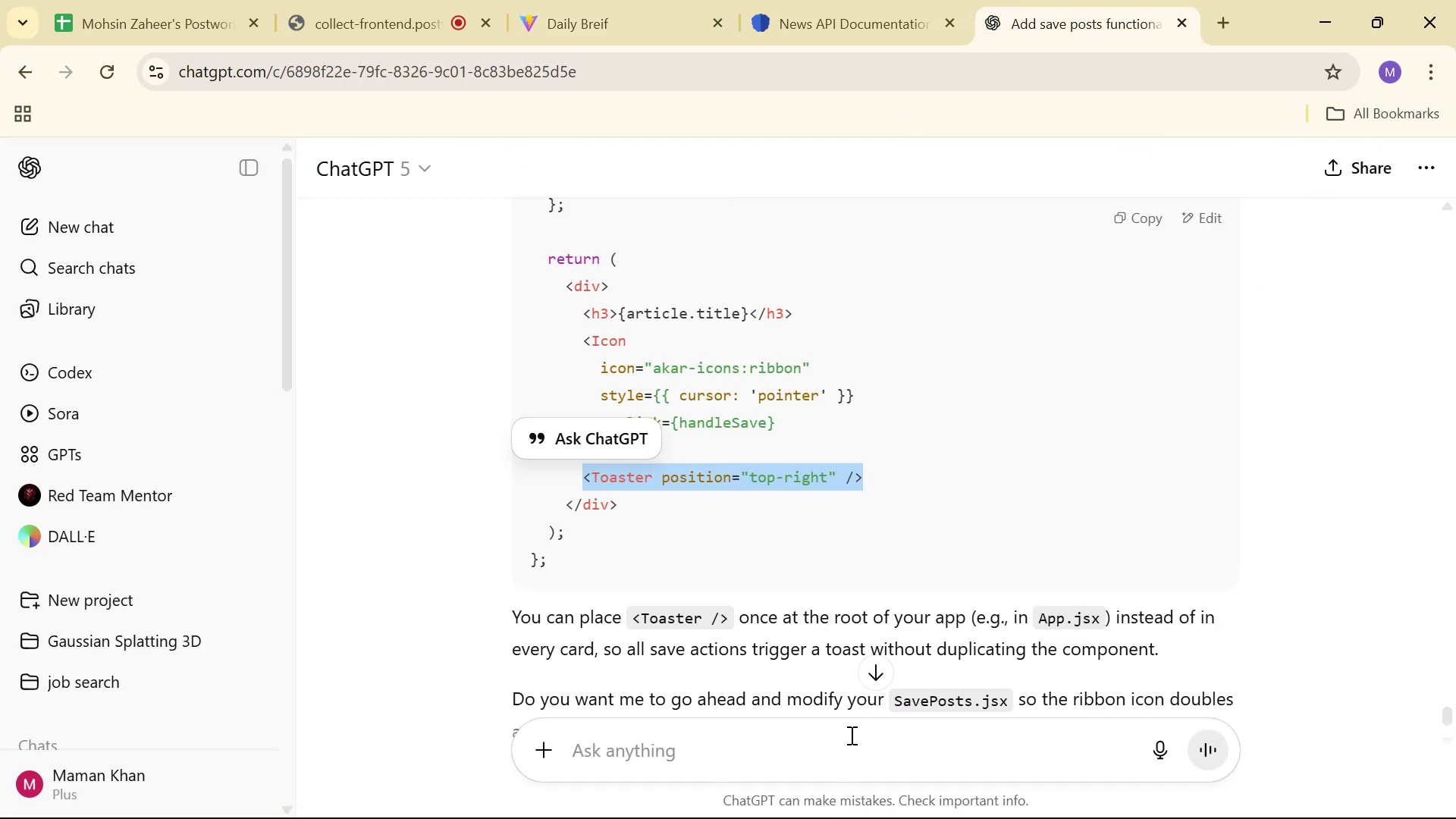 
key(Alt+Tab)
 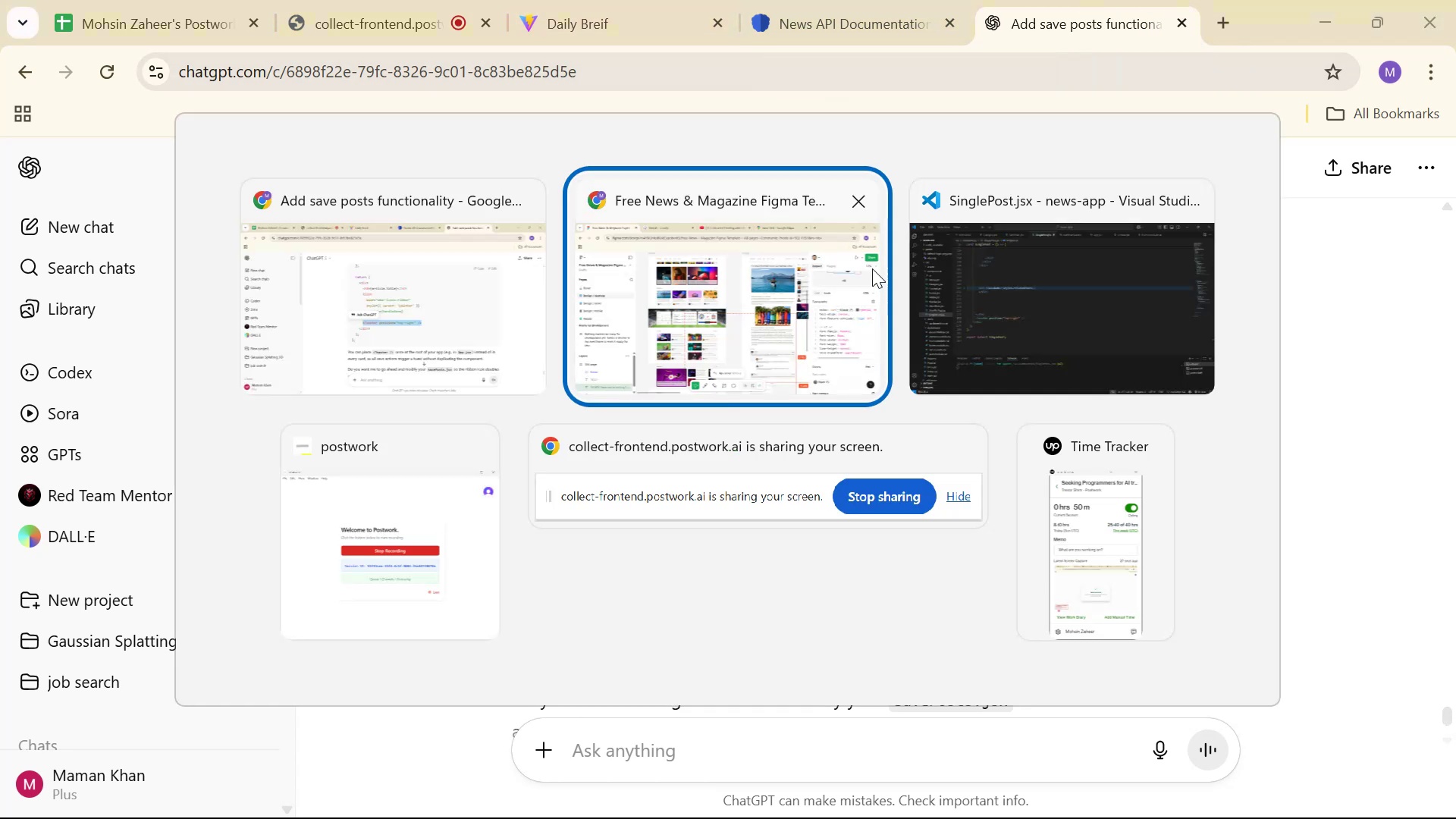 
key(Alt+AltLeft)
 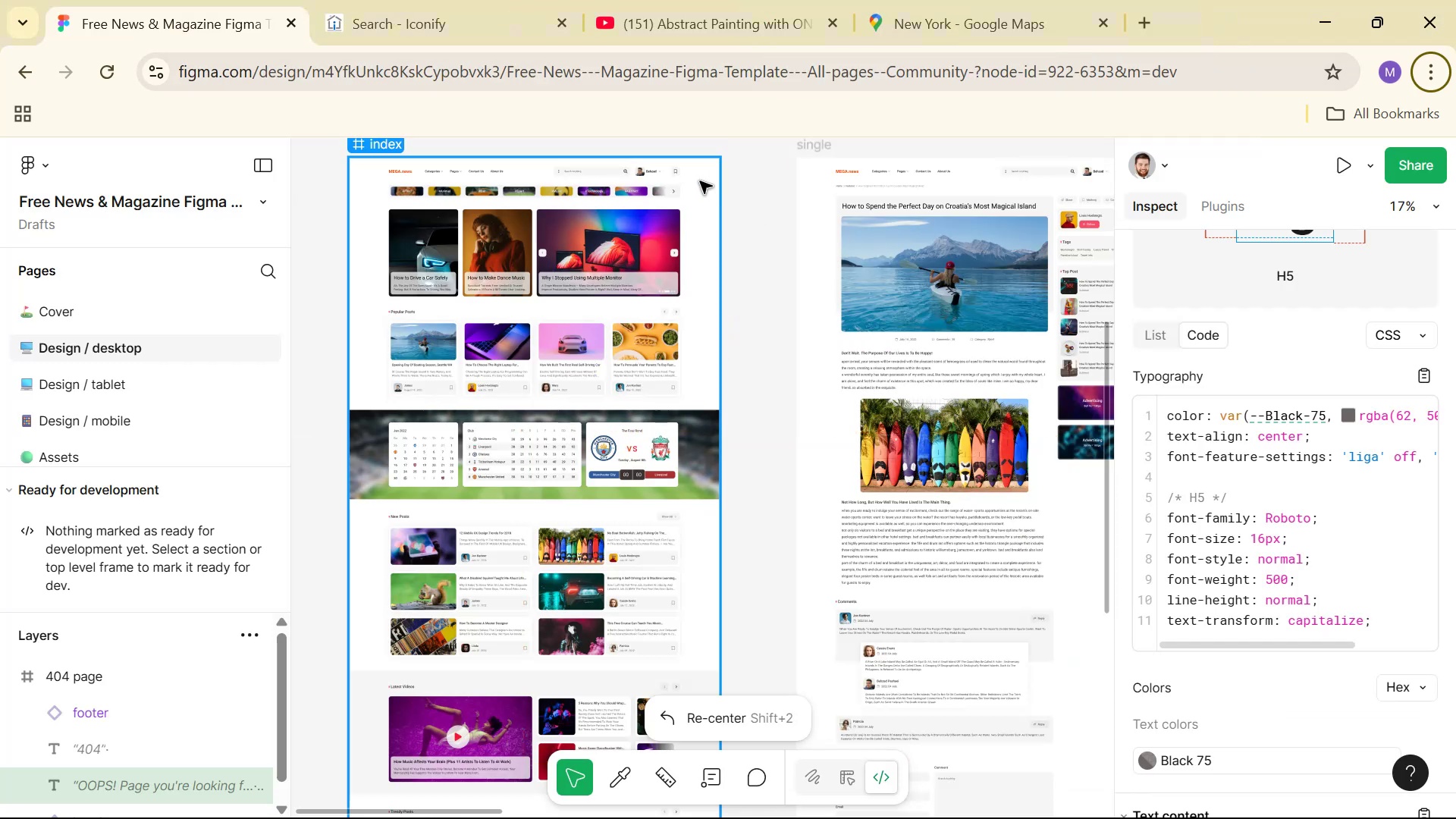 
key(Alt+AltLeft)
 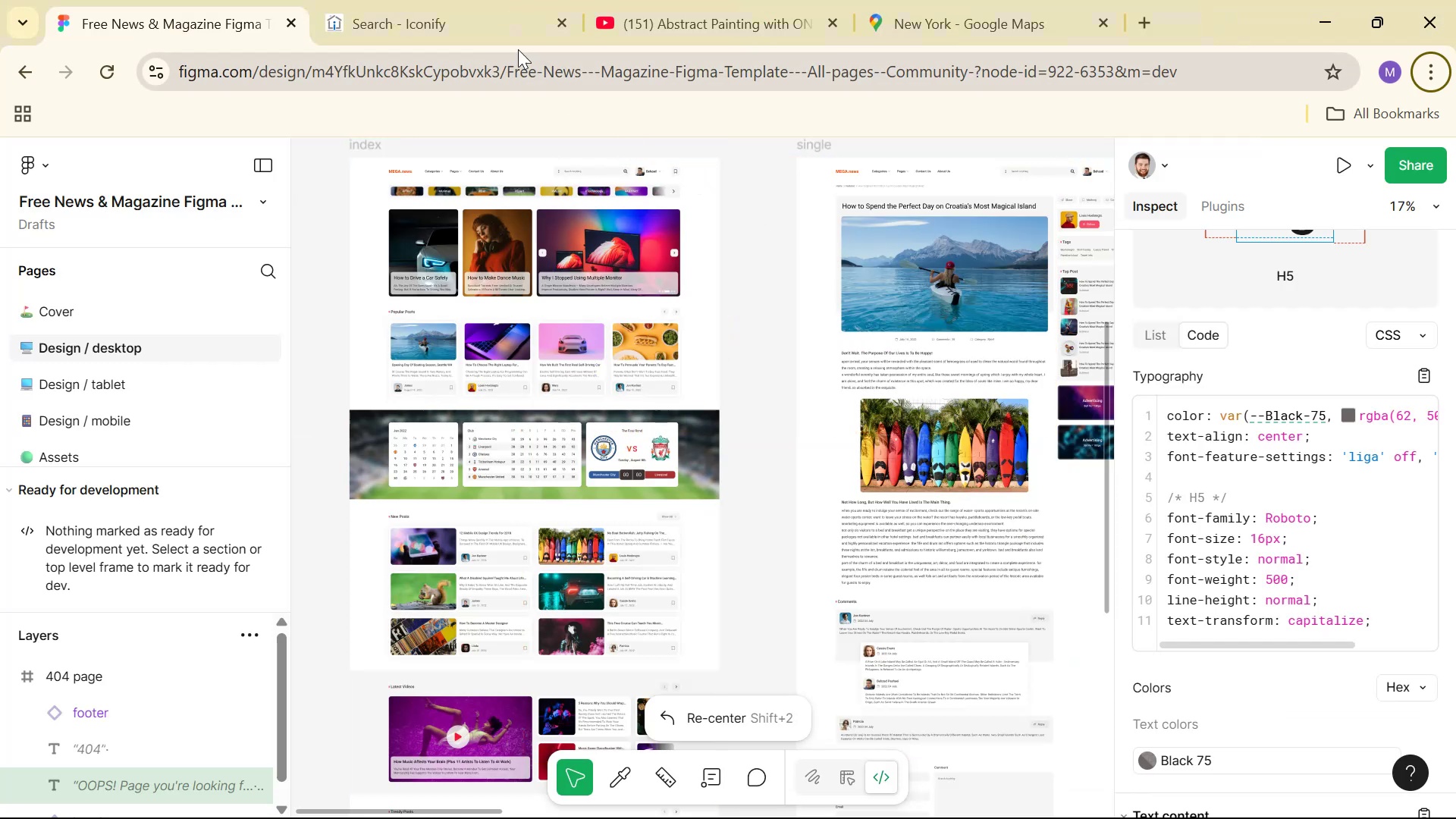 
left_click([447, 0])
 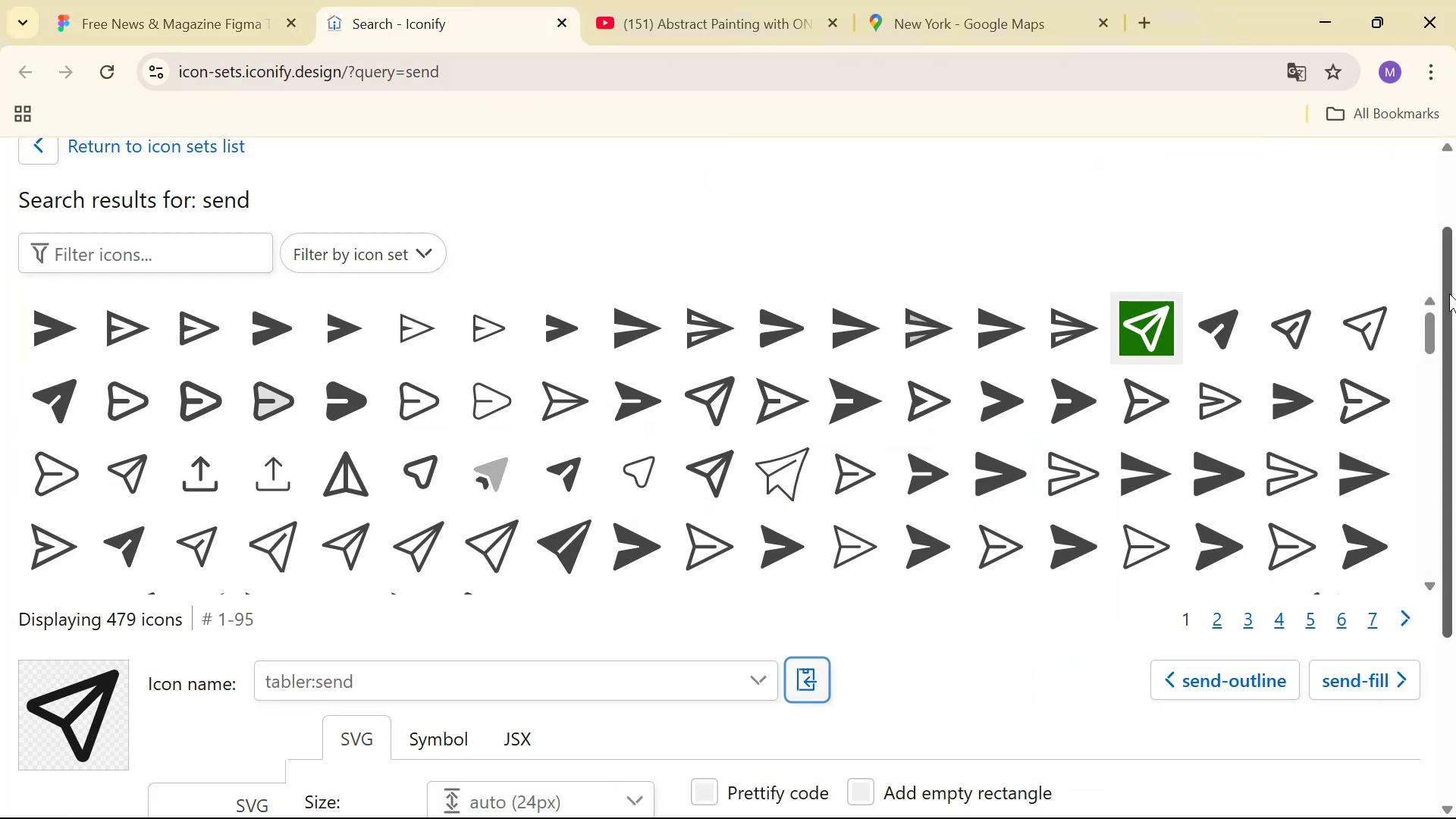 
scroll: coordinate [1451, 252], scroll_direction: up, amount: 4.0
 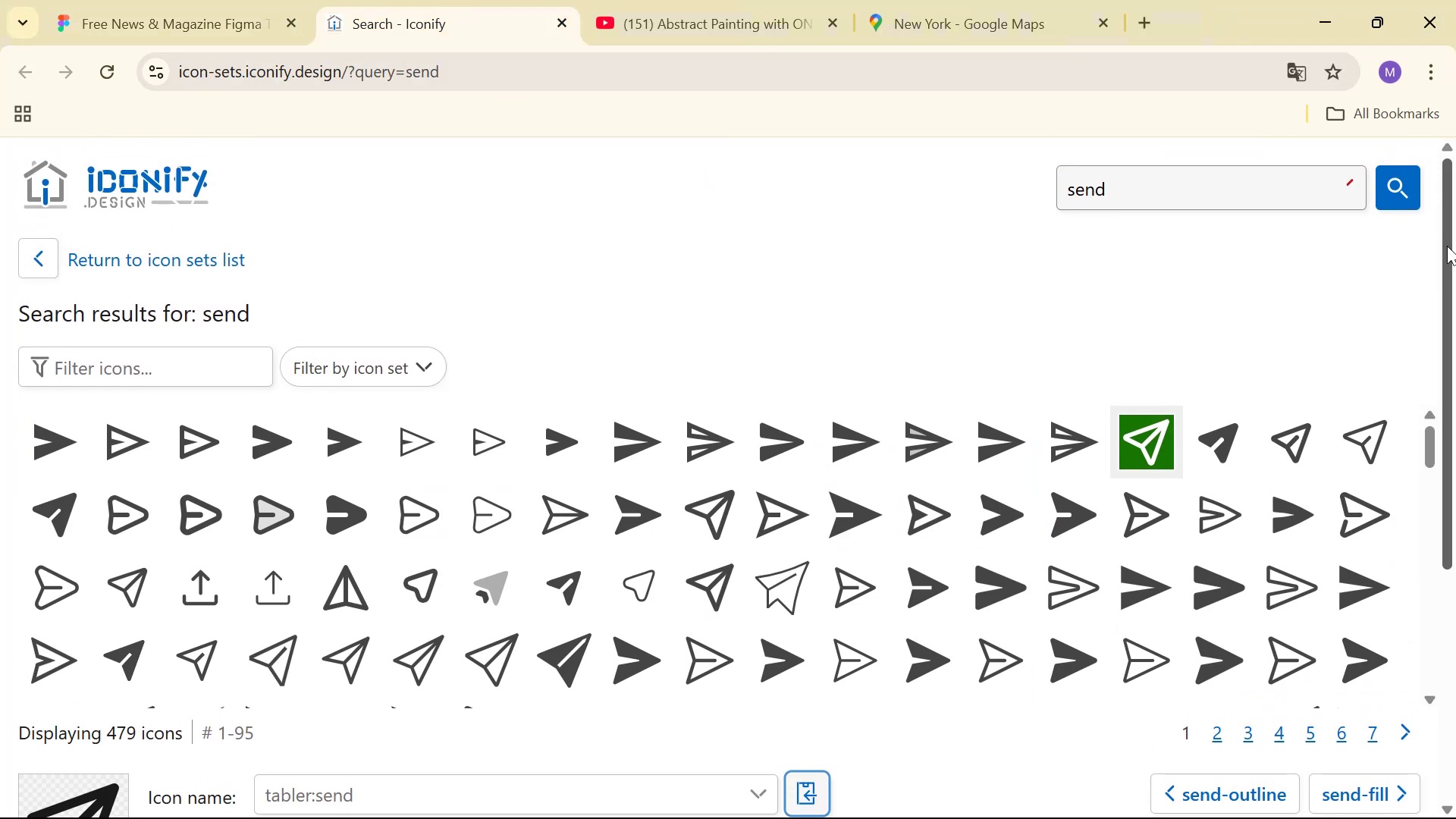 
key(CapsLock)
 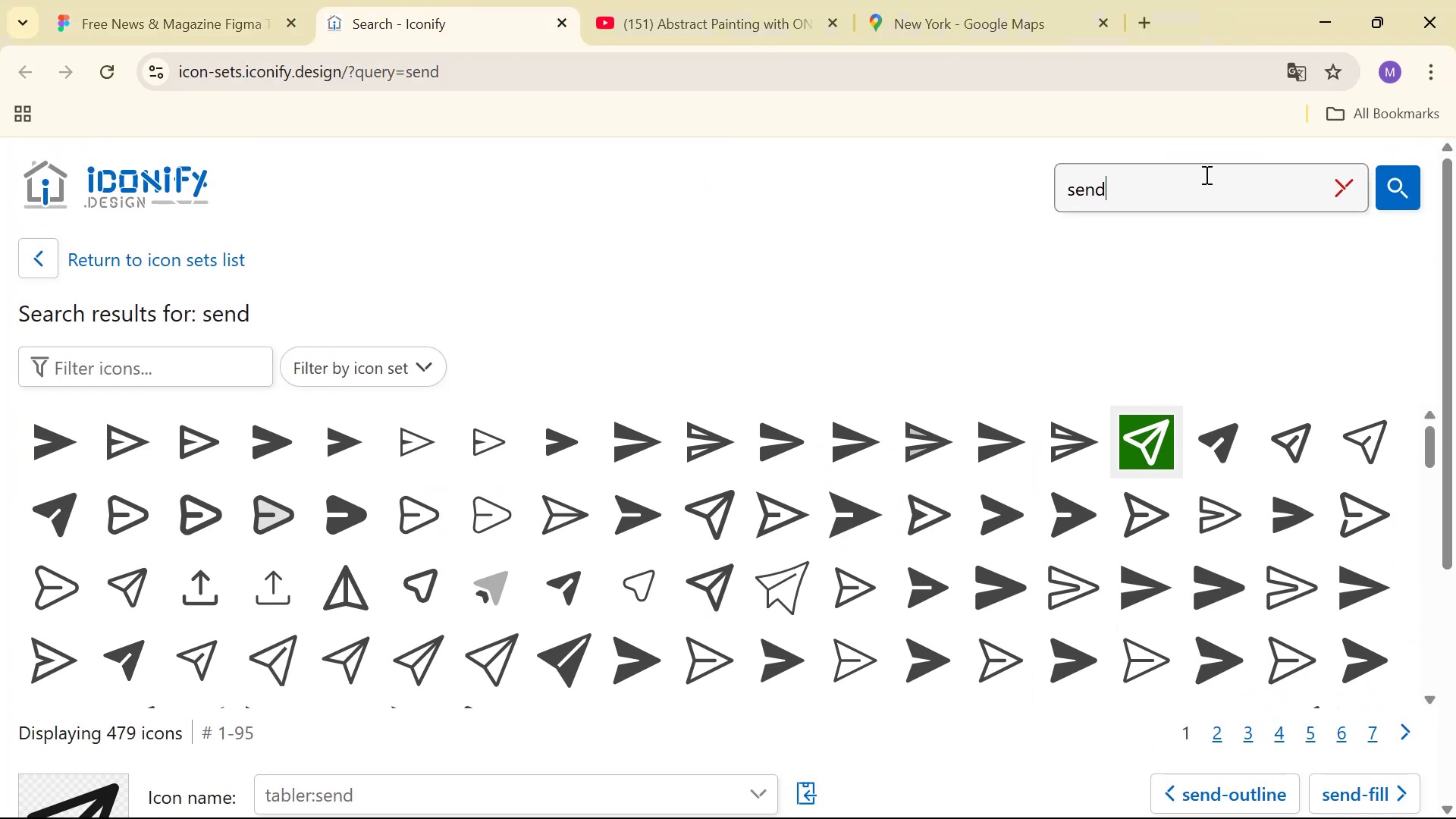 
double_click([1205, 174])
 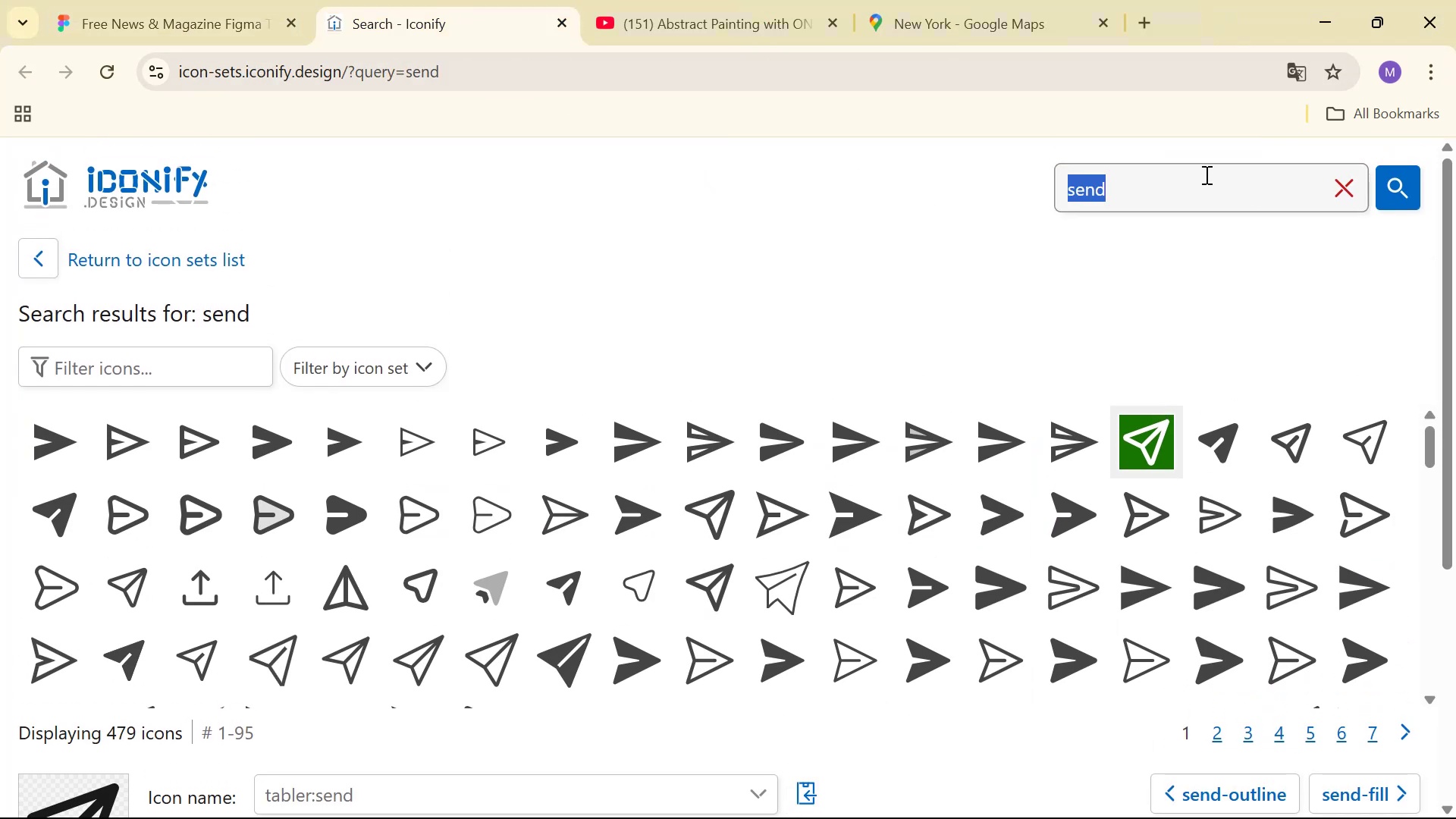 
type(RIBBON)
 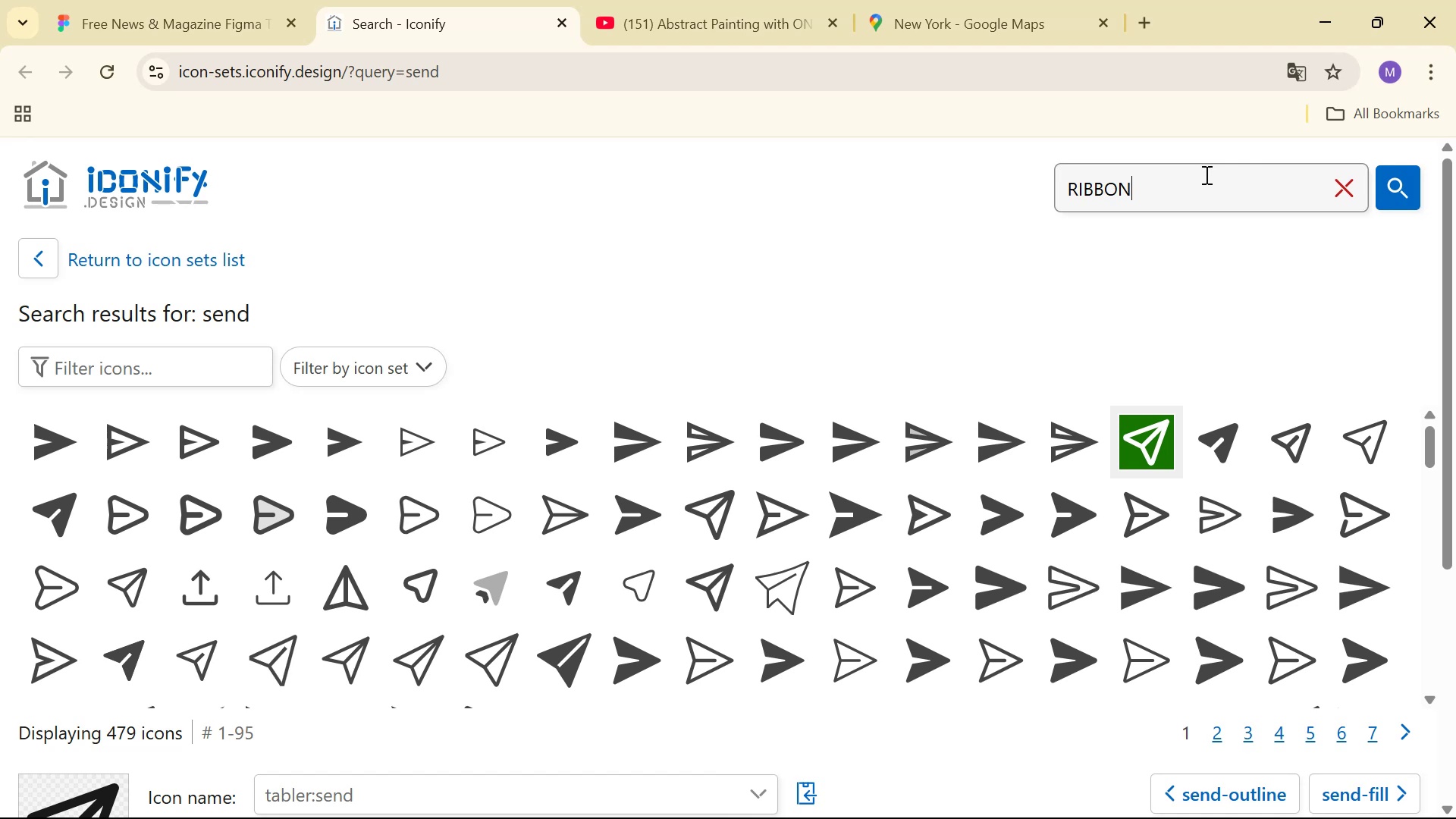 
key(Enter)
 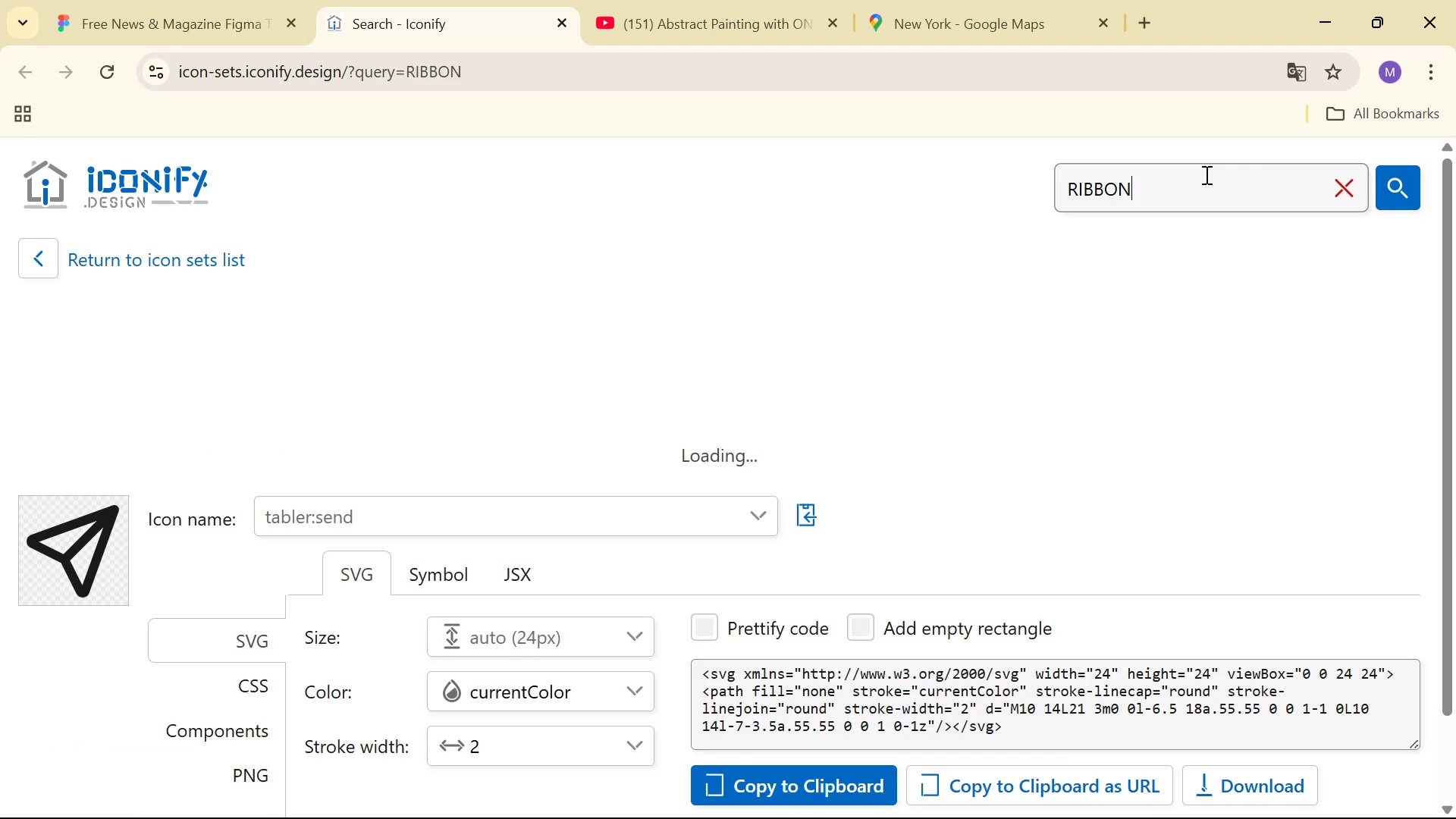 
key(CapsLock)
 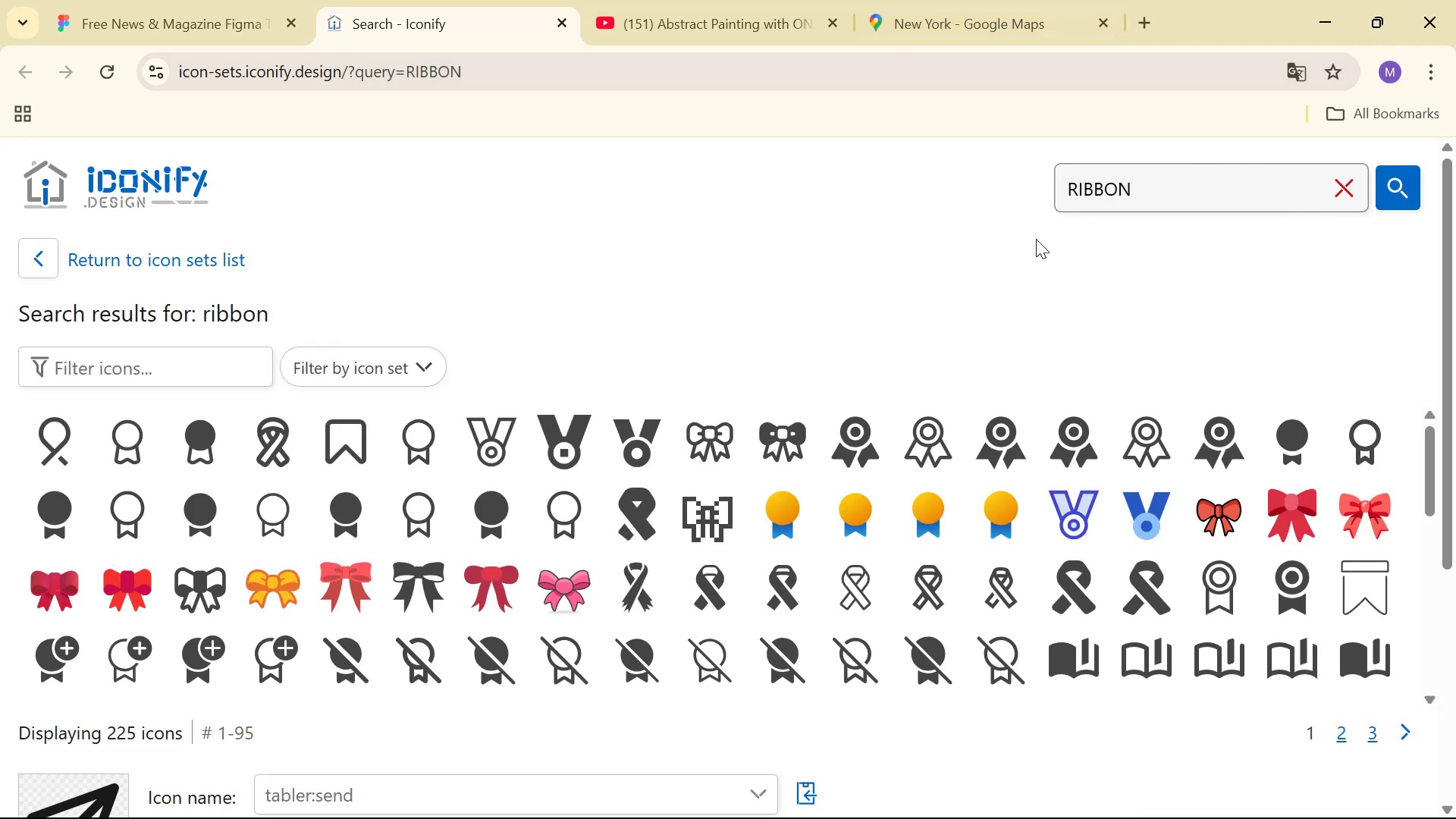 
scroll: coordinate [1132, 362], scroll_direction: down, amount: 6.0
 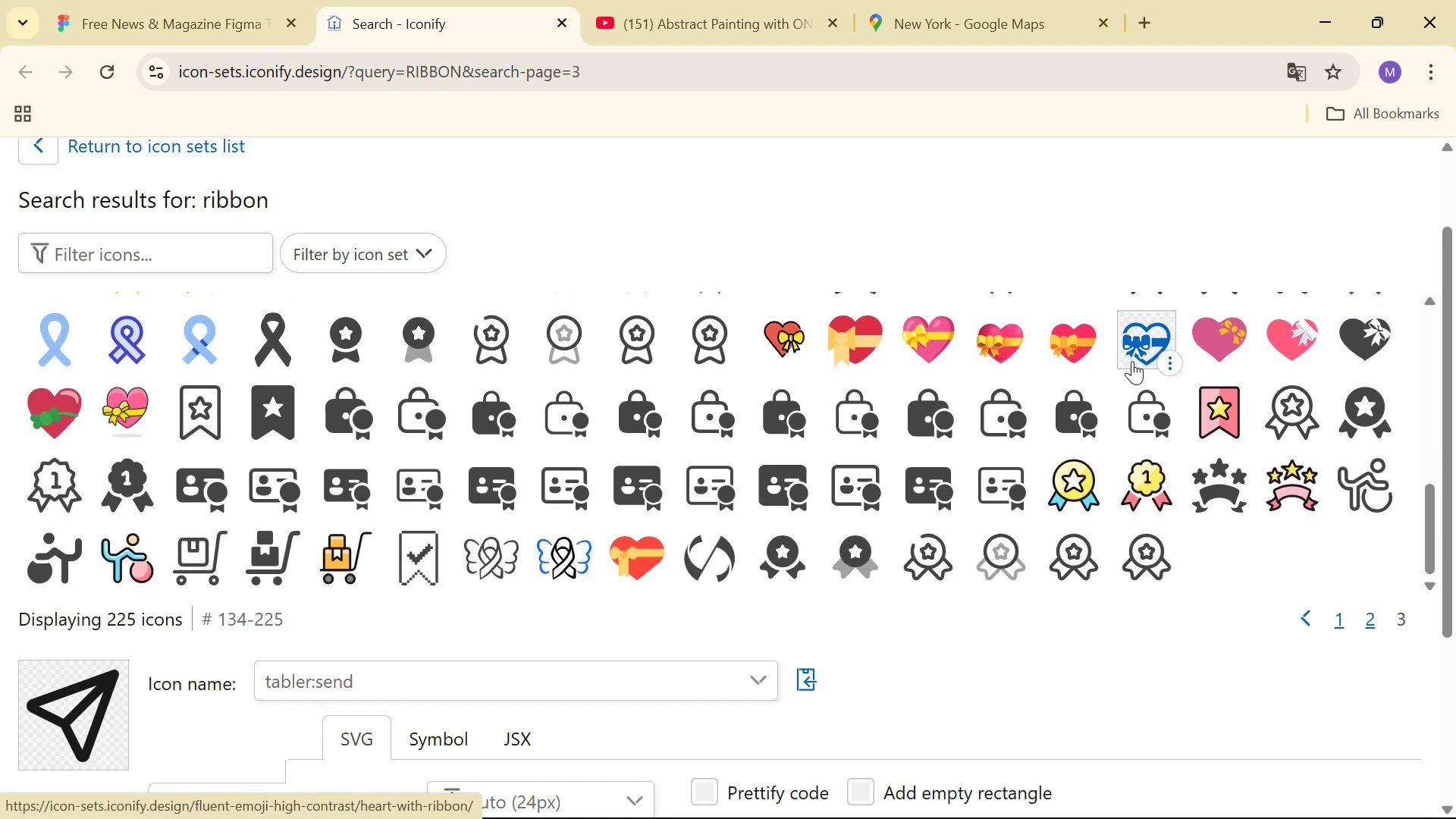 
scroll: coordinate [1455, 346], scroll_direction: up, amount: 5.0
 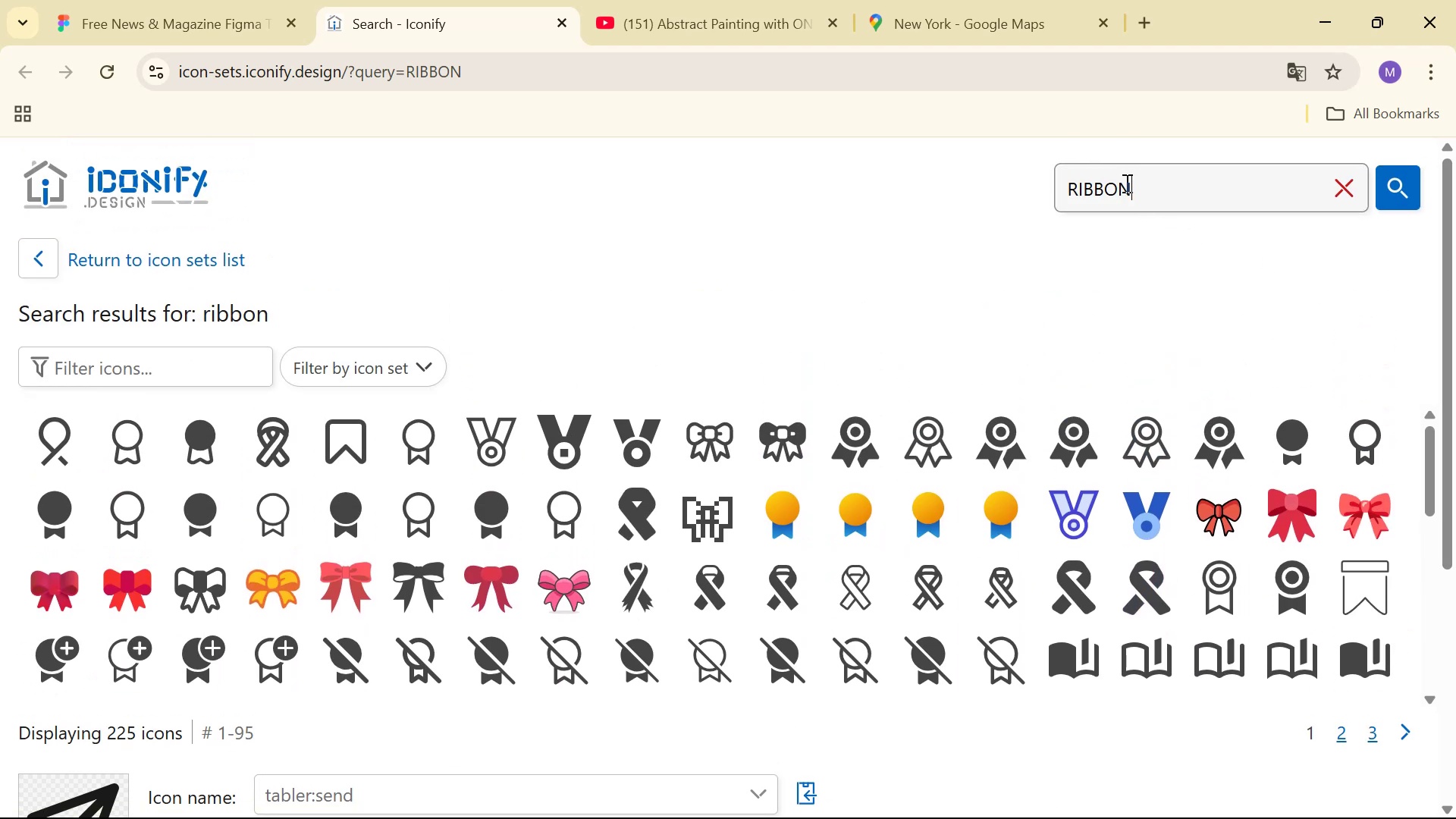 
double_click([1125, 183])
 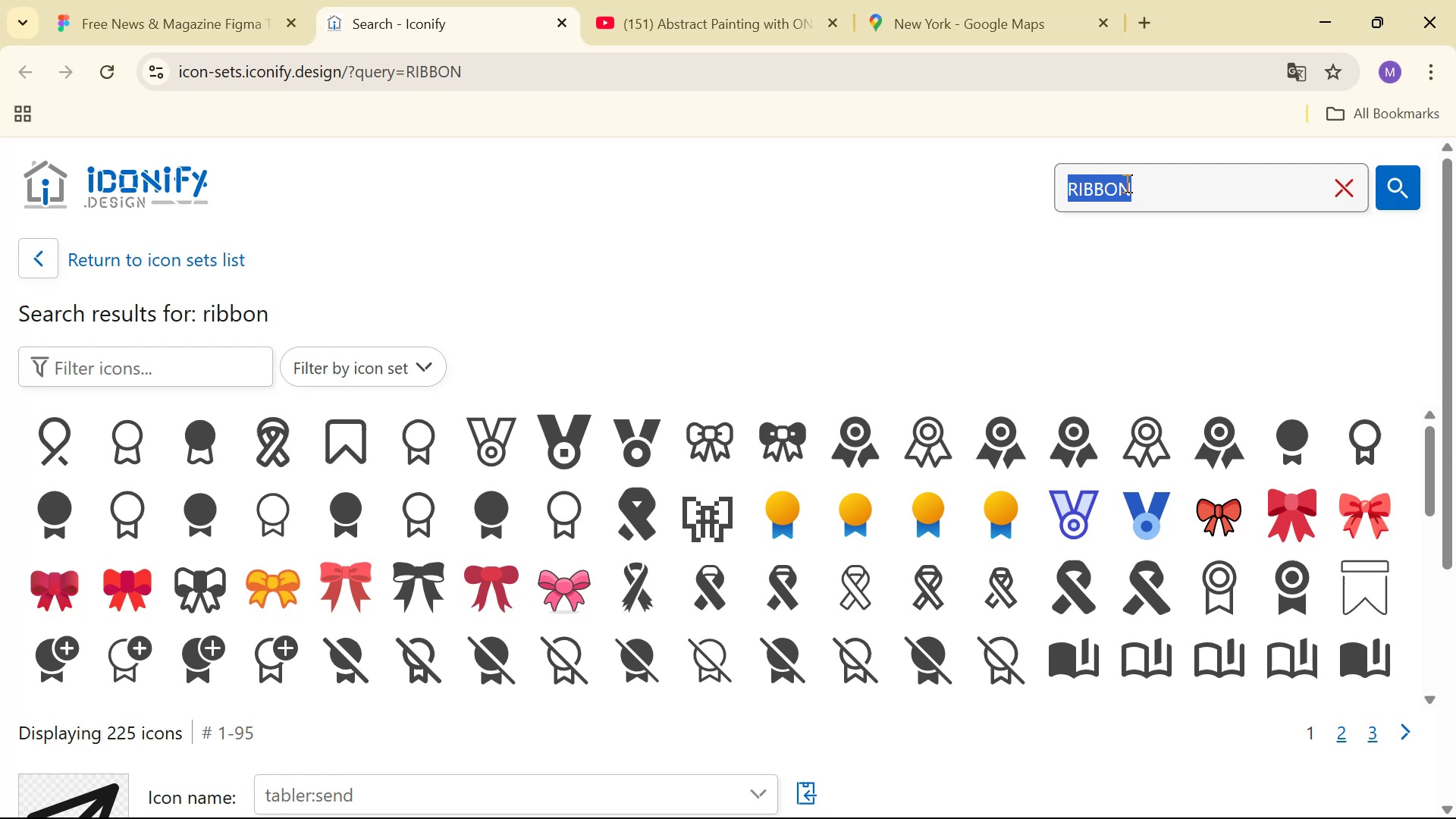 
triple_click([1125, 183])
 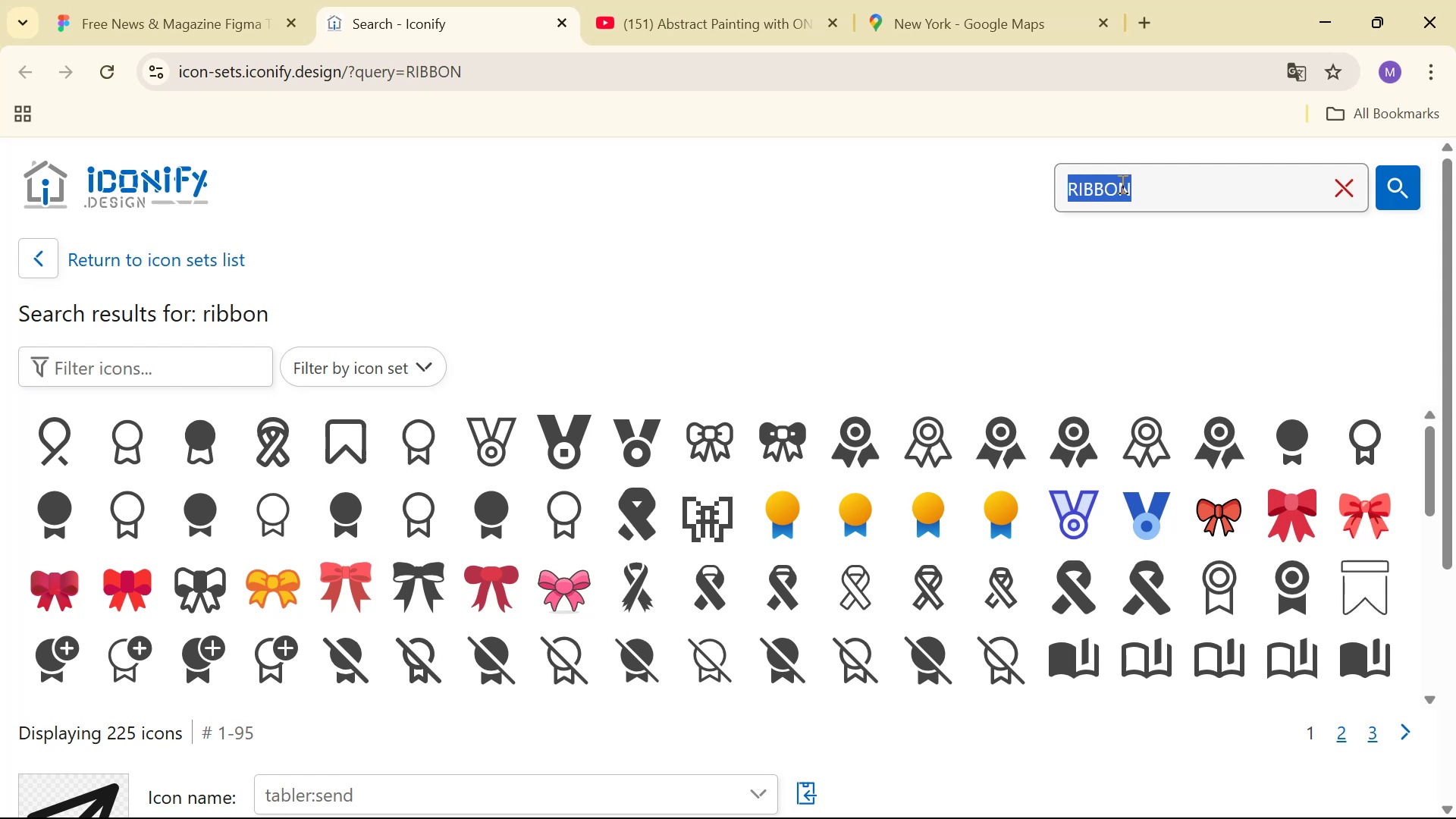 
type(d)
key(Backspace)
key(Backspace)
type(save)
 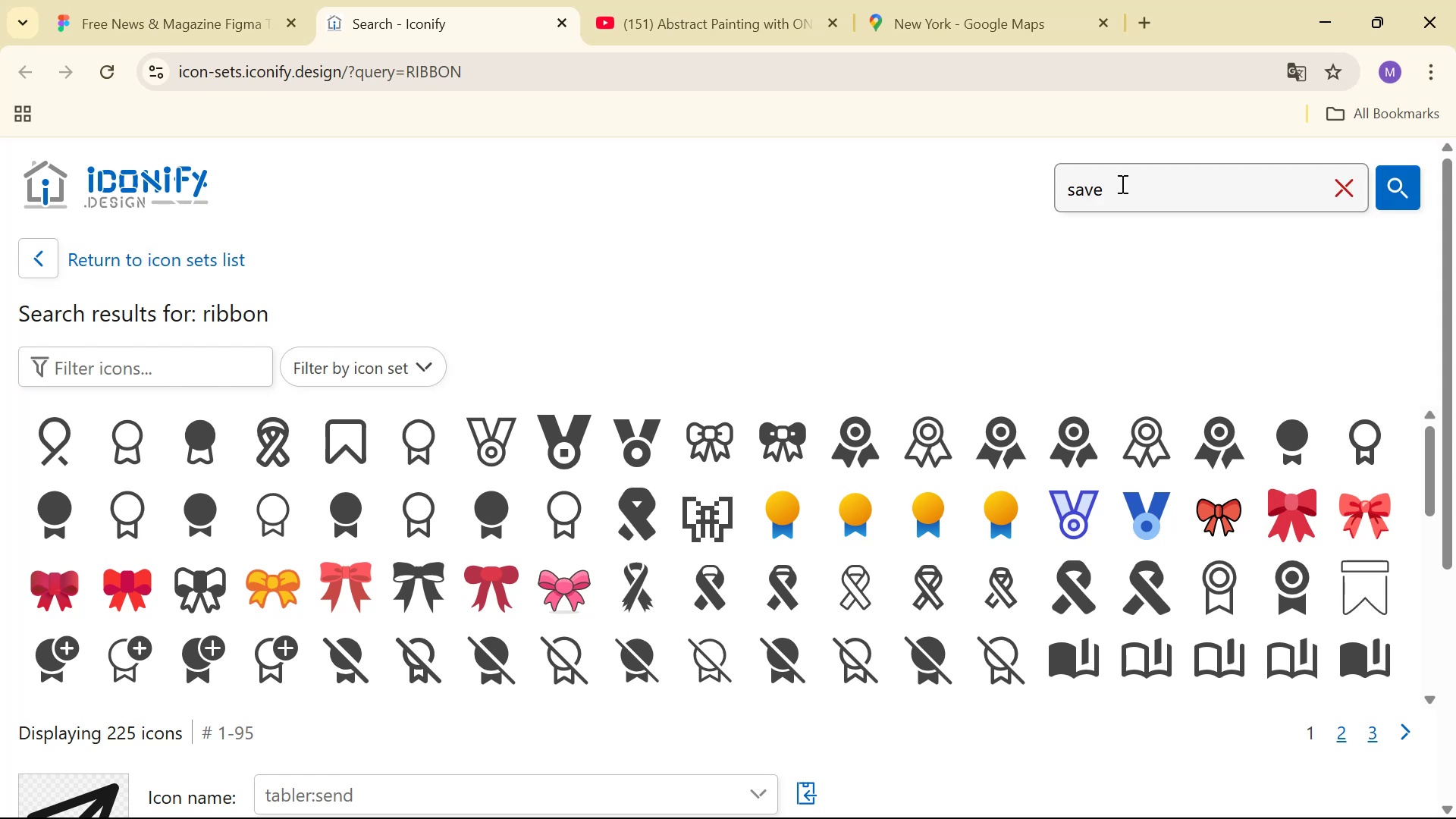 
key(Enter)
 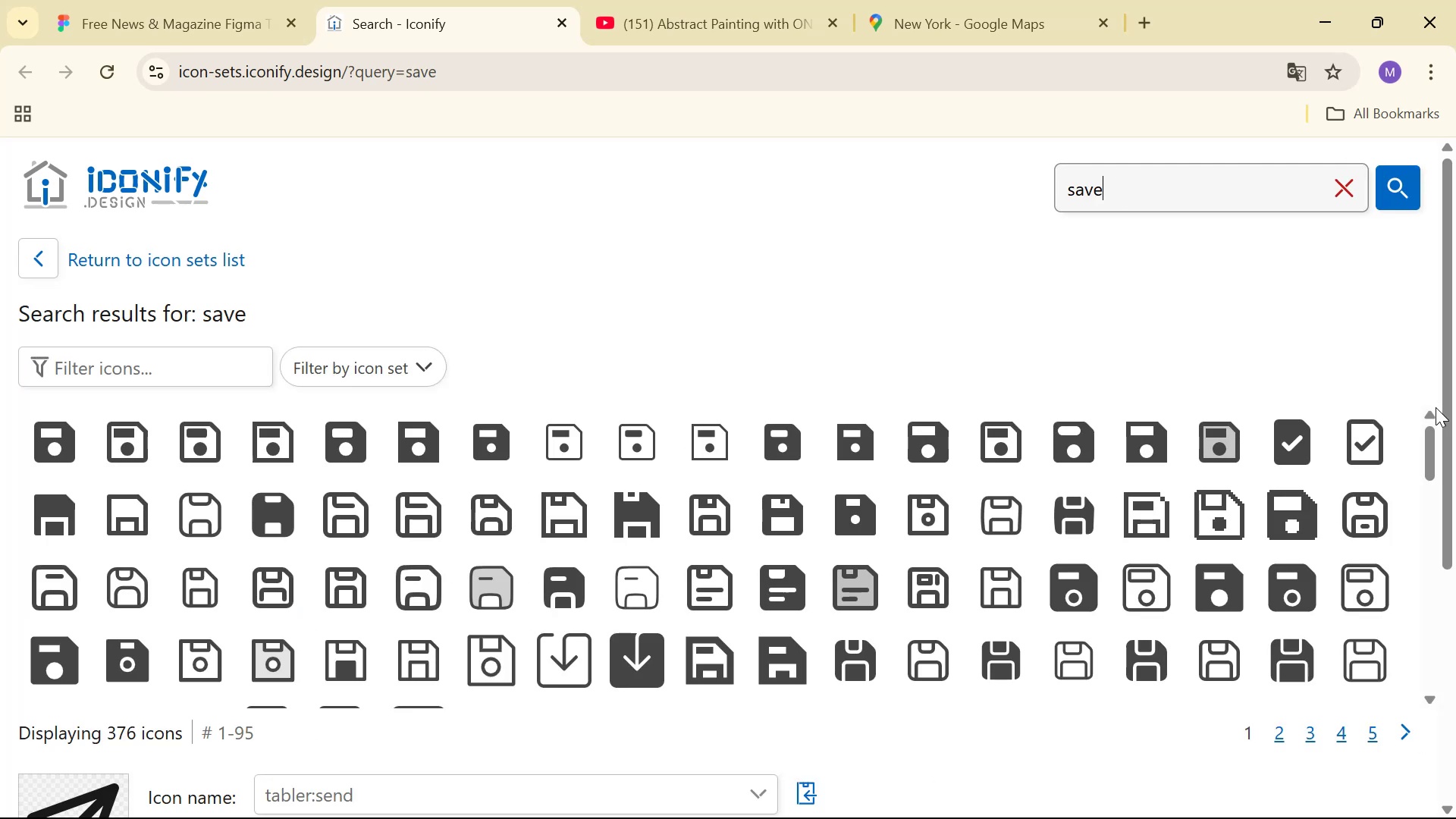 
scroll: coordinate [1325, 463], scroll_direction: down, amount: 3.0
 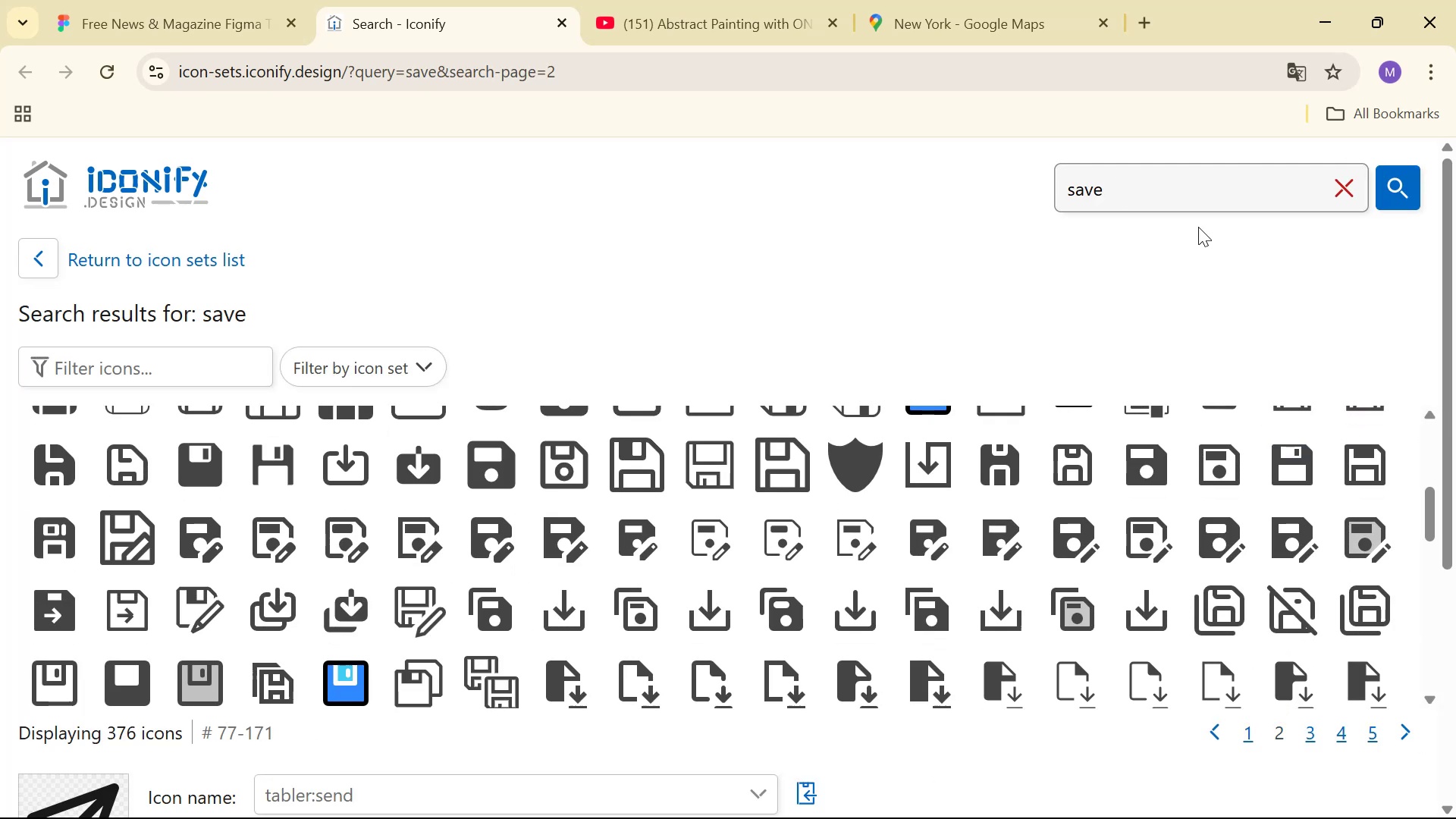 
double_click([1214, 189])
 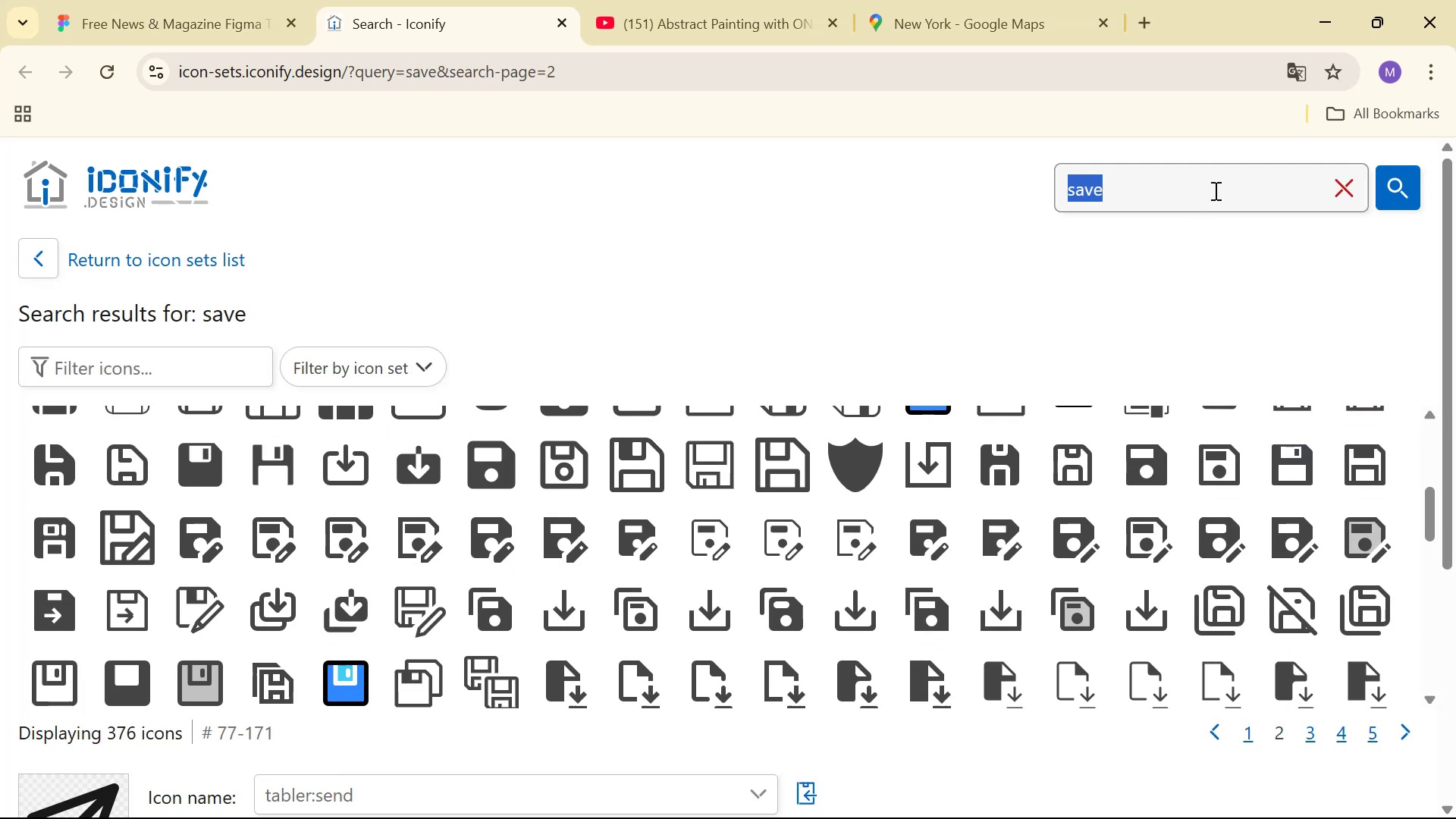 
type(unsave)
 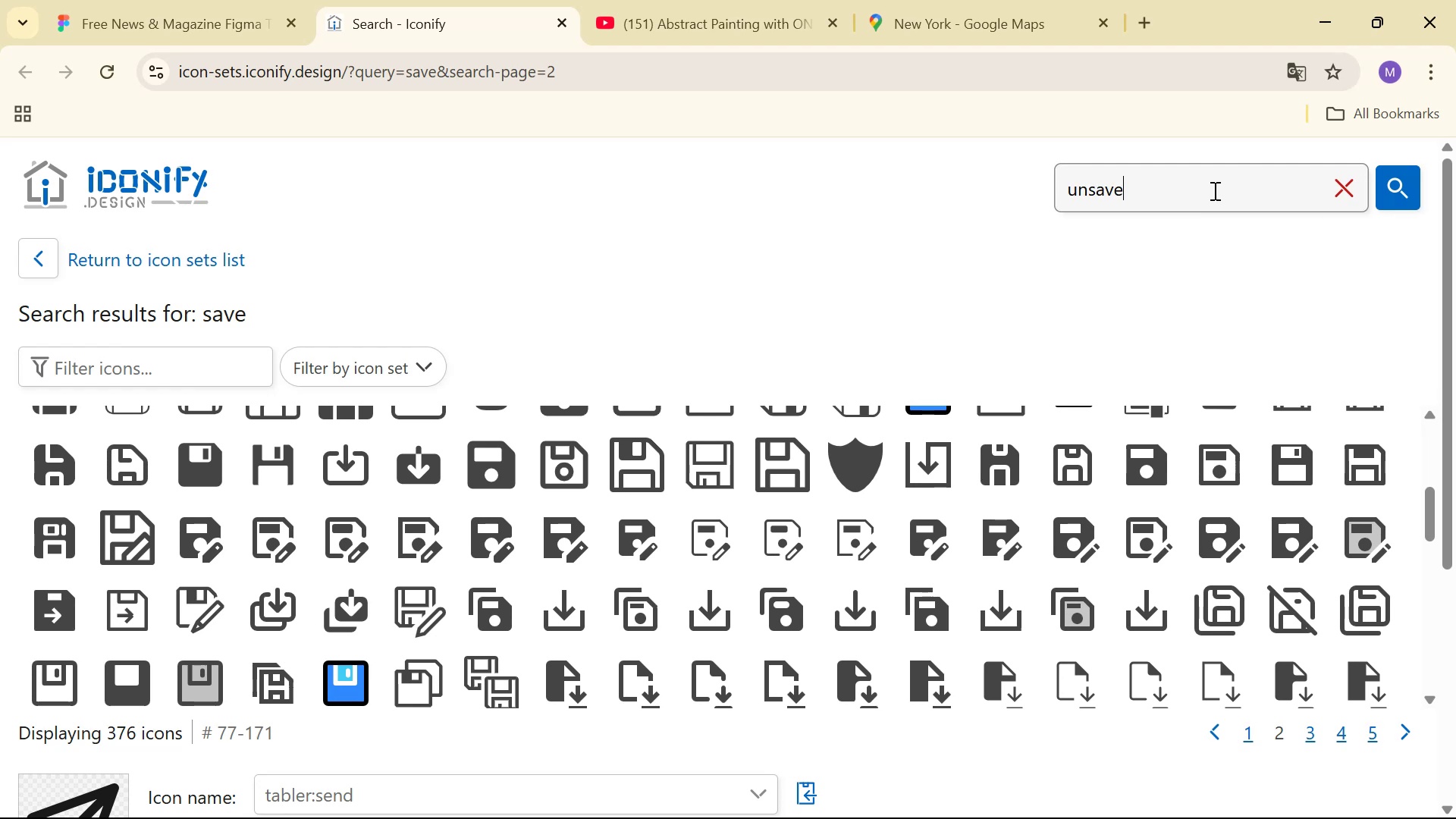 
key(Enter)
 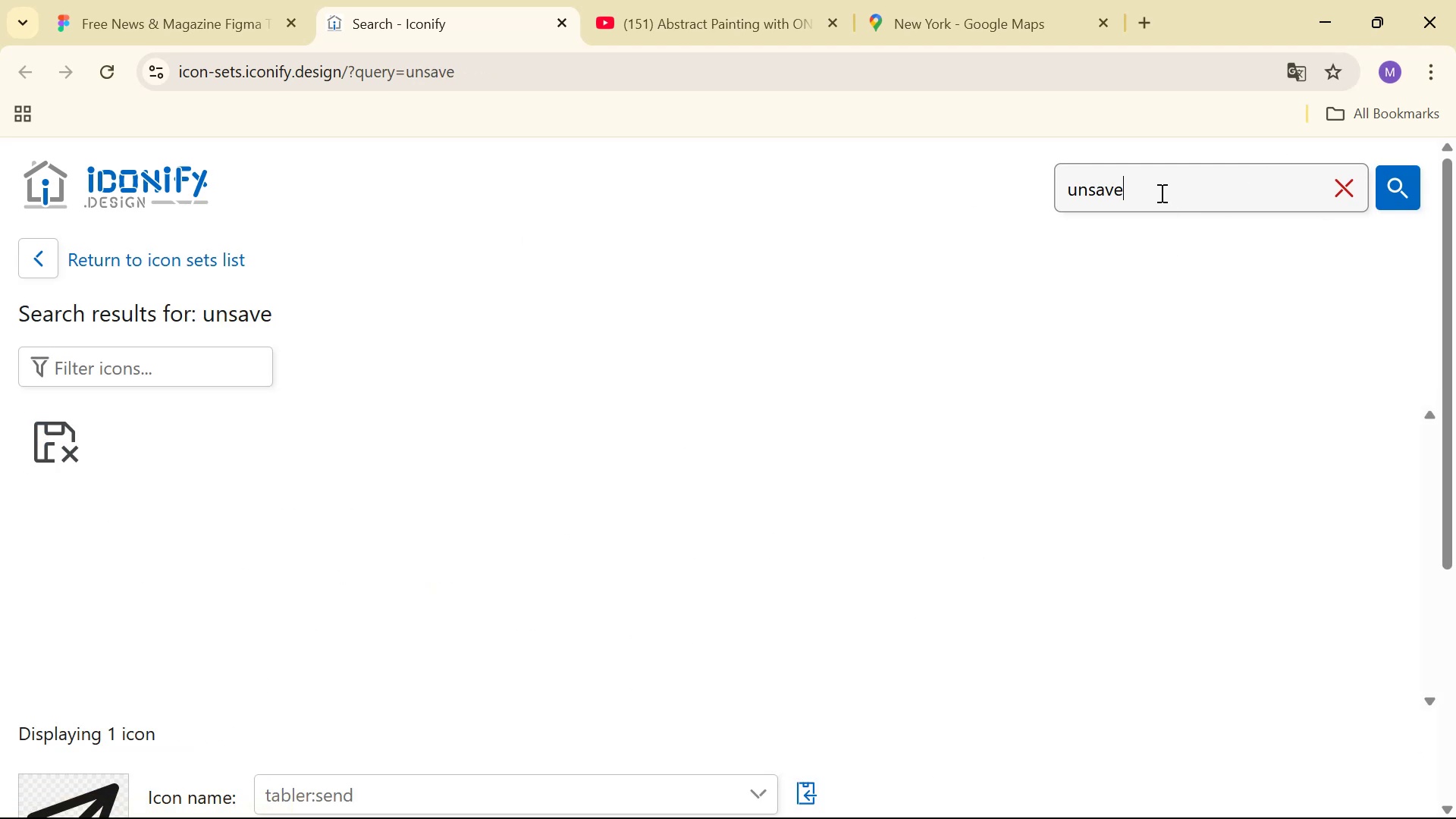 
wait(7.13)
 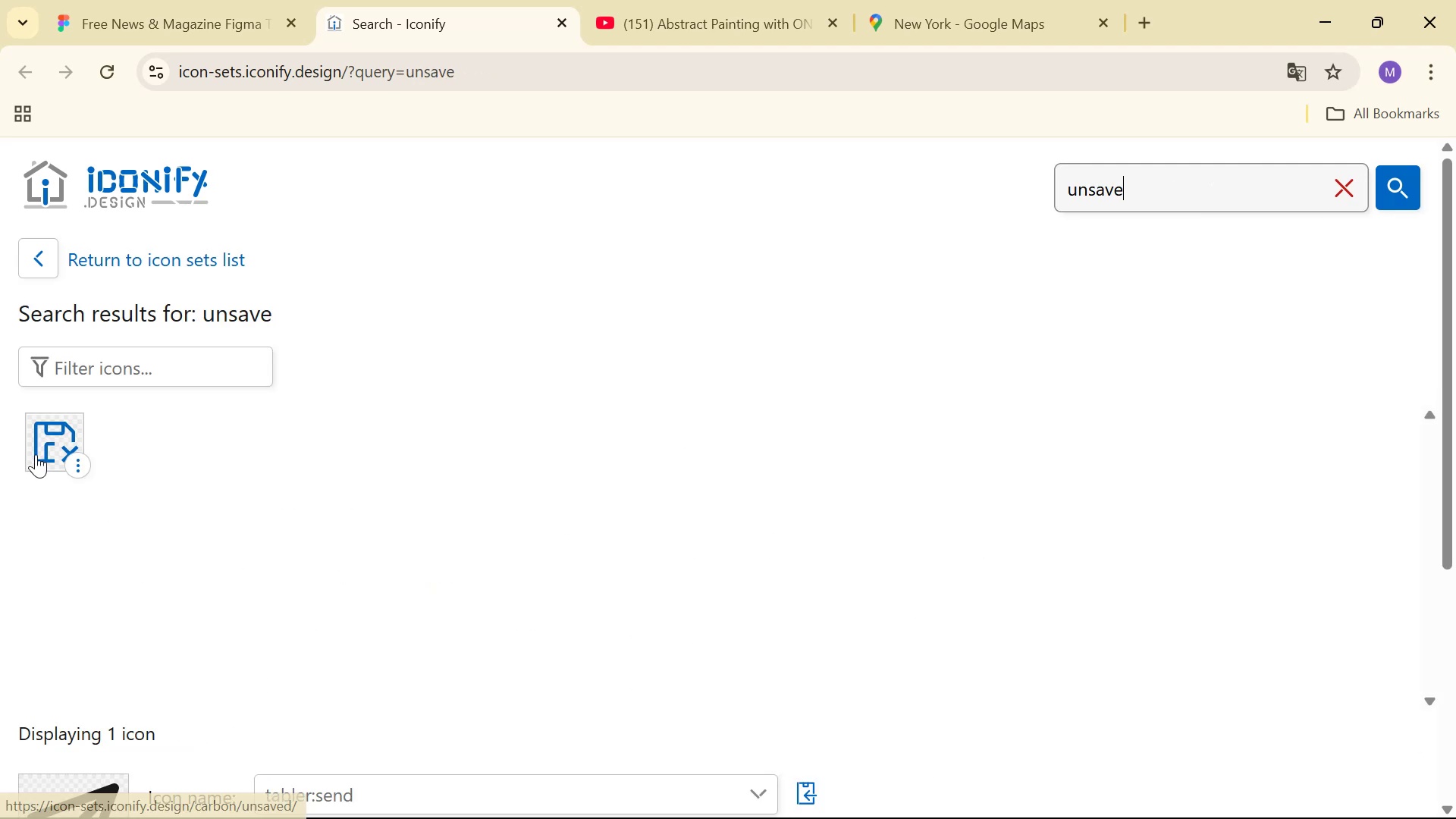 
double_click([1137, 192])
 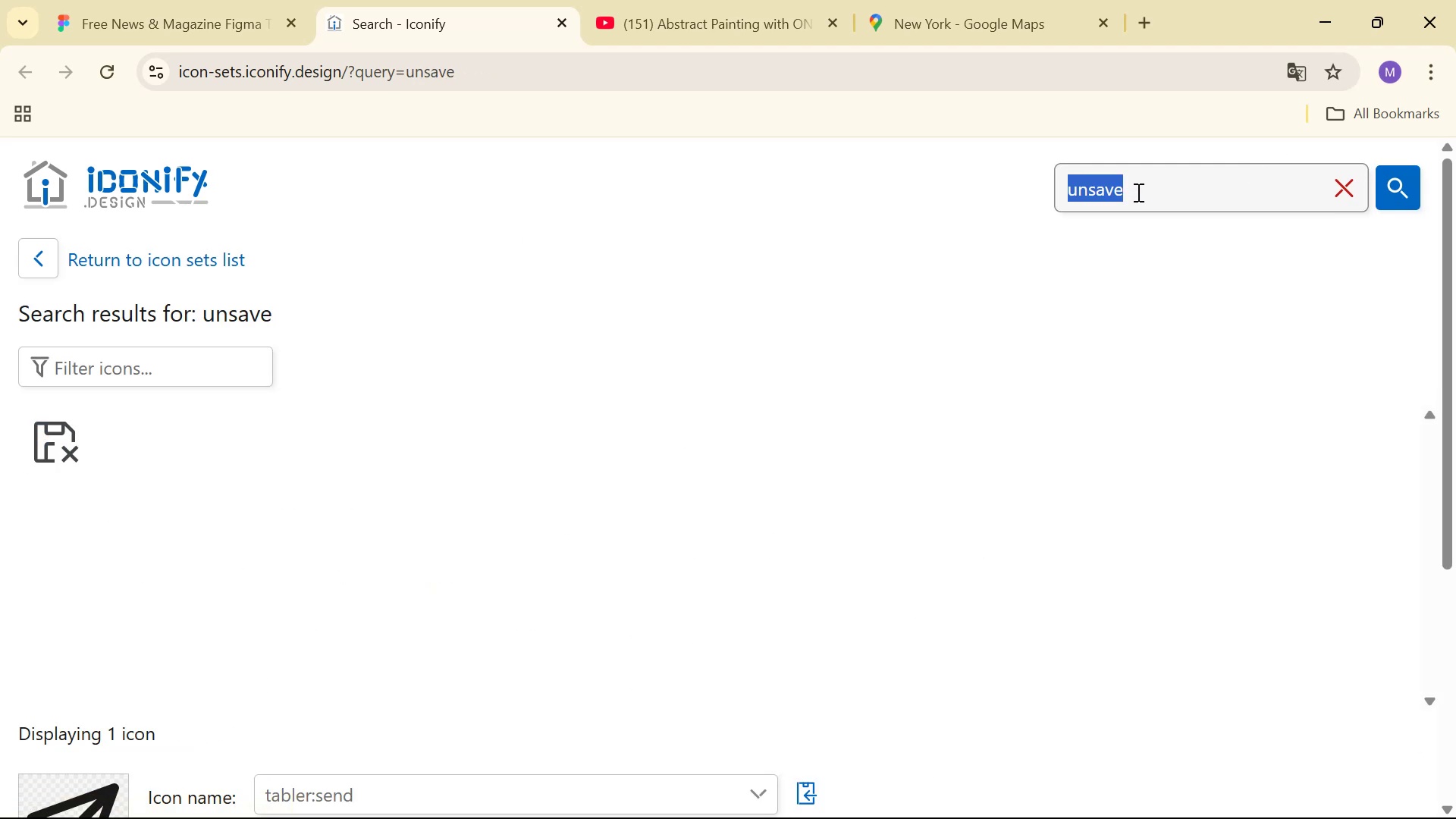 
triple_click([1137, 192])
 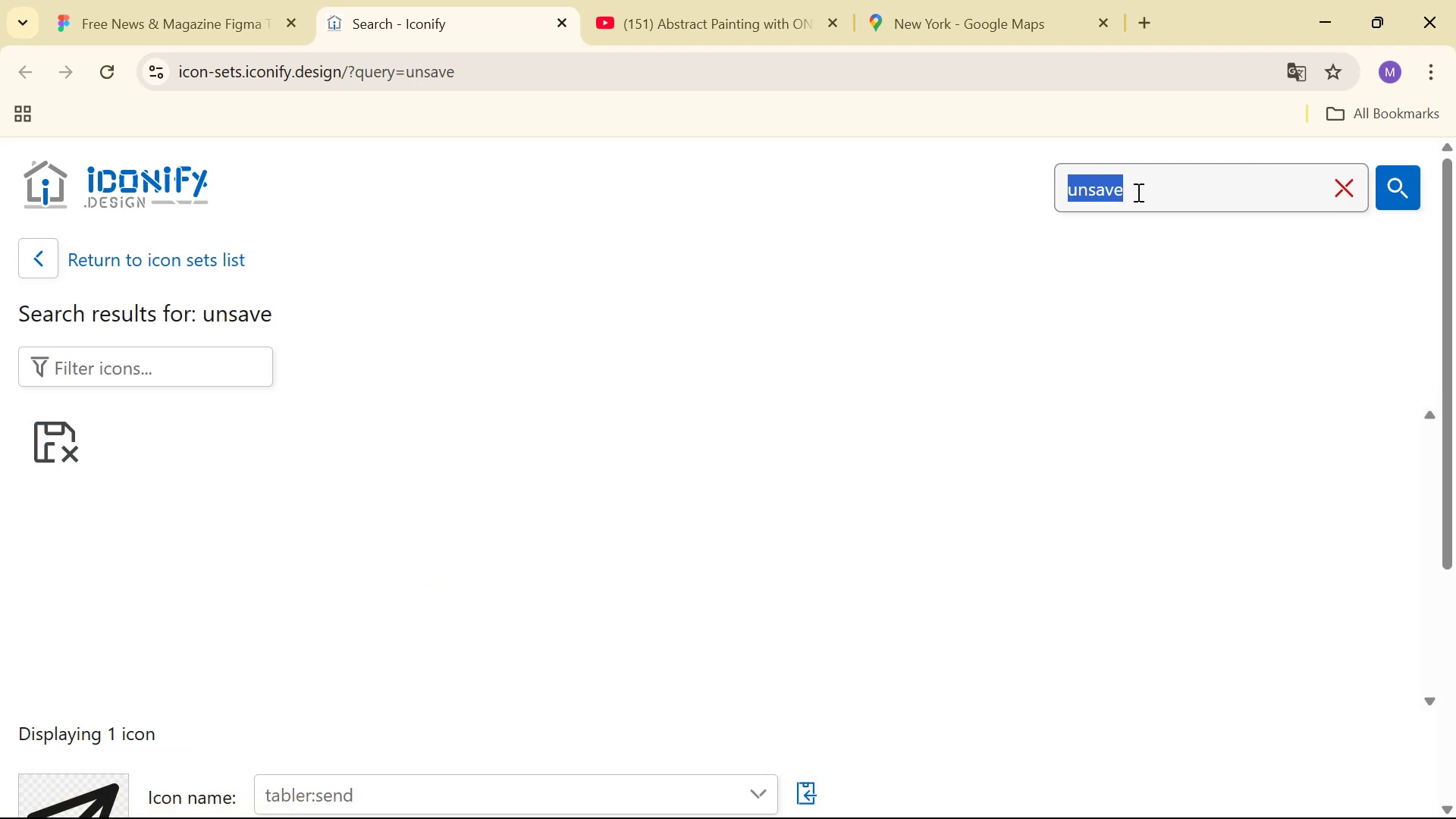 
triple_click([1137, 192])
 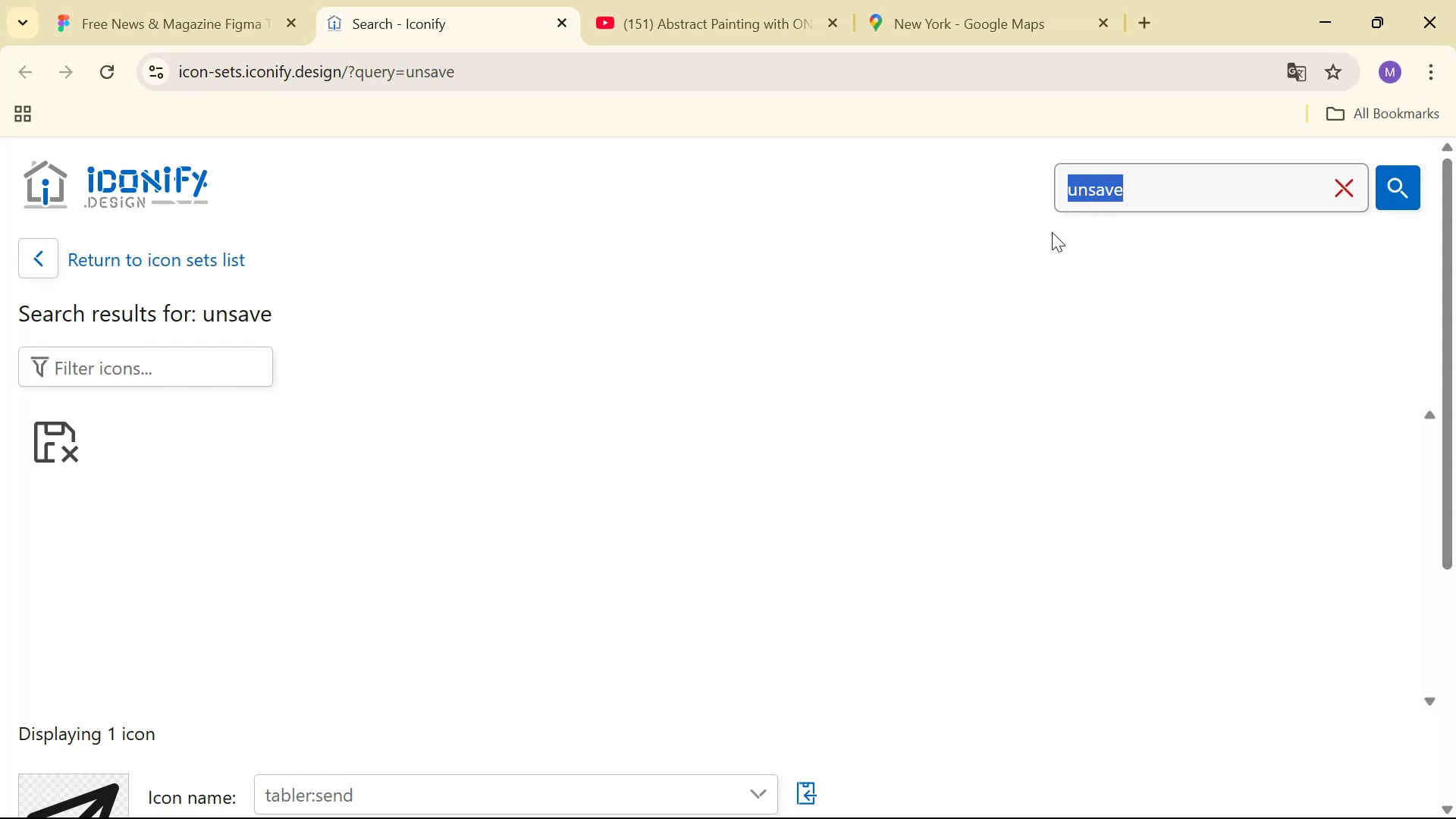 
wait(8.0)
 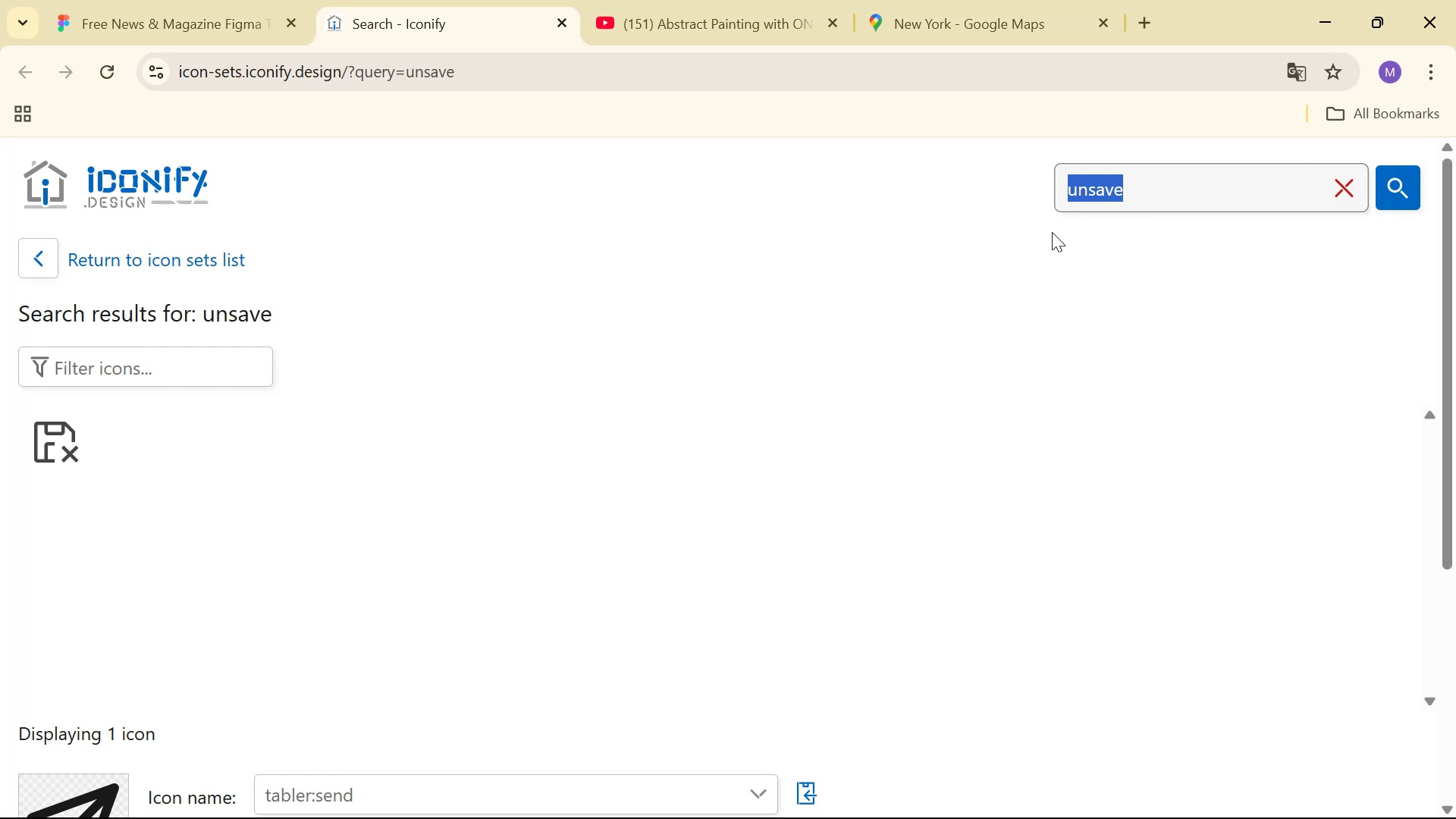 
type(ribbon)
 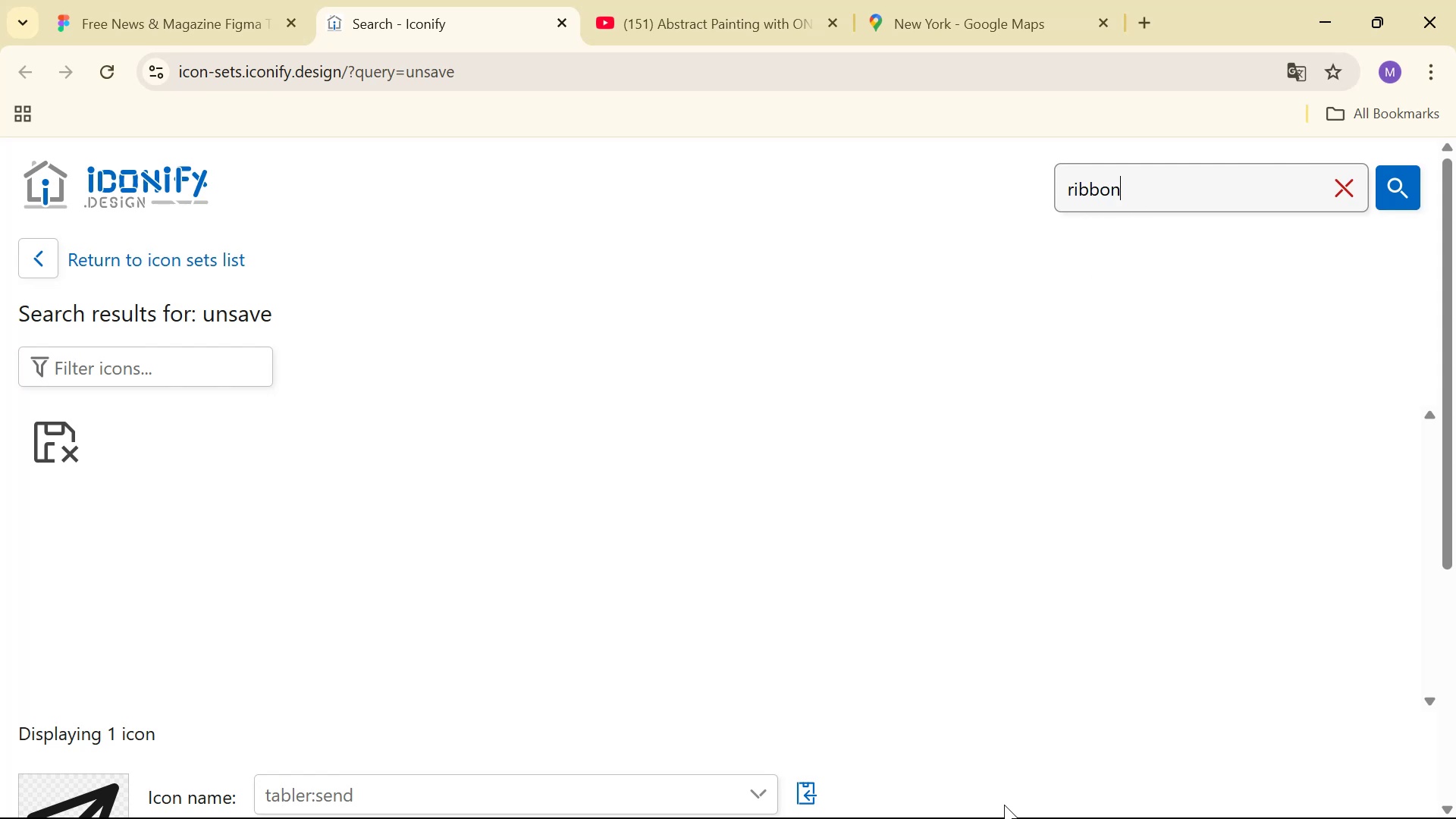 
key(Enter)
 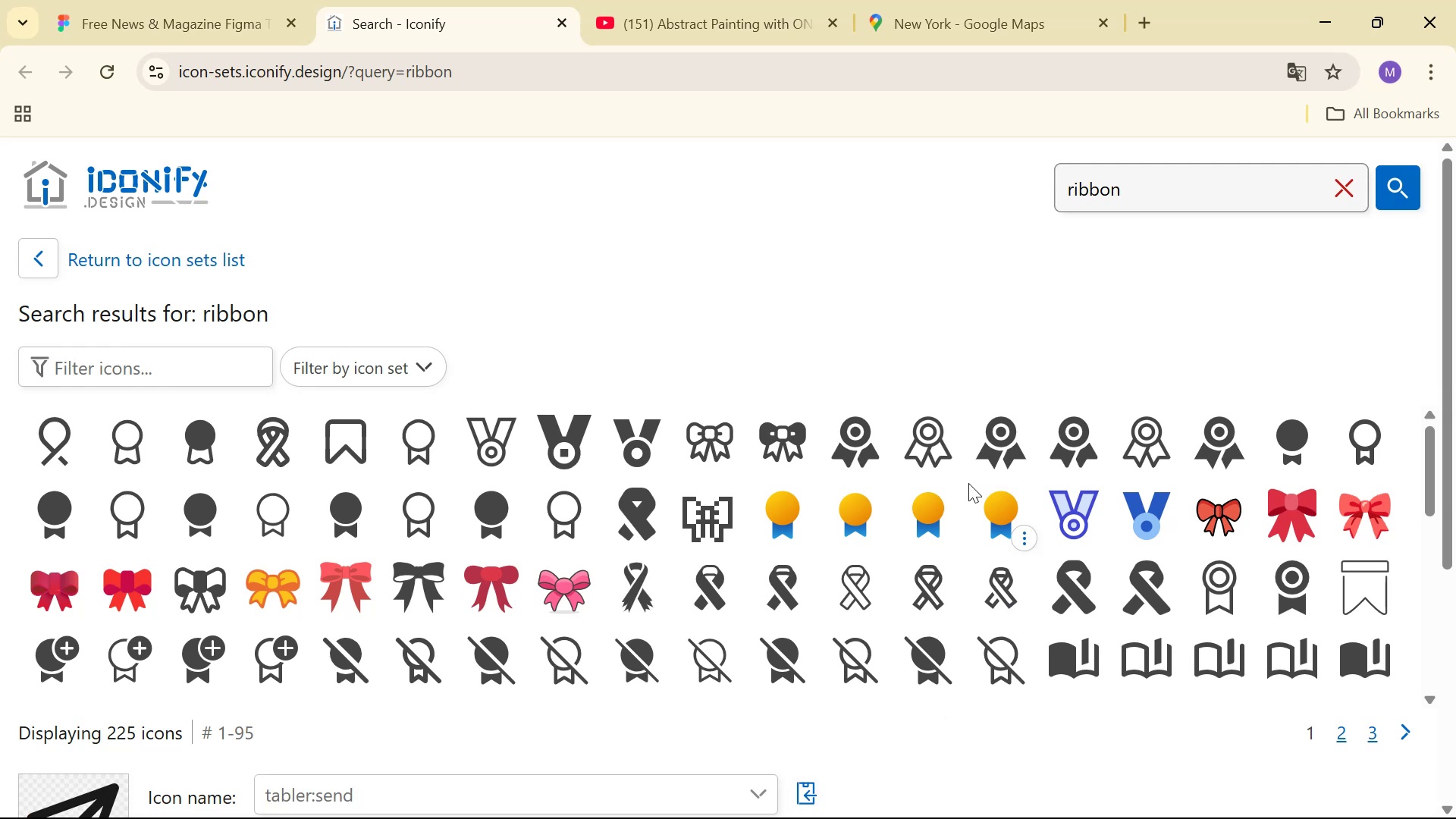 
scroll: coordinate [966, 480], scroll_direction: down, amount: 2.0
 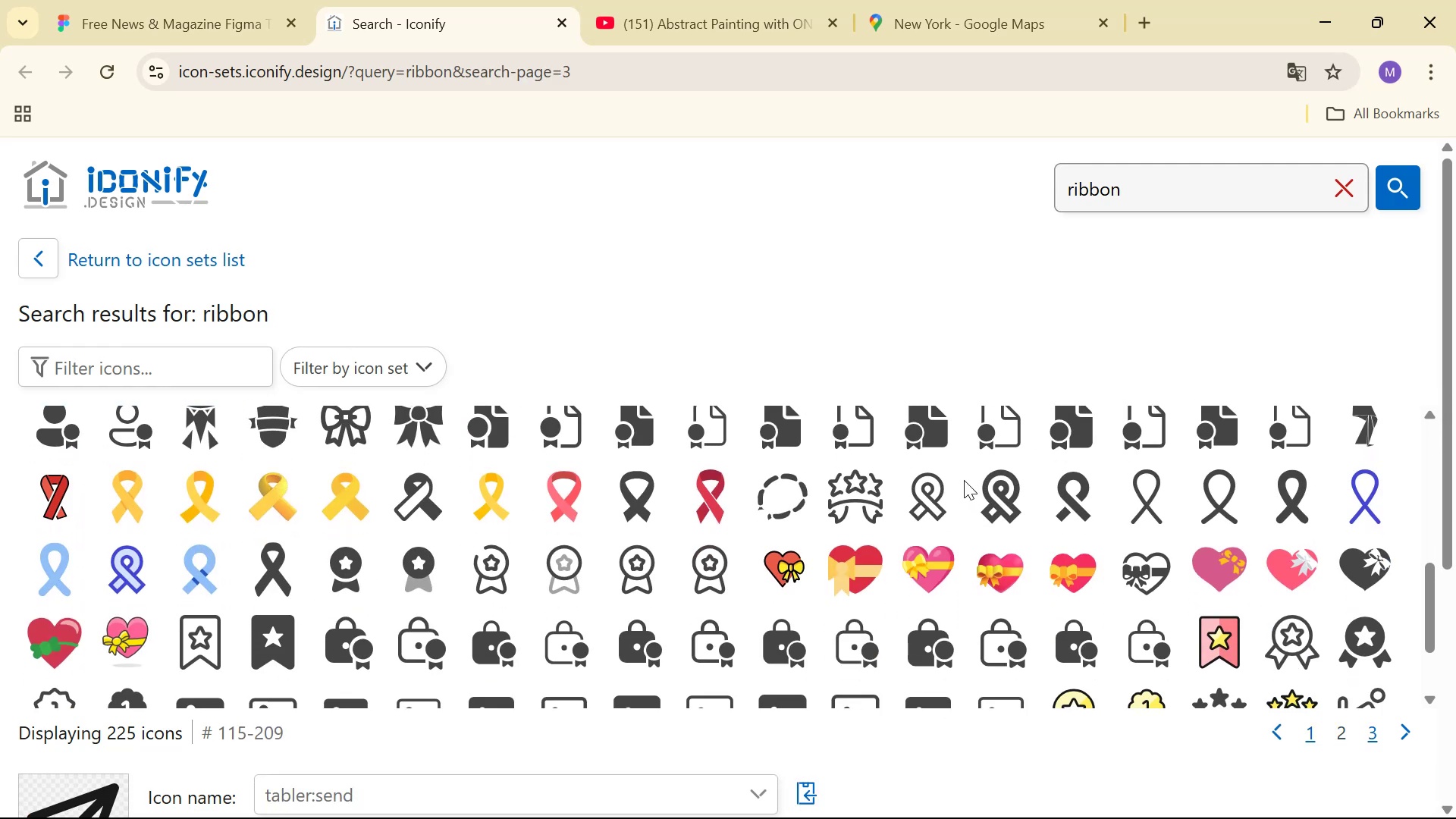 
scroll: coordinate [960, 480], scroll_direction: up, amount: 1.0
 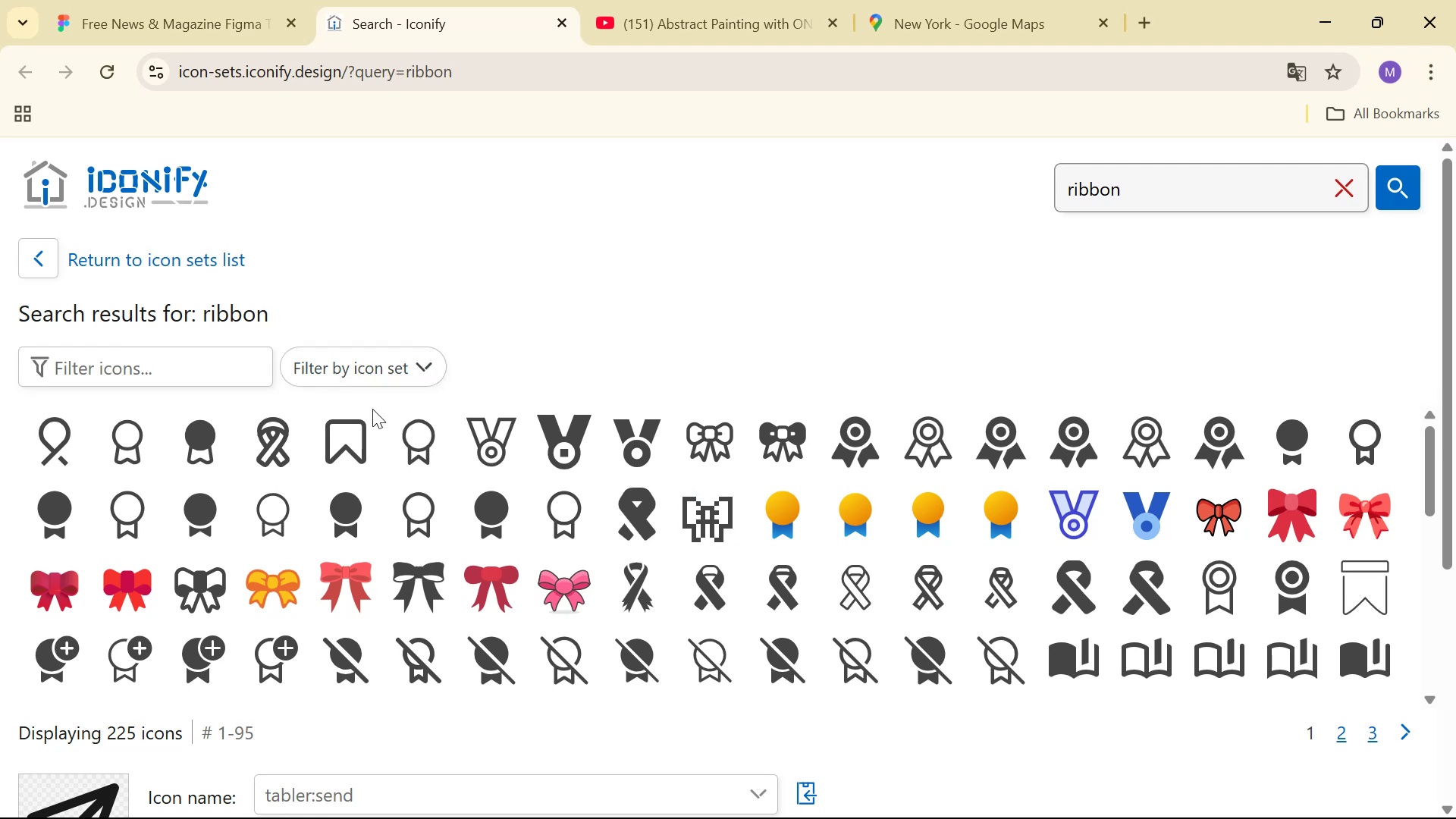 
left_click([366, 449])
 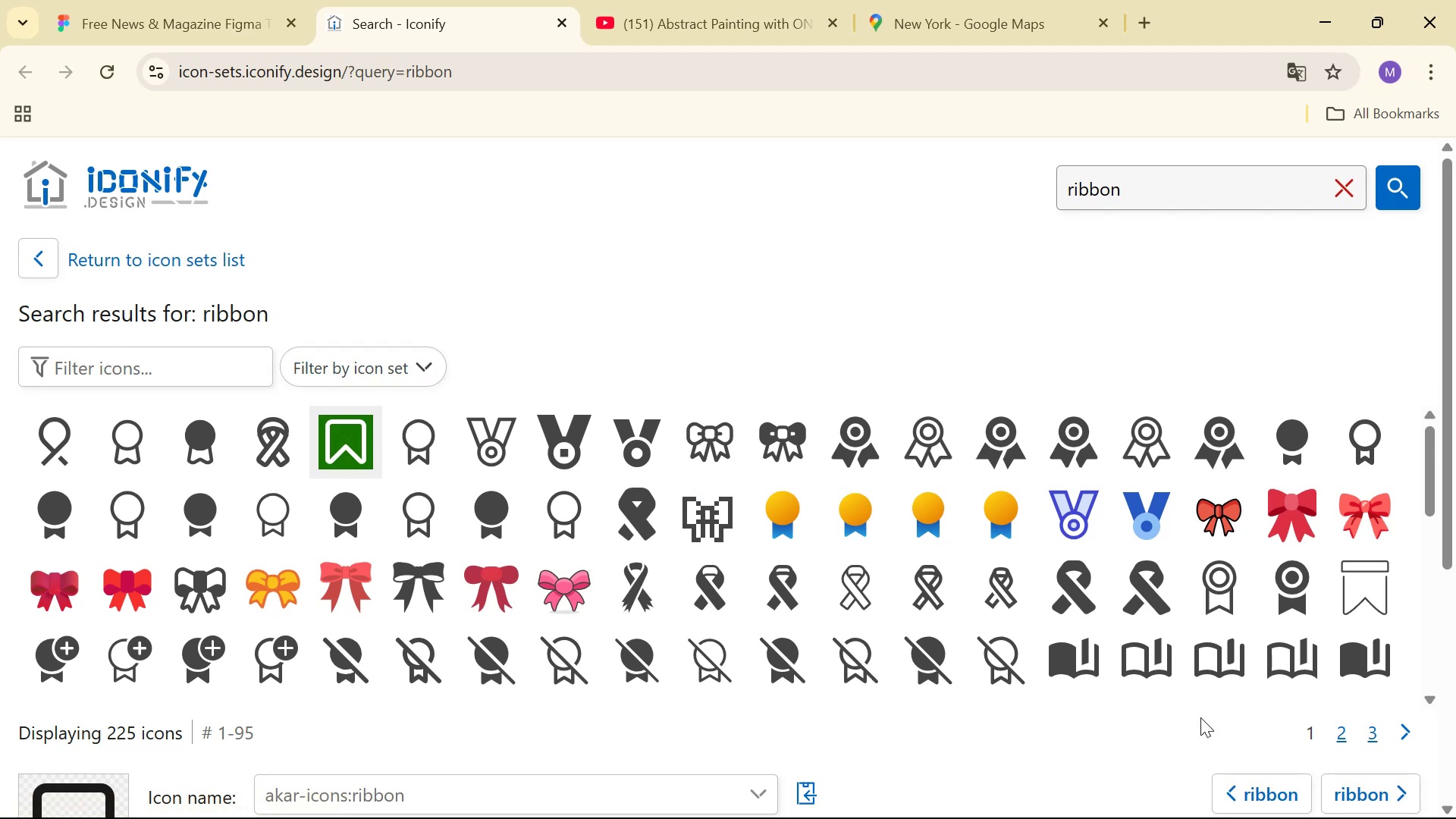 
scroll: coordinate [1190, 663], scroll_direction: down, amount: 1.0
 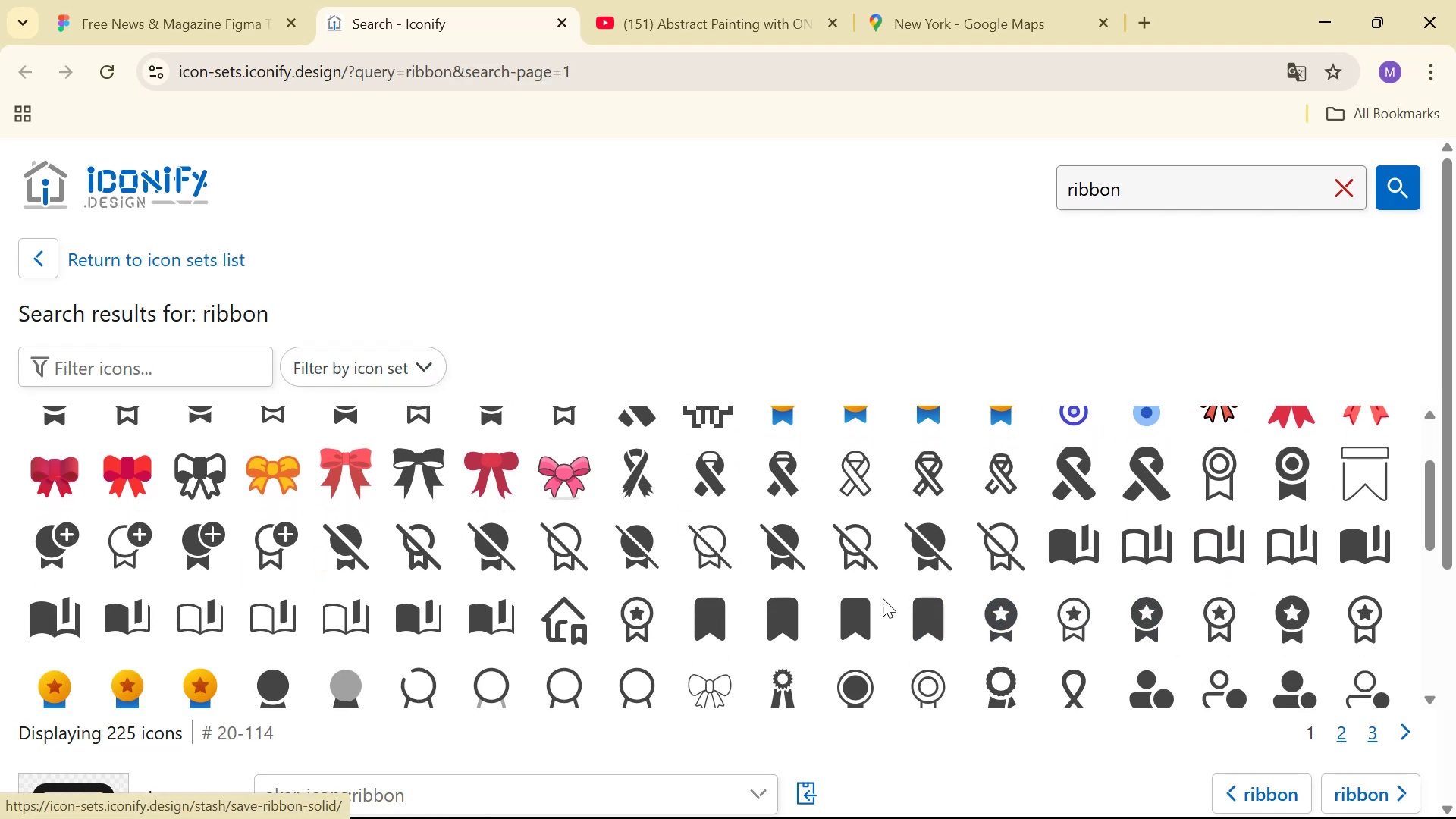 
left_click([729, 614])
 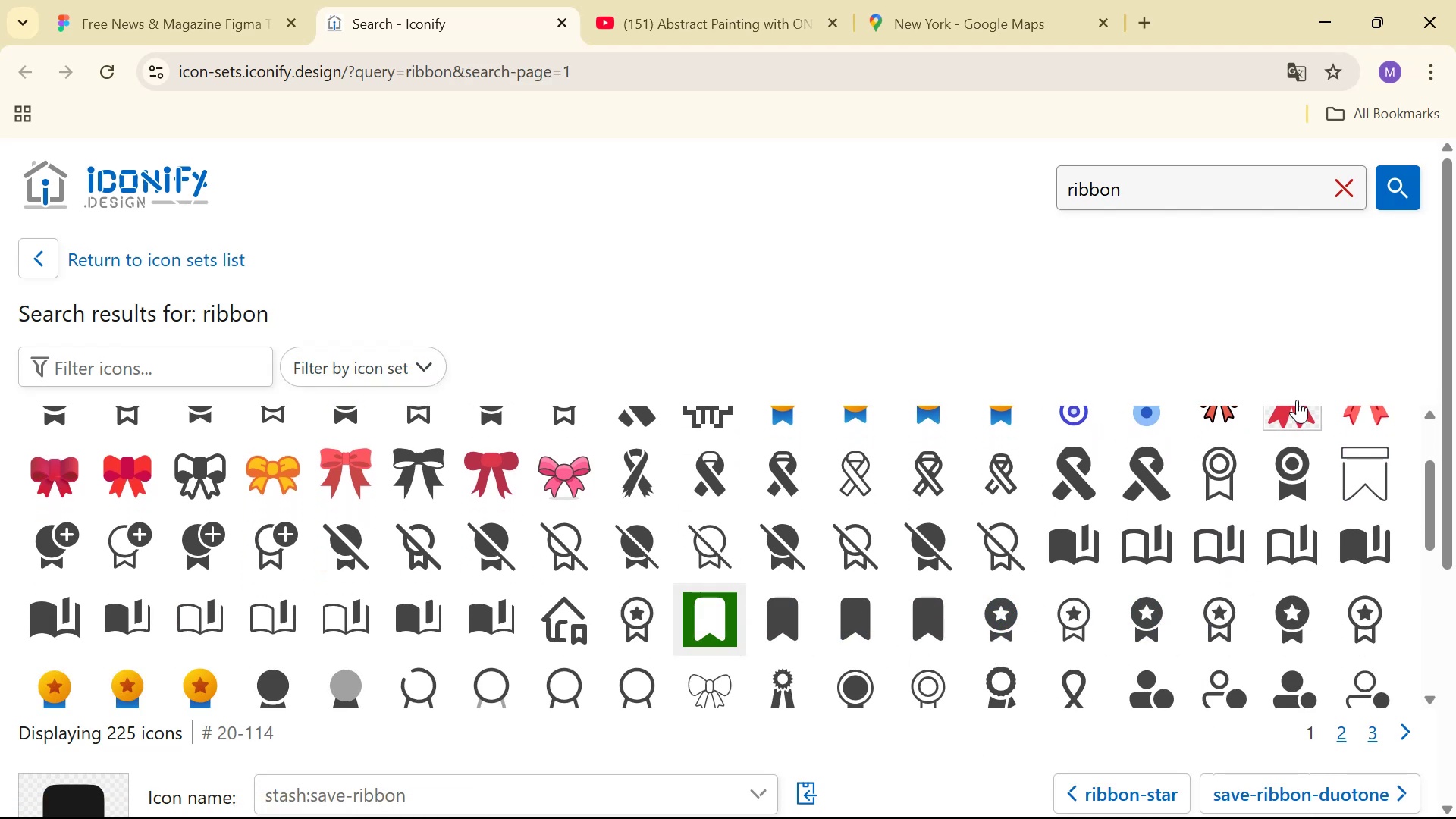 
scroll: coordinate [1395, 510], scroll_direction: down, amount: 2.0
 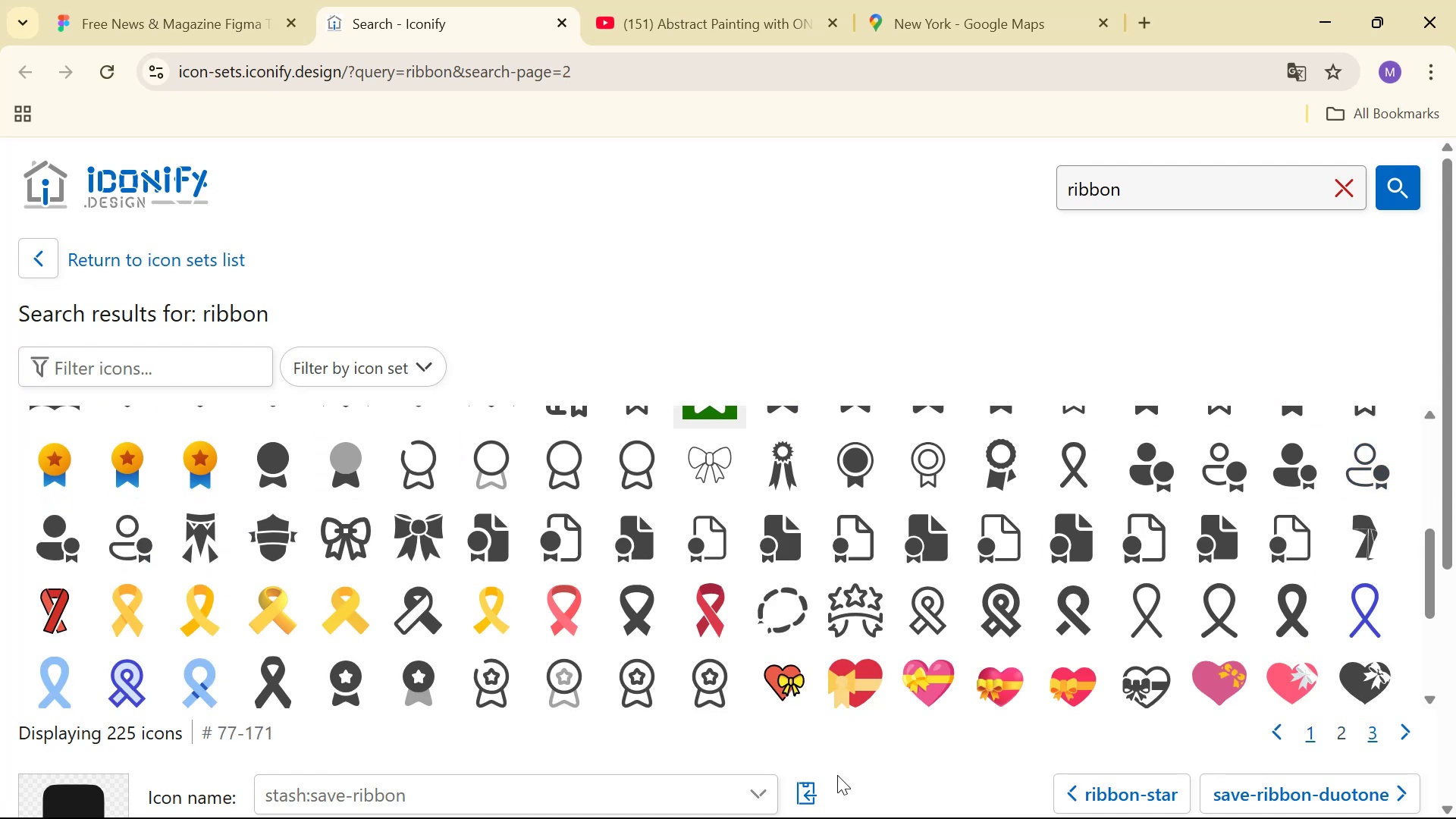 
left_click([821, 783])
 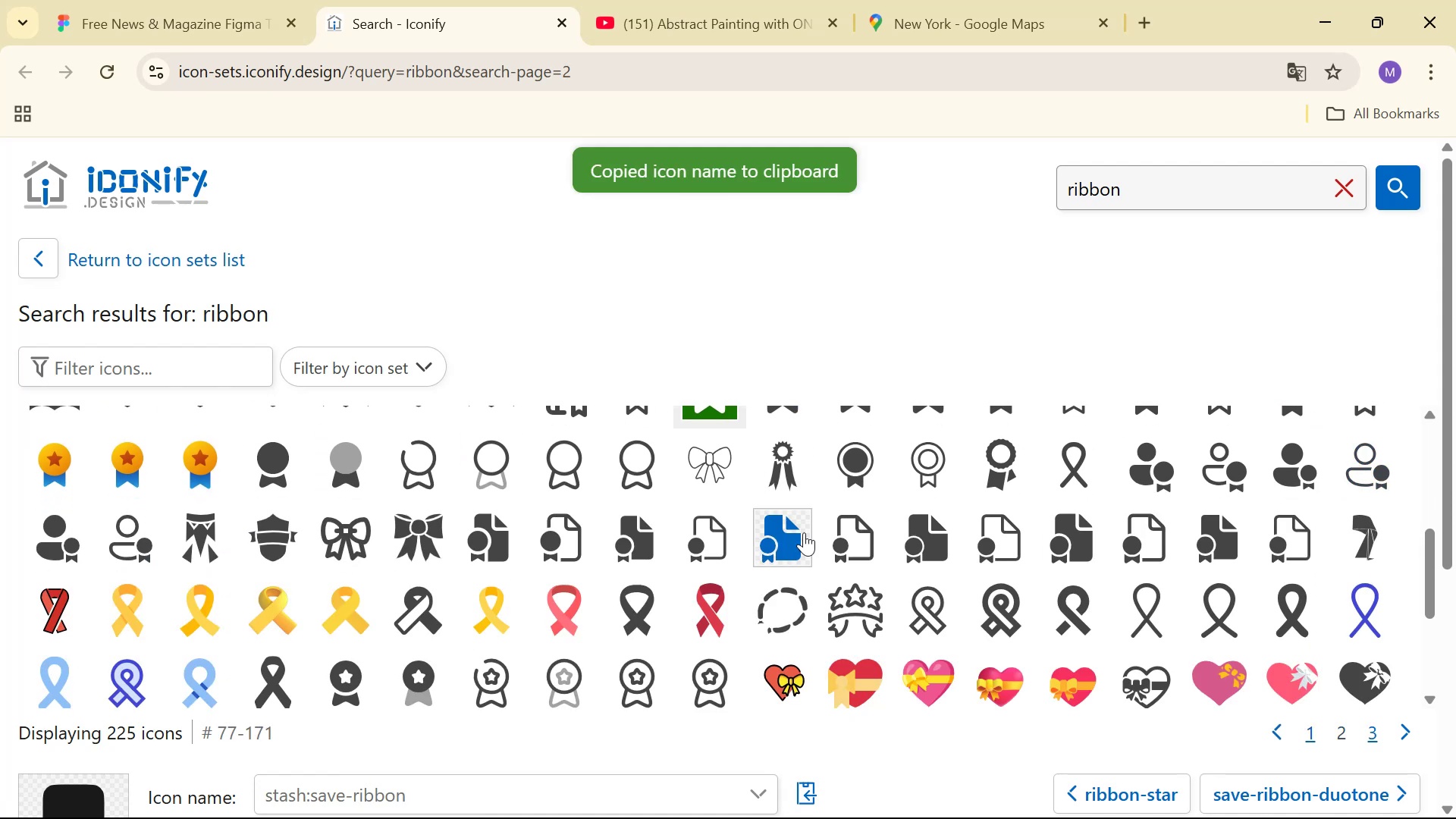 
key(Alt+Tab)
 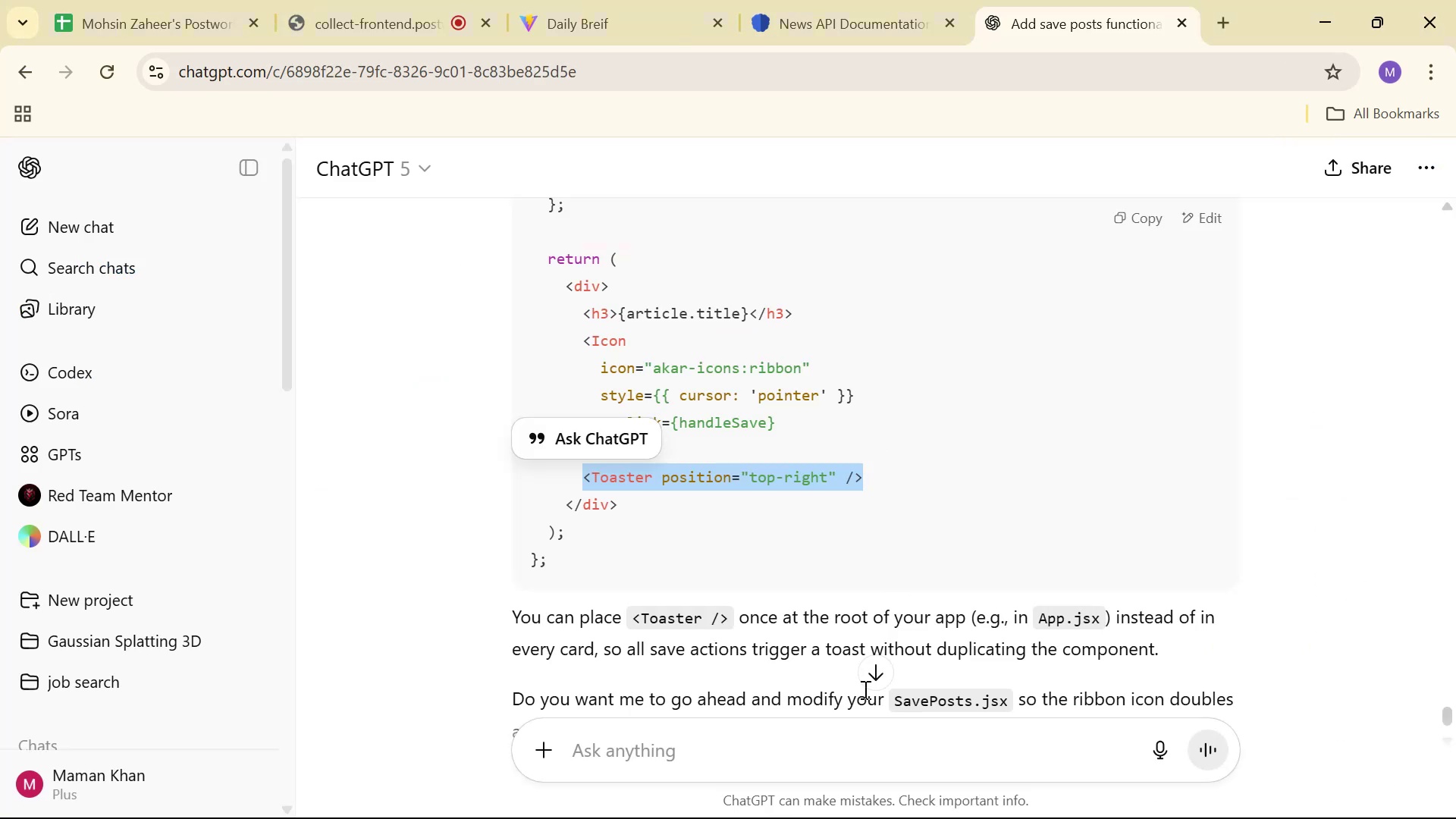 
type(KI)
key(Backspace)
key(Backspace)
type(i want to )
 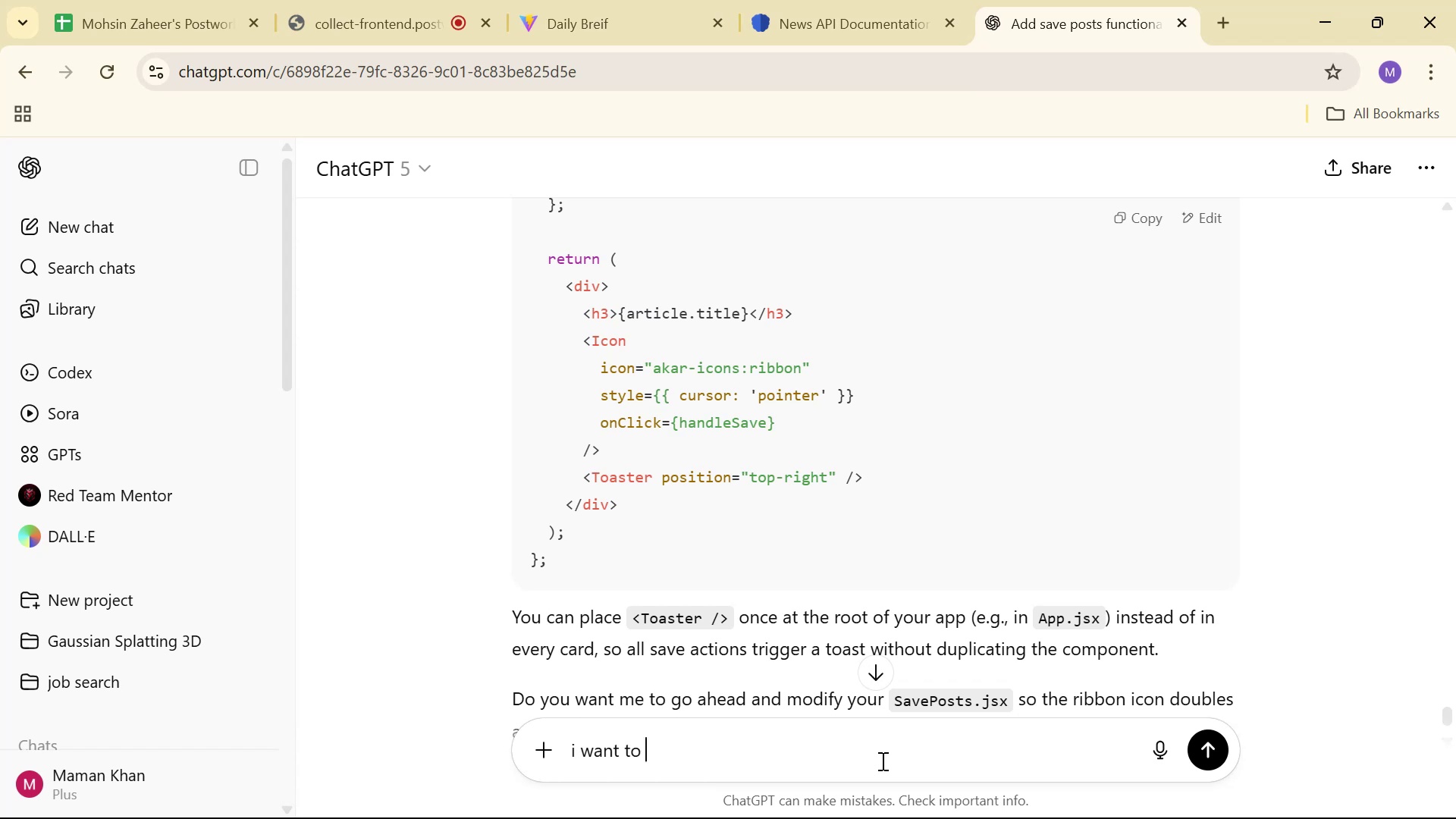 
wait(8.52)
 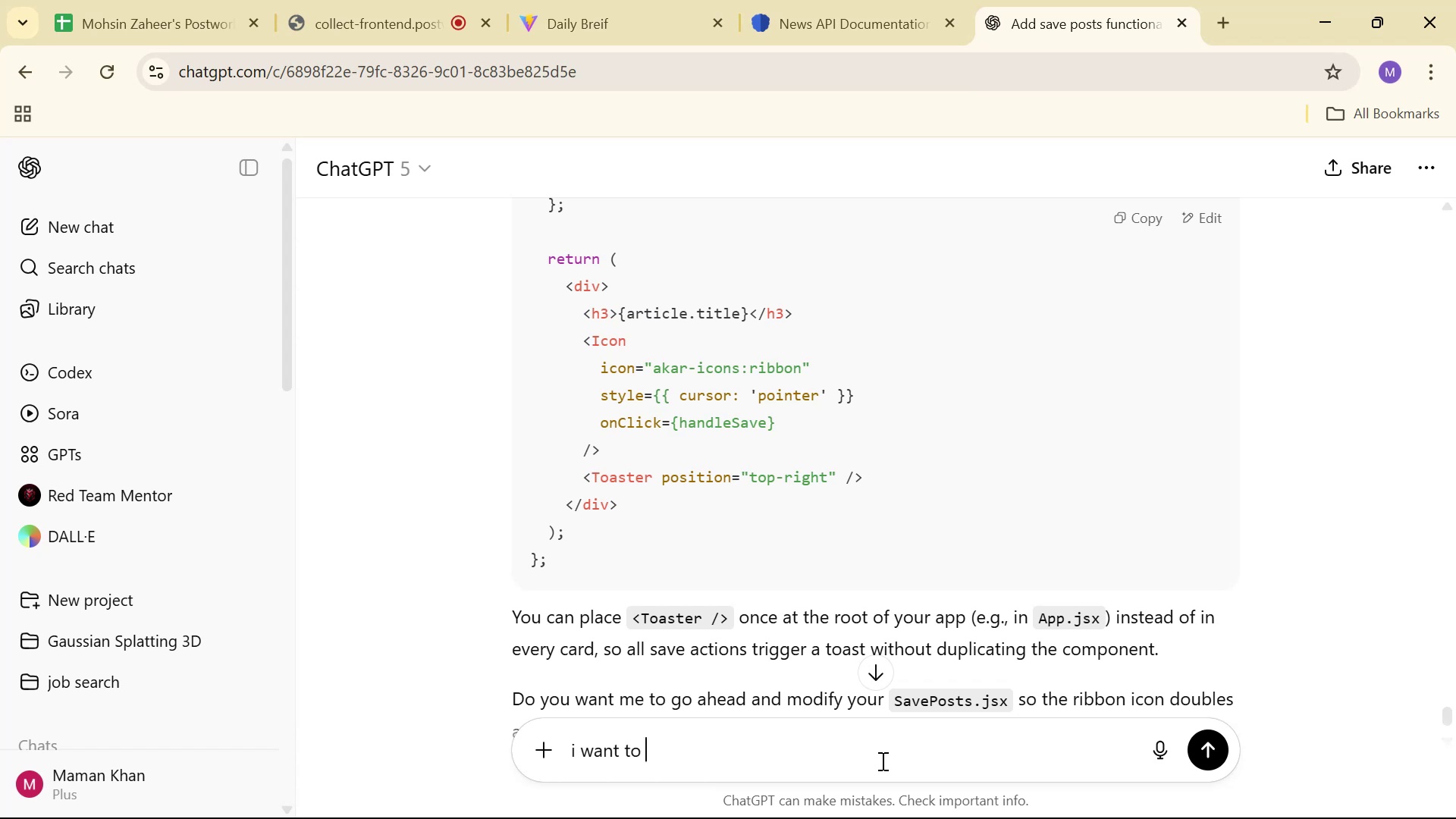 
type(add detat)
key(Backspace)
key(Backspace)
type(ection of savw )
key(Backspace)
key(Backspace)
type(e and if dave )
key(Backspace)
key(Backspace)
key(Backspace)
key(Backspace)
key(Backspace)
type(save then i )
key(Backspace)
type( )
key(Backspace)
type(t hso)
key(Backspace)
key(Backspace)
key(Backspace)
key(Backspace)
key(Backspace)
key(Backspace)
type(i c)
key(Backspace)
type(icon should become )
key(Backspace)
type(: )
 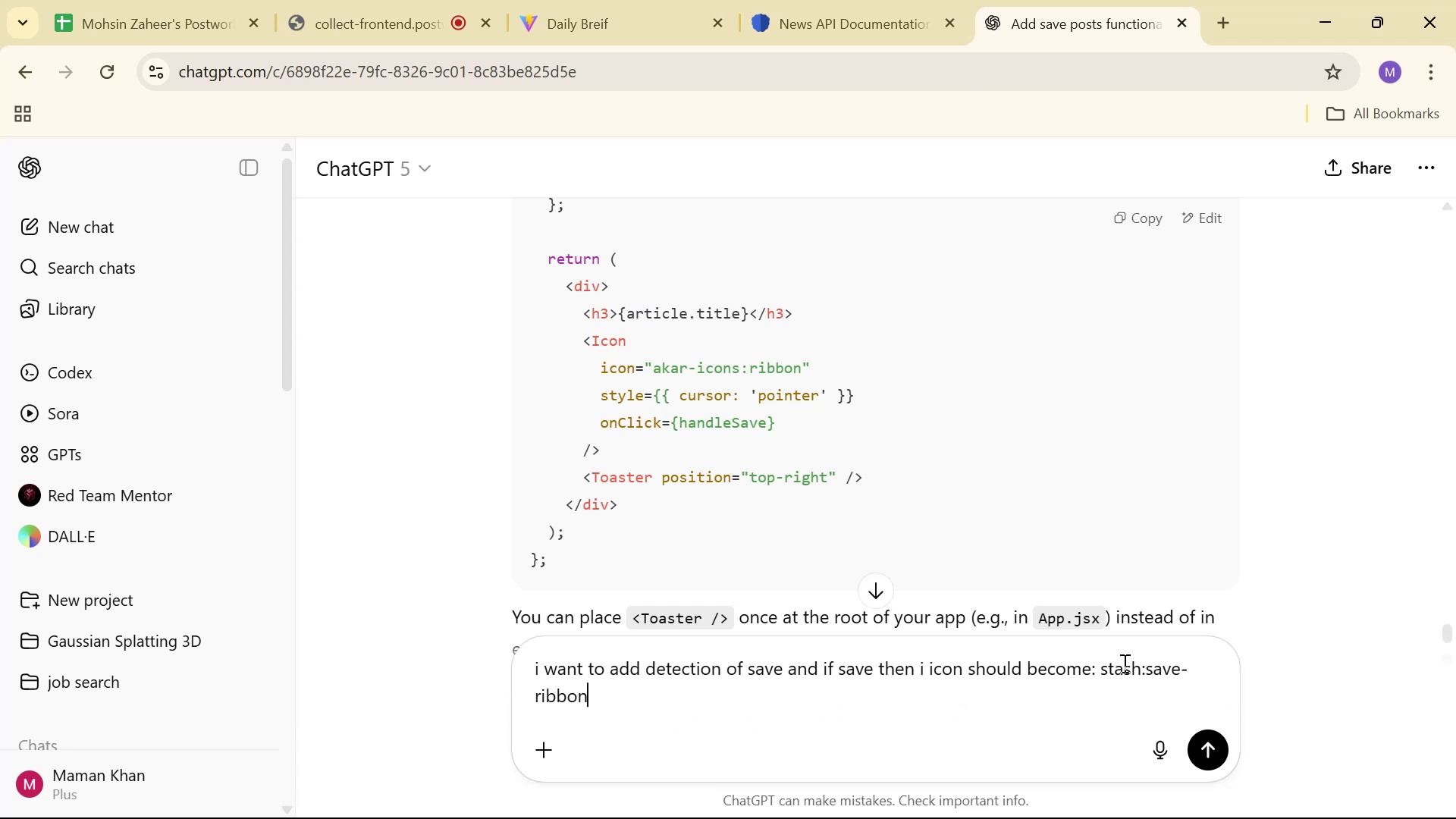 
key(Control+V)
 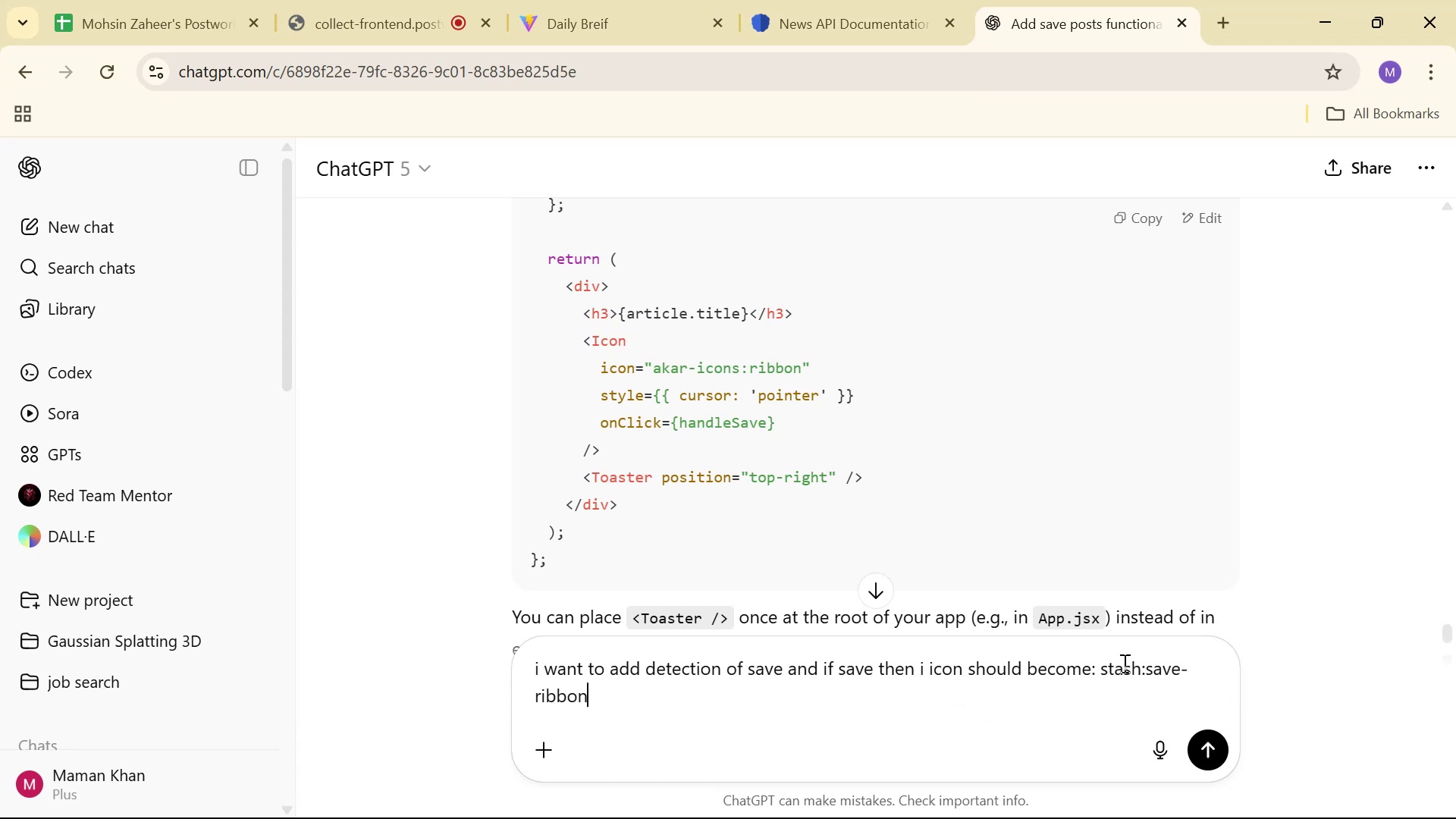 
type( and i wat to )
key(Backspace)
key(Backspace)
key(Backspace)
key(Backspace)
key(Backspace)
type(nt to hab)
key(Backspace)
type(ndle un sa)
key(Backspace)
key(Backspace)
key(Backspace)
type(sbae )
key(Backspace)
key(Backspace)
key(Backspace)
key(Backspace)
type(ave functionalitu)
key(Backspace)
type(y as )
key(Backspace)
type(well)
 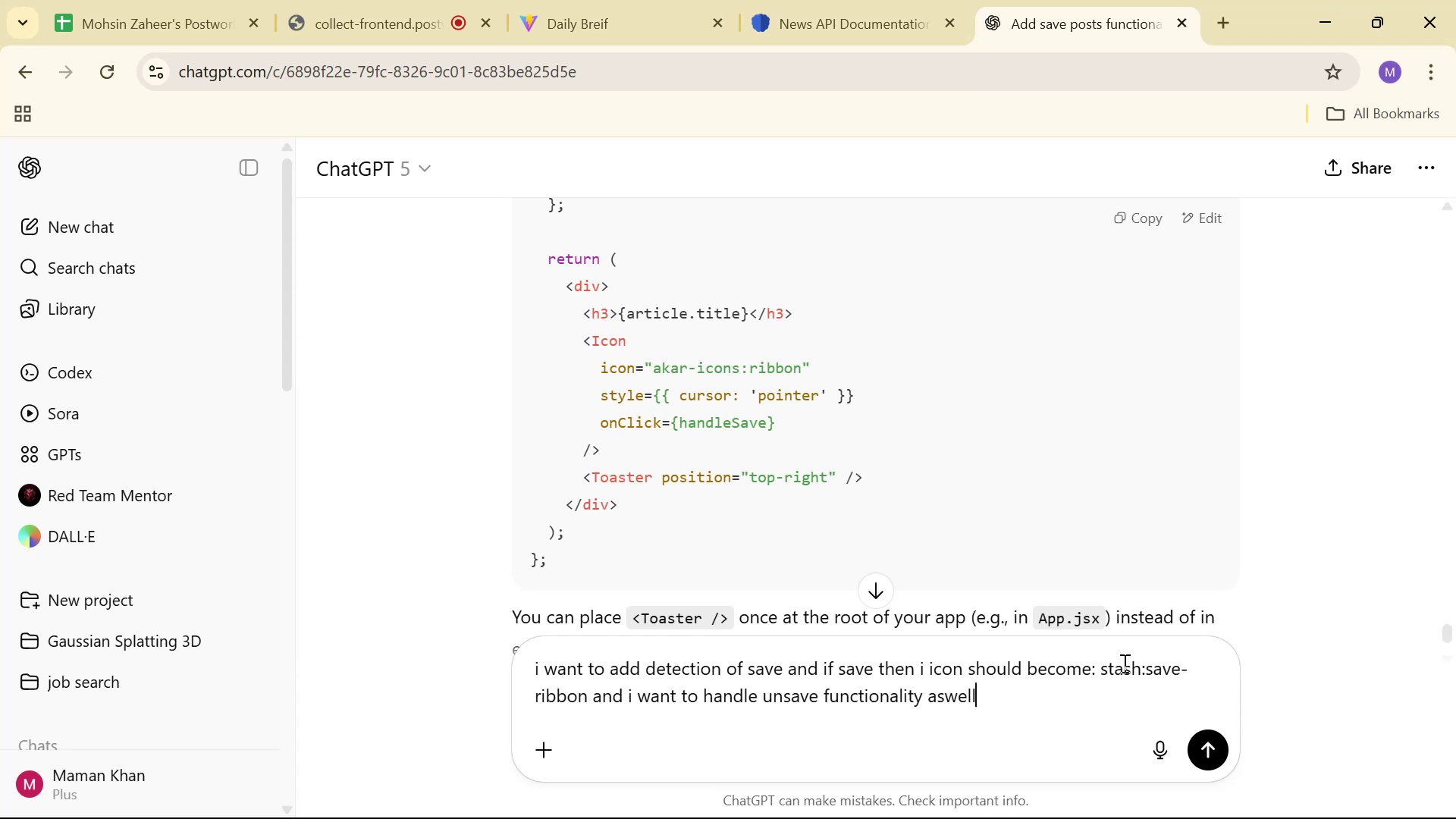 
key(Enter)
 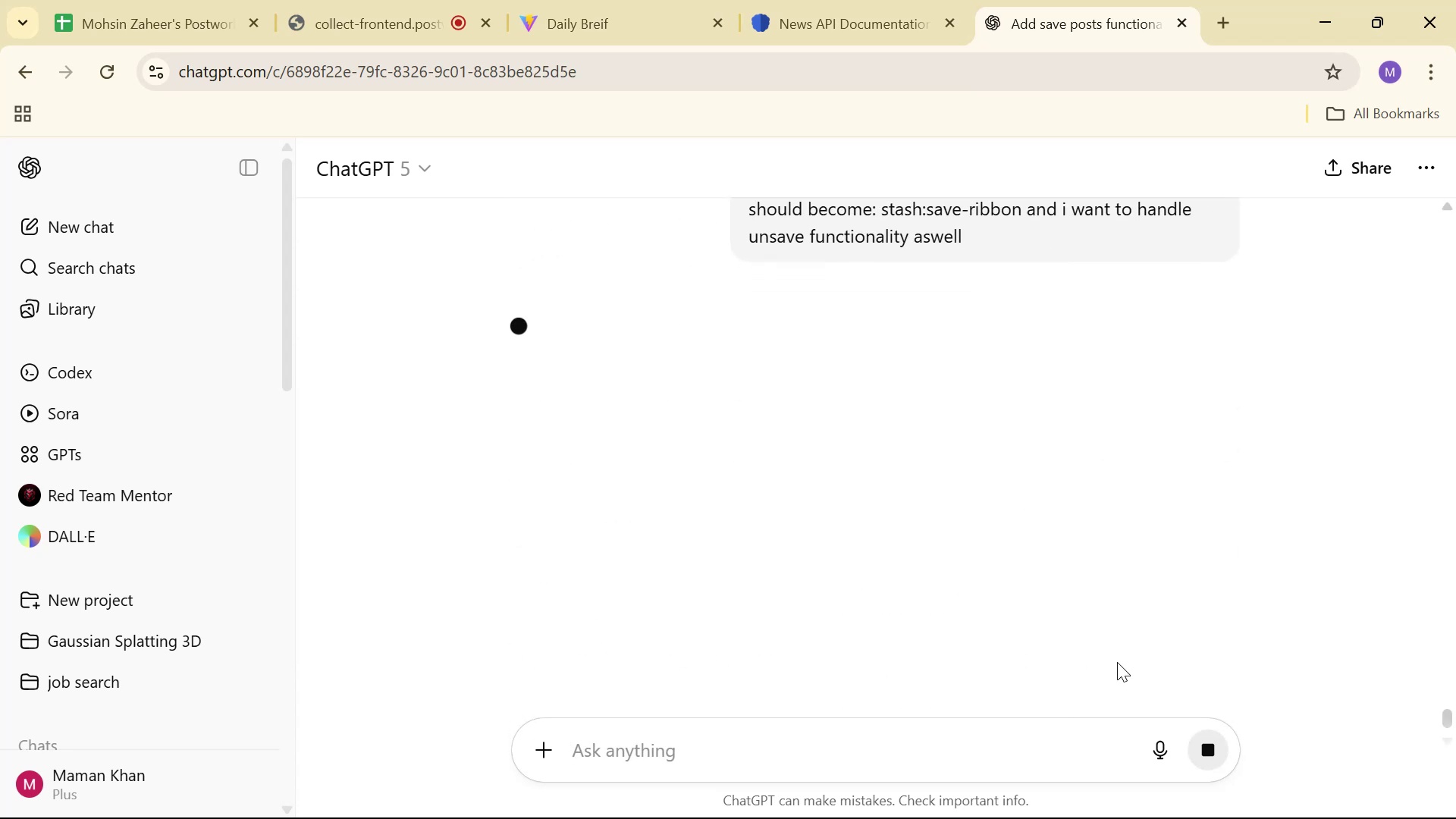 
mouse_move([1347, 3])
 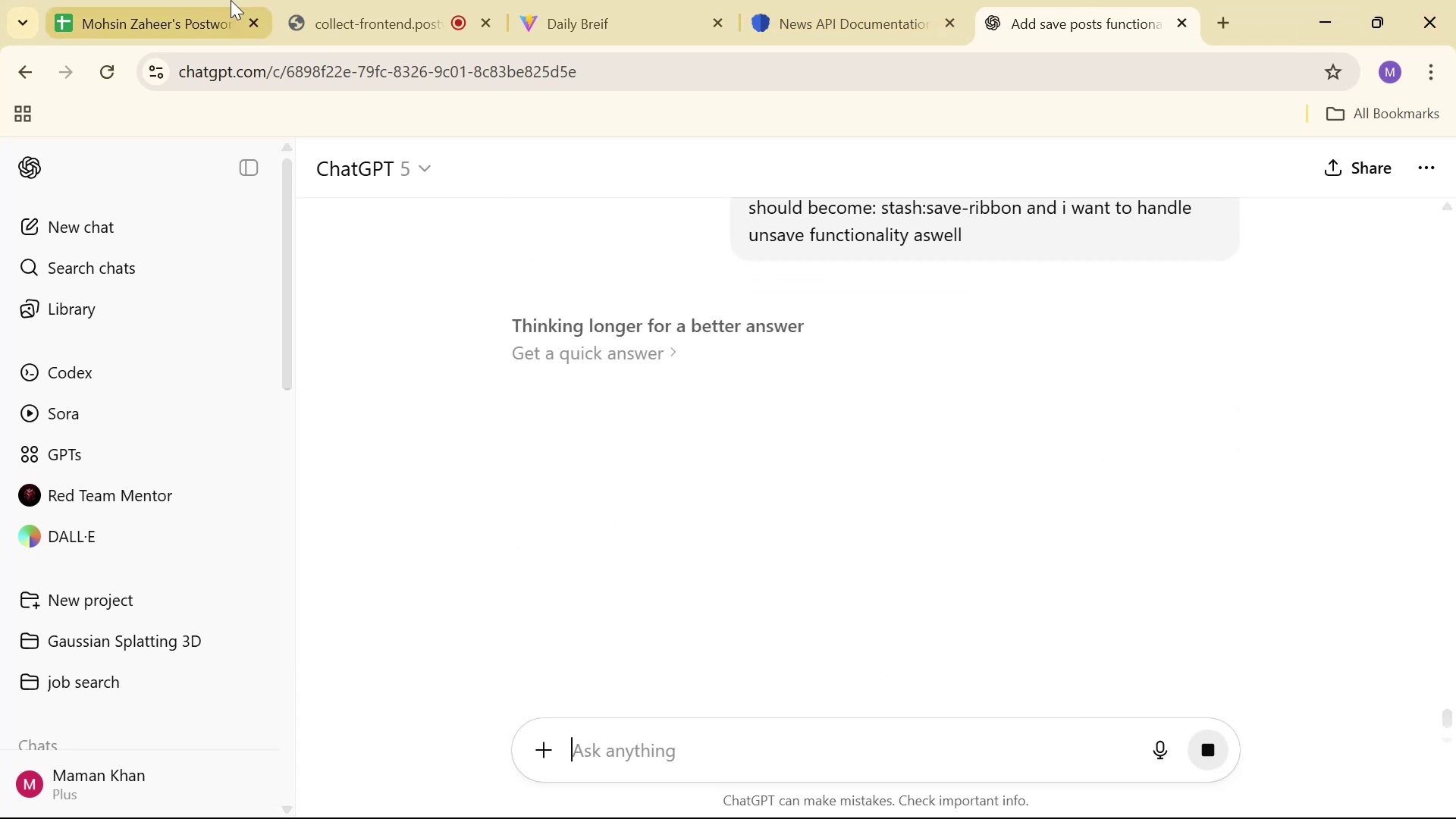 
left_click([388, 0])
 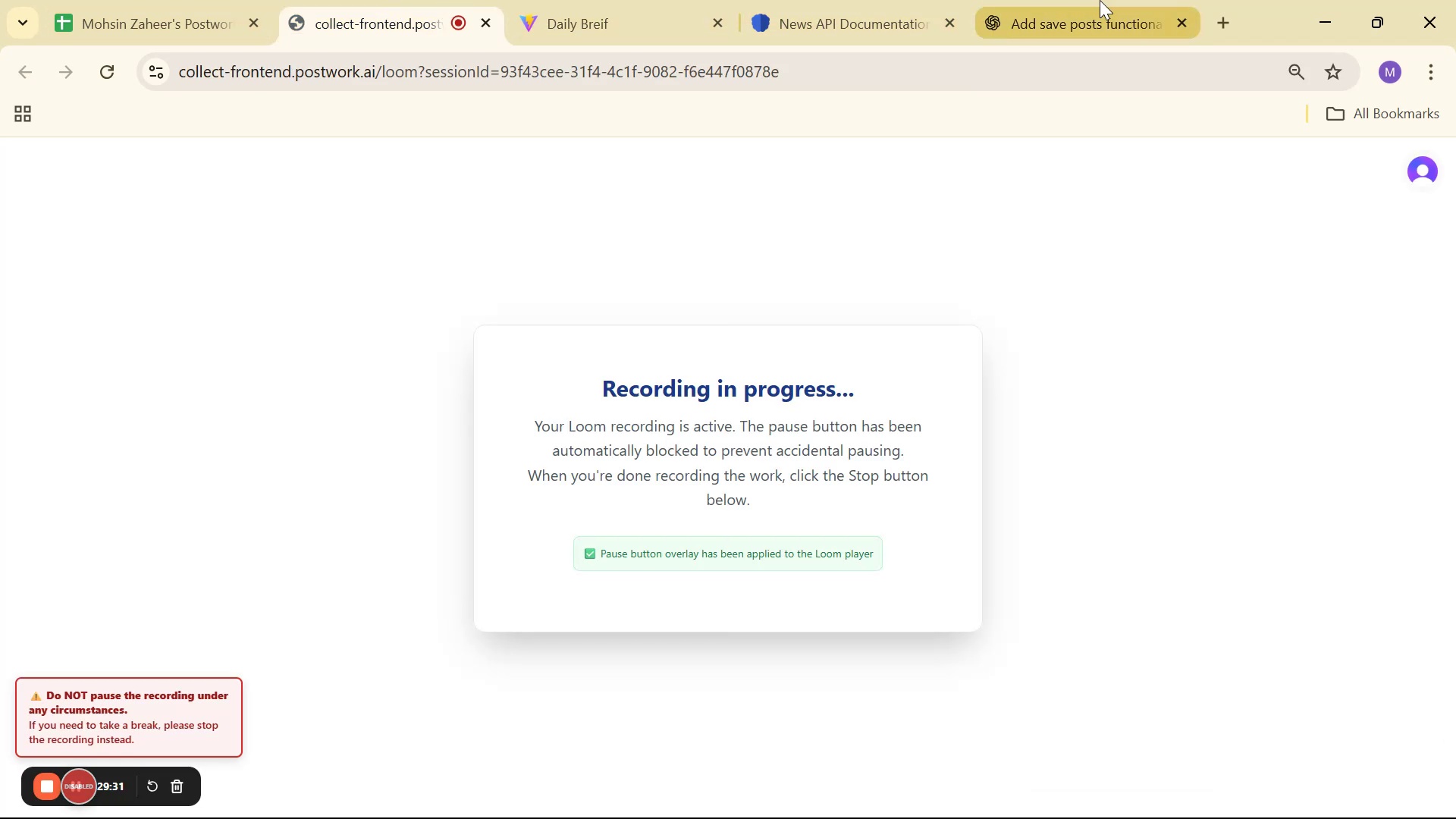 
left_click([1113, 0])
 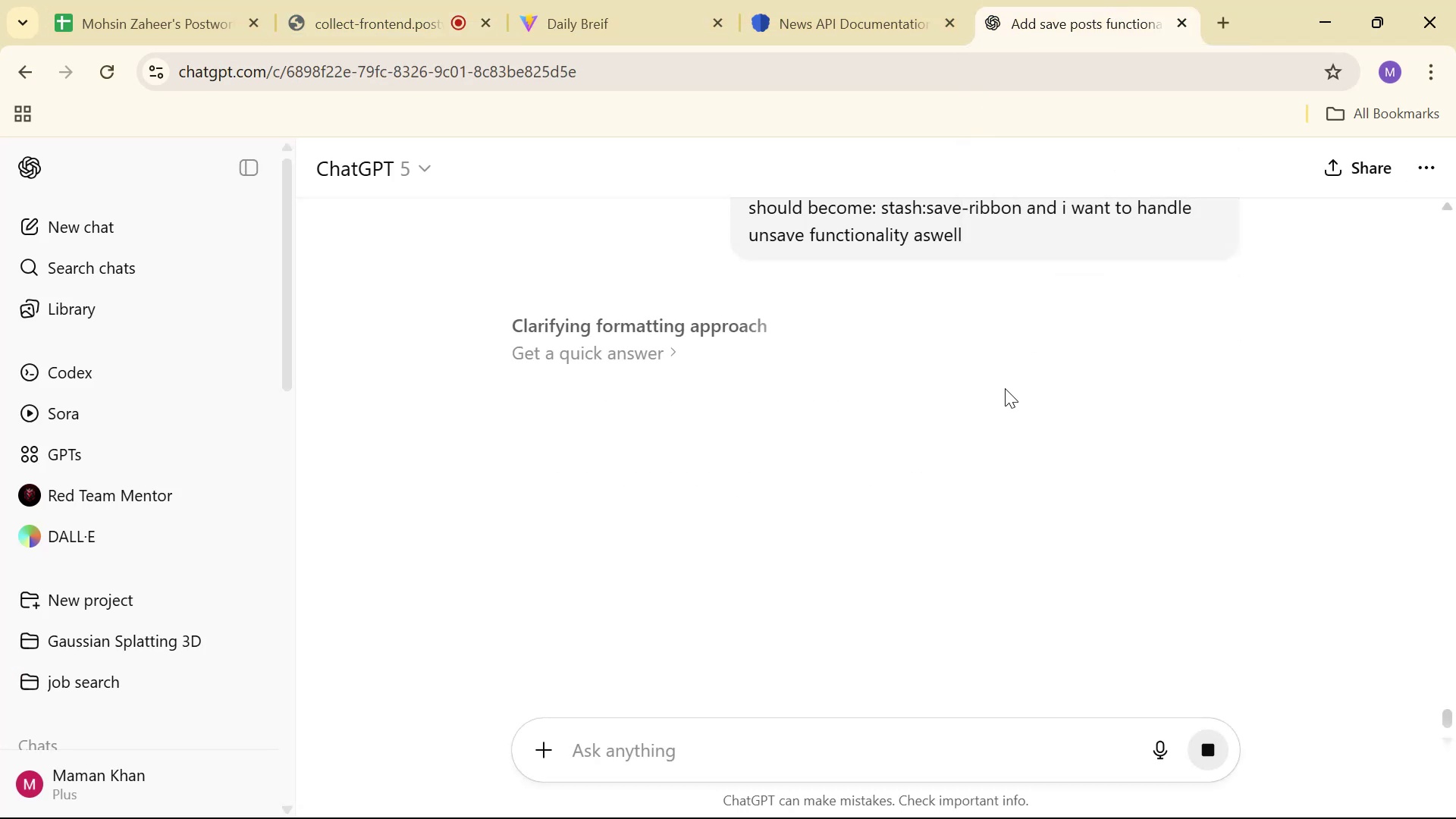 
wait(11.43)
 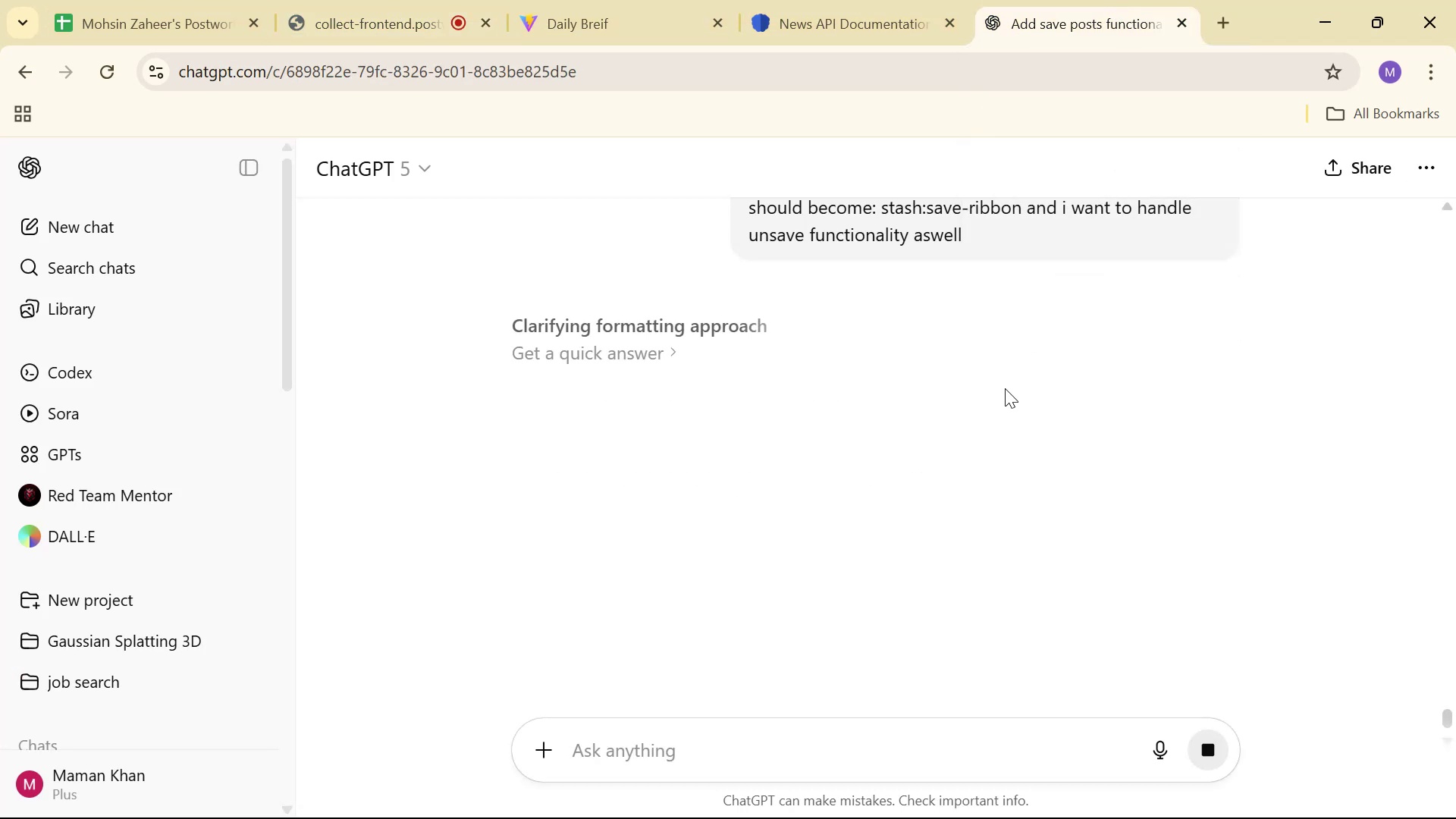 
scroll: coordinate [1009, 429], scroll_direction: down, amount: 9.0
 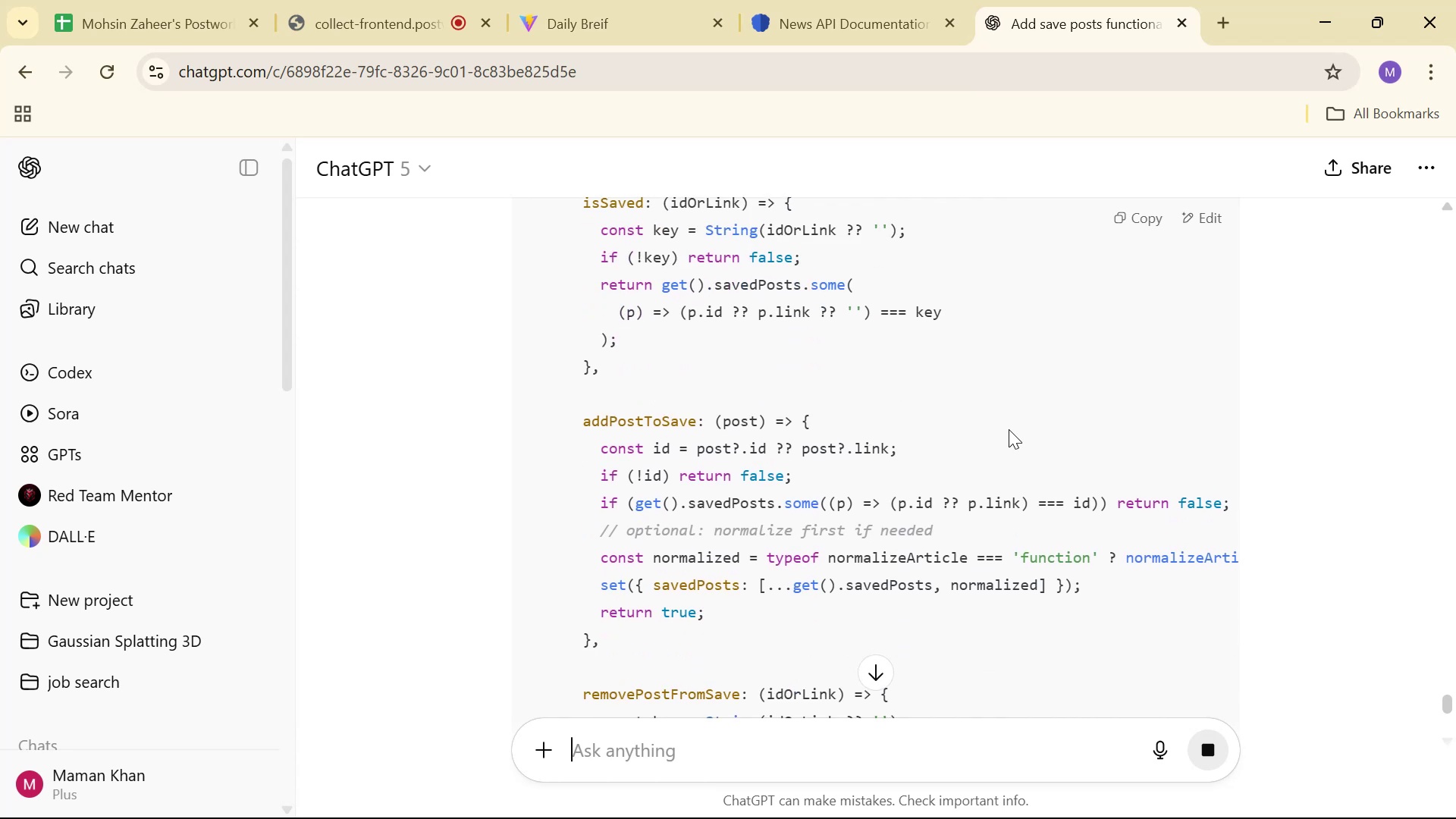 
scroll: coordinate [1009, 429], scroll_direction: down, amount: 3.0
 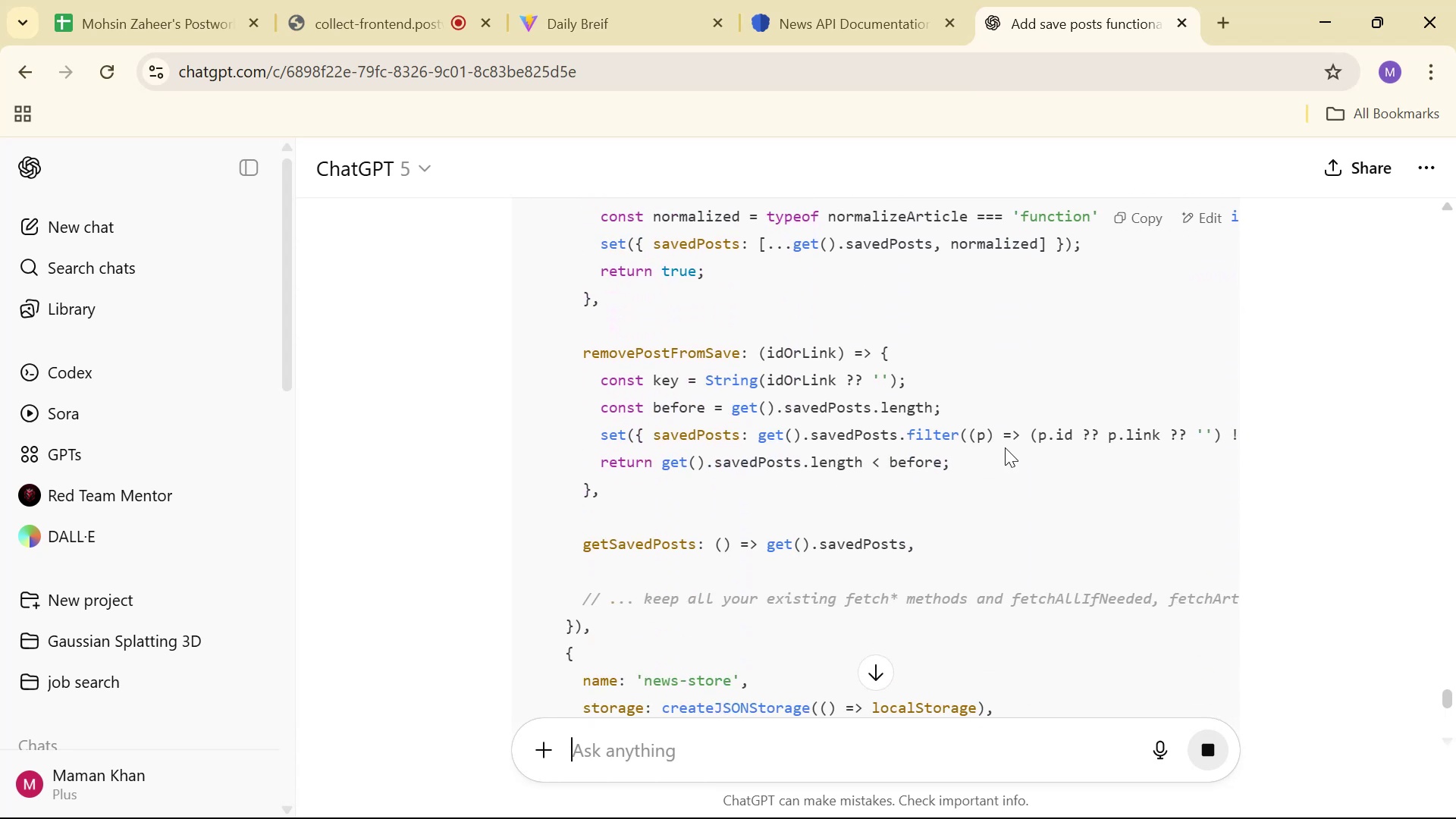 
left_click_drag(start_coordinate=[945, 542], to_coordinate=[583, 539])
 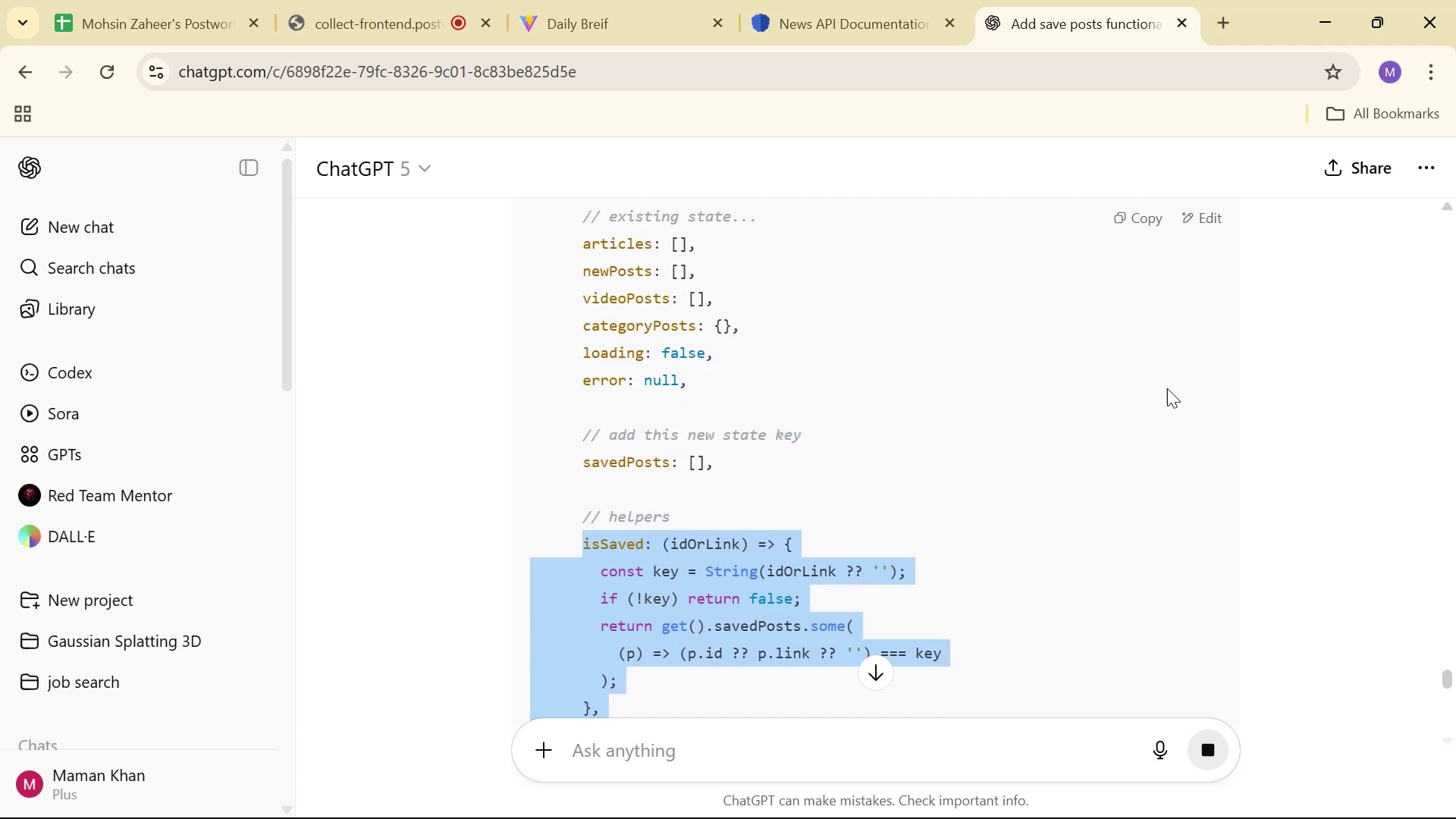 
scroll: coordinate [570, 324], scroll_direction: up, amount: 6.0
 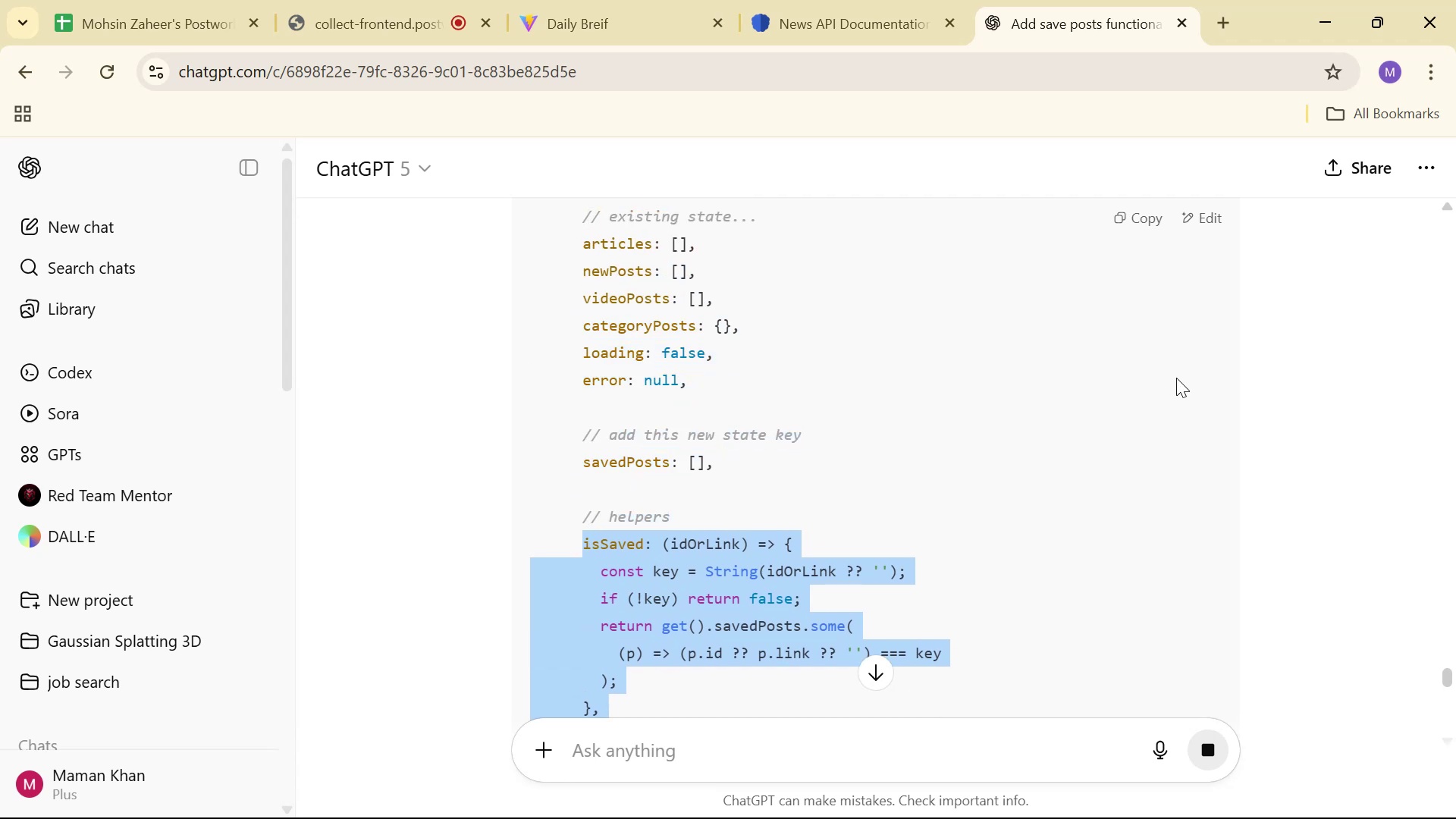 
wait(6.95)
 